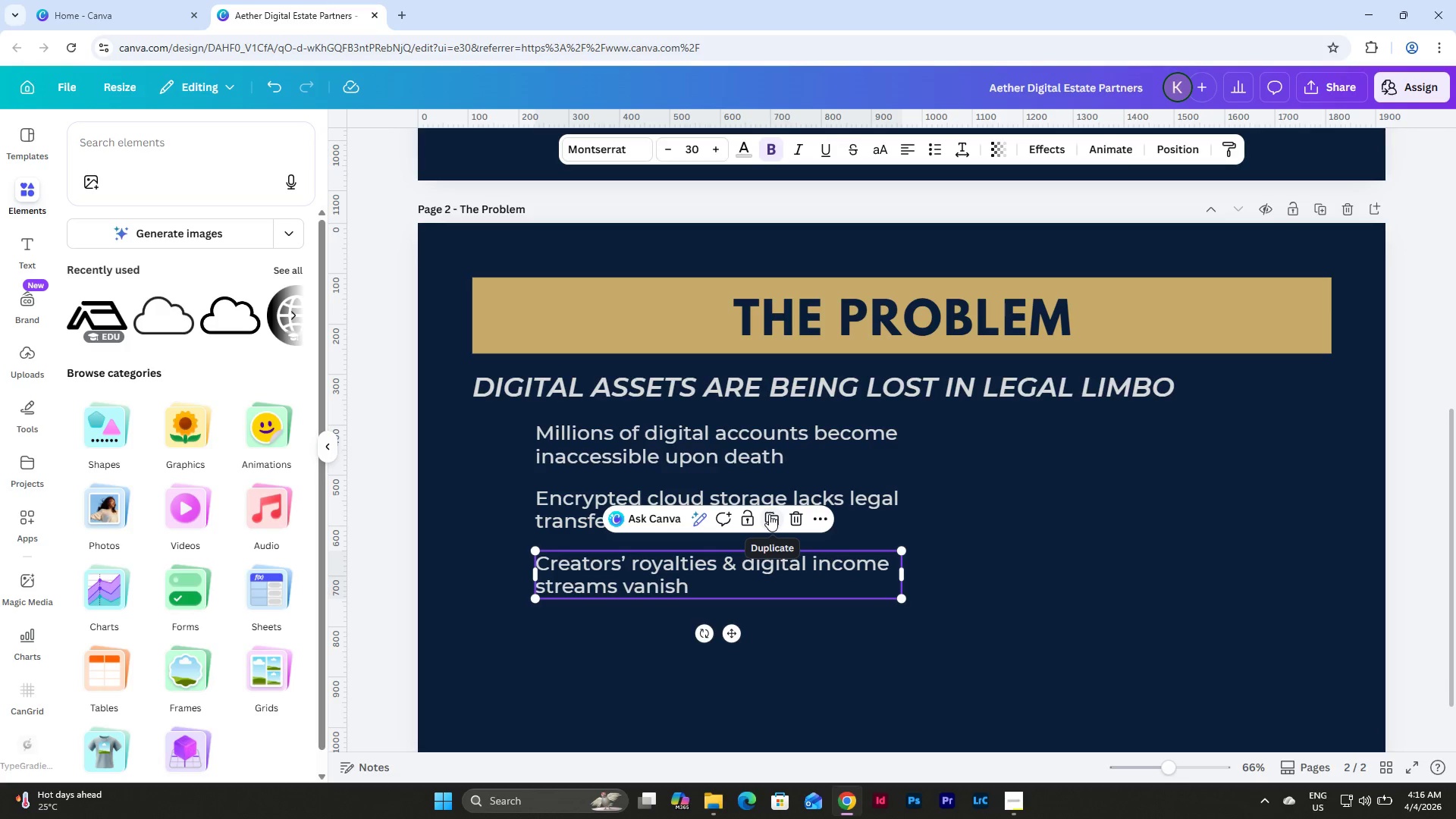 
left_click([769, 514])
 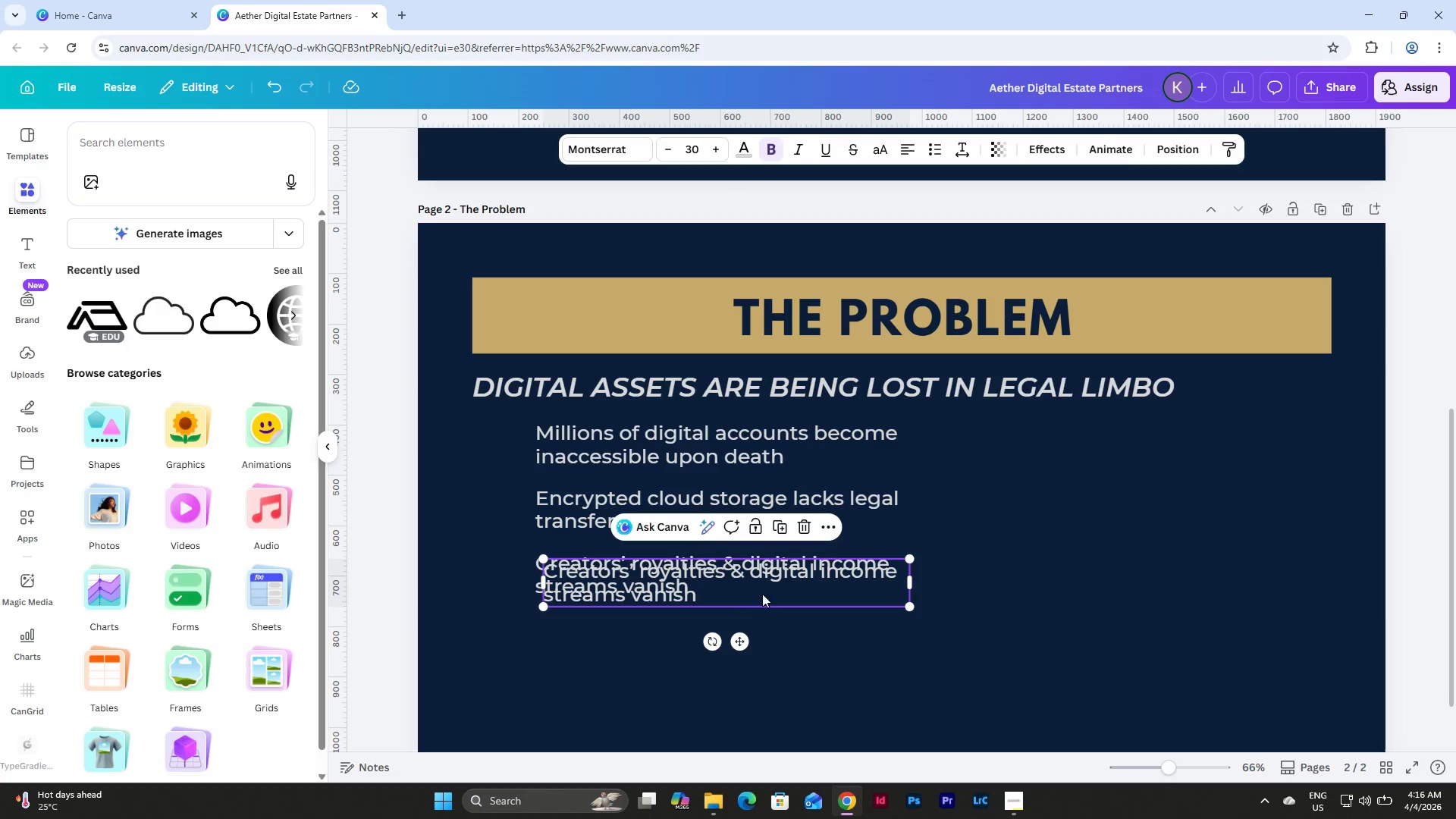 
left_click_drag(start_coordinate=[762, 591], to_coordinate=[756, 645])
 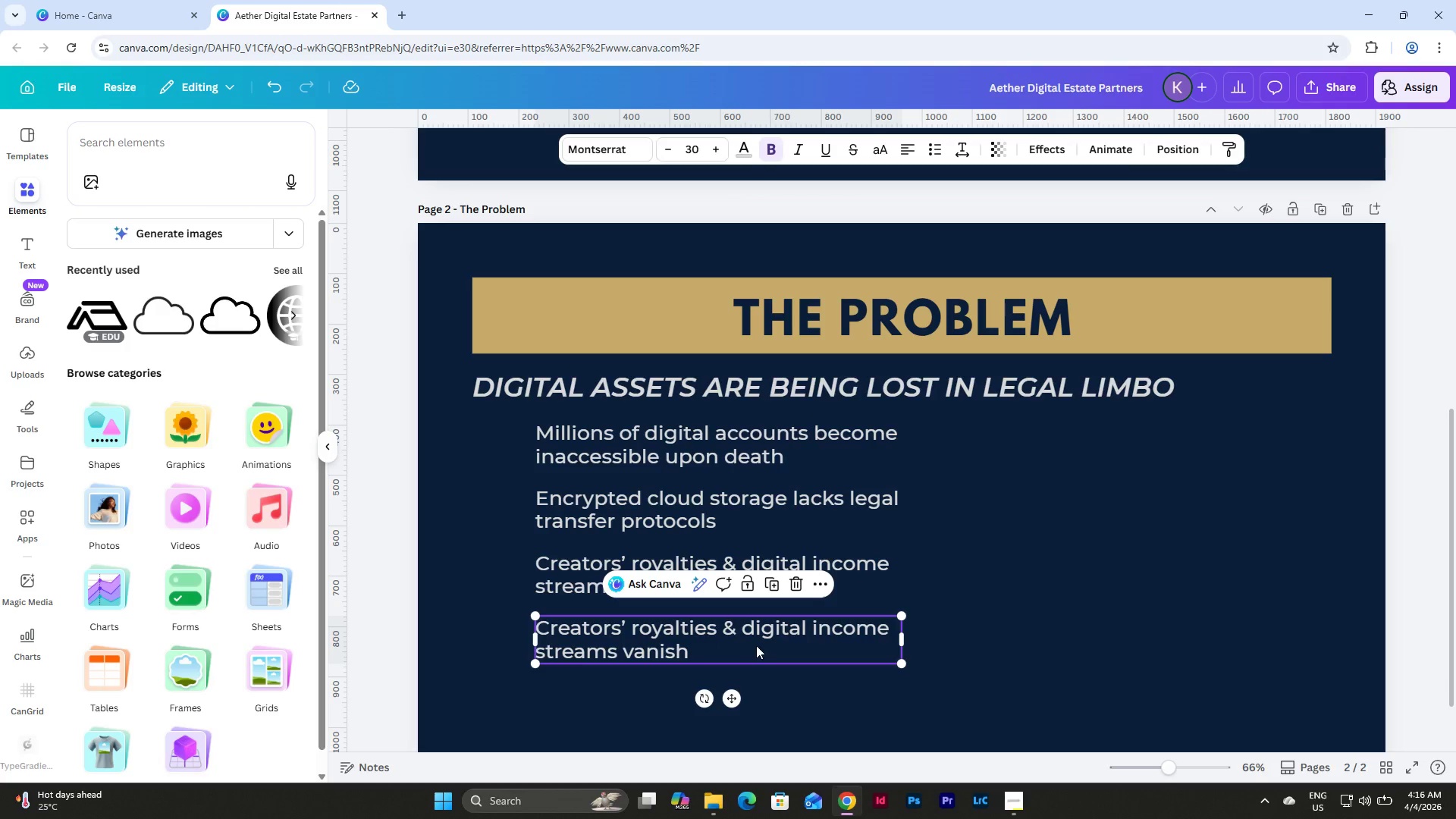 
left_click([756, 645])
 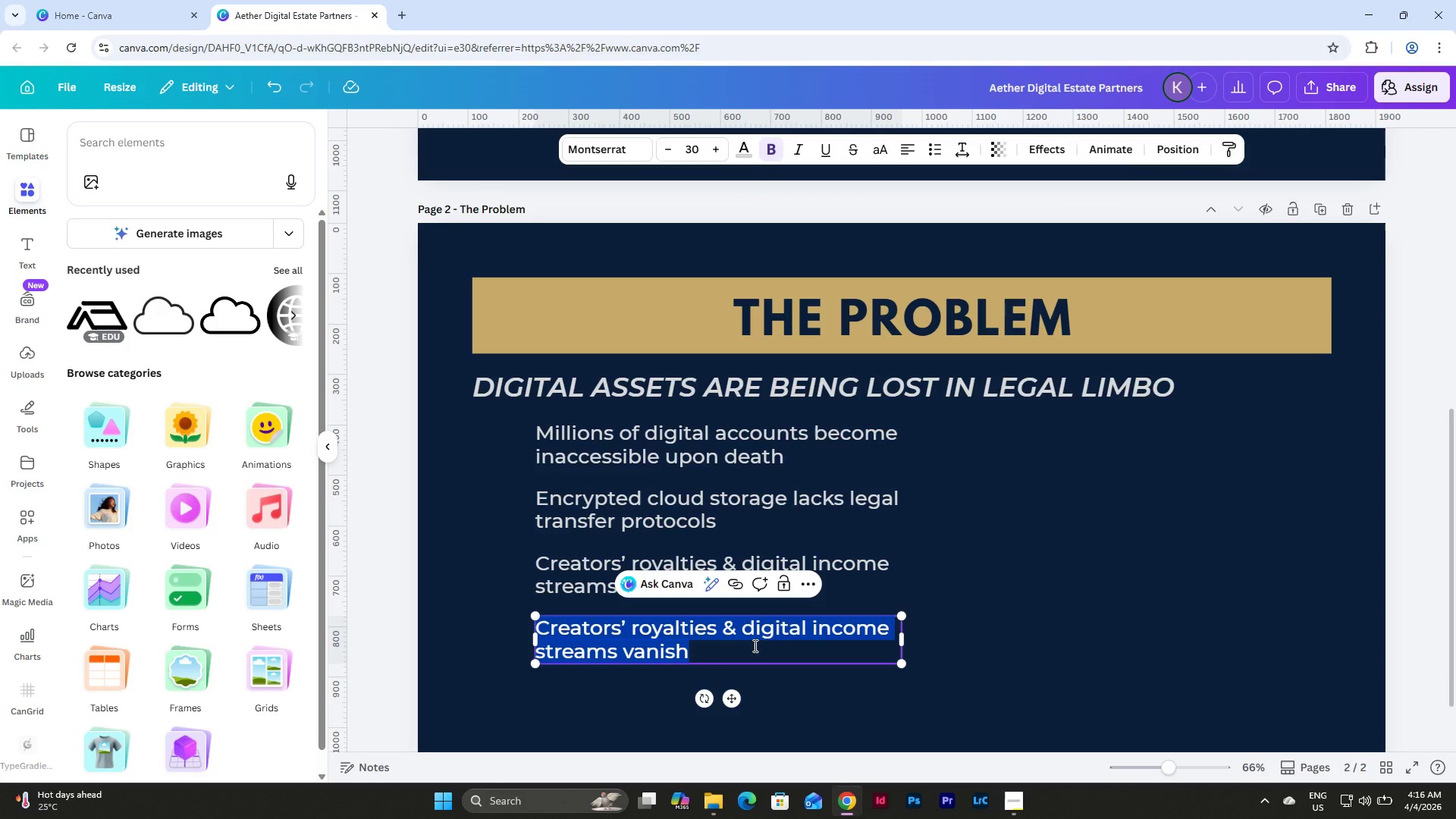 
type(Families face legal ambiguity + emotional distress)
 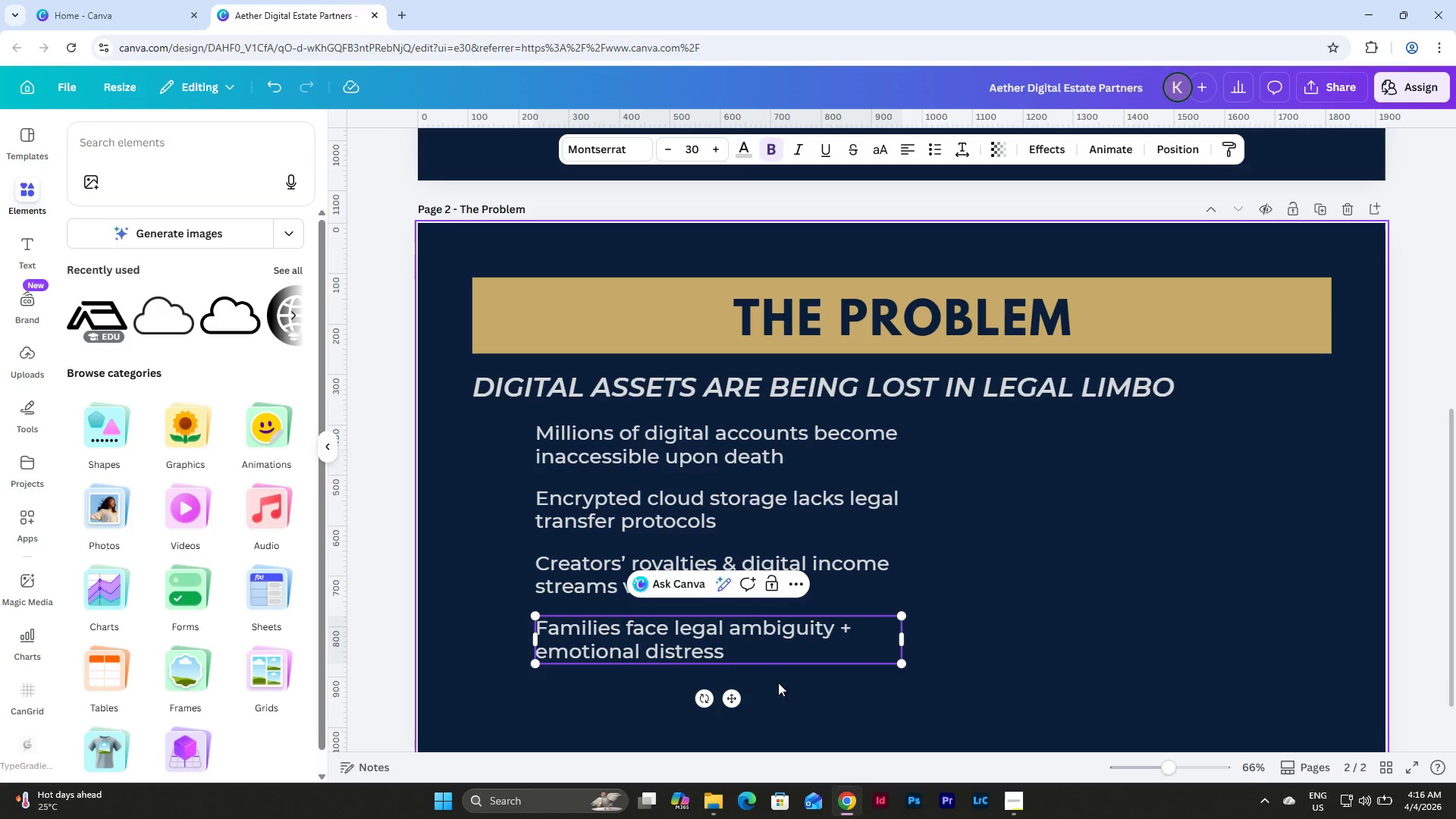 
left_click([783, 697])
 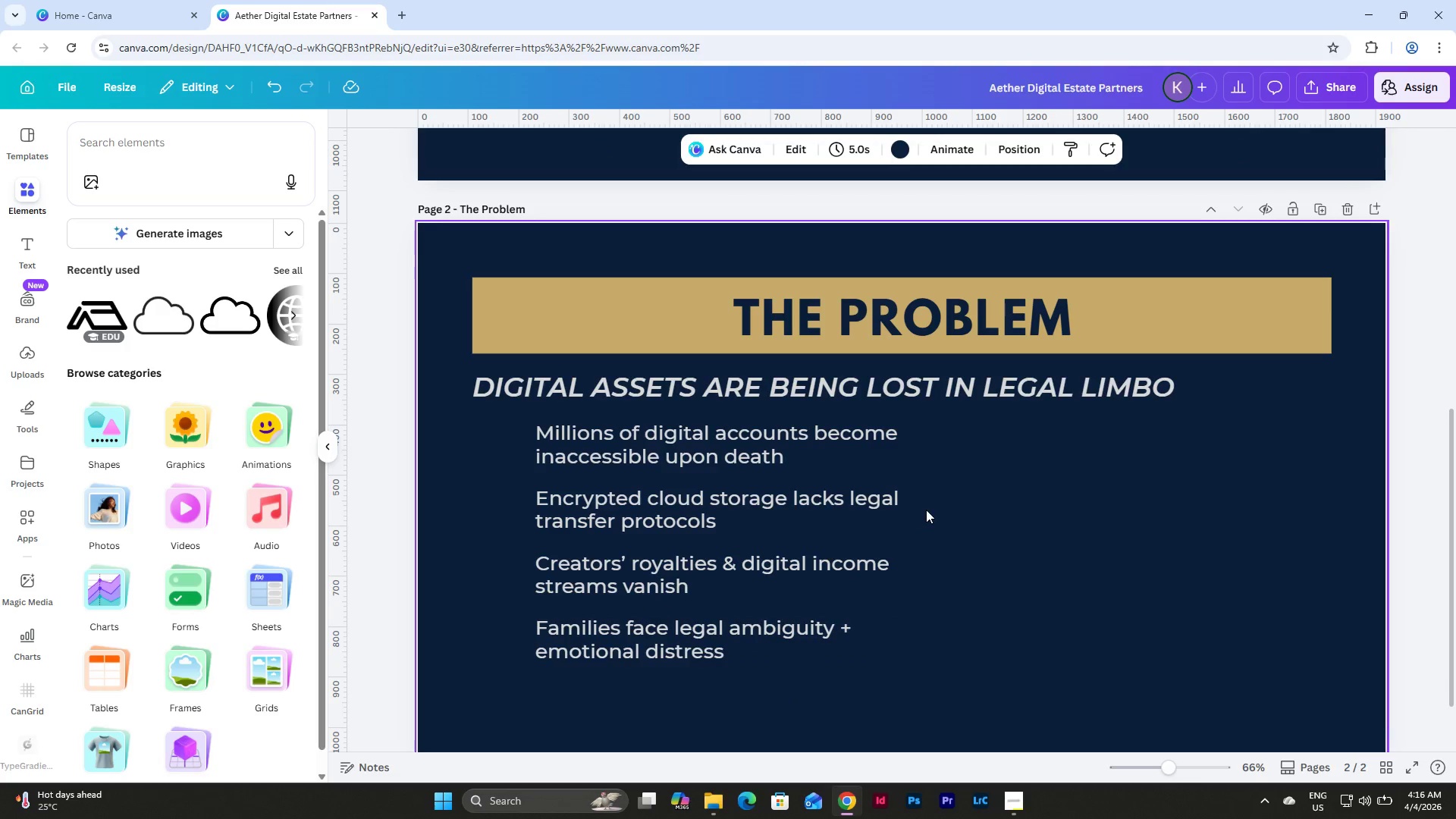 
scroll: coordinate [941, 530], scroll_direction: down, amount: 2.0
 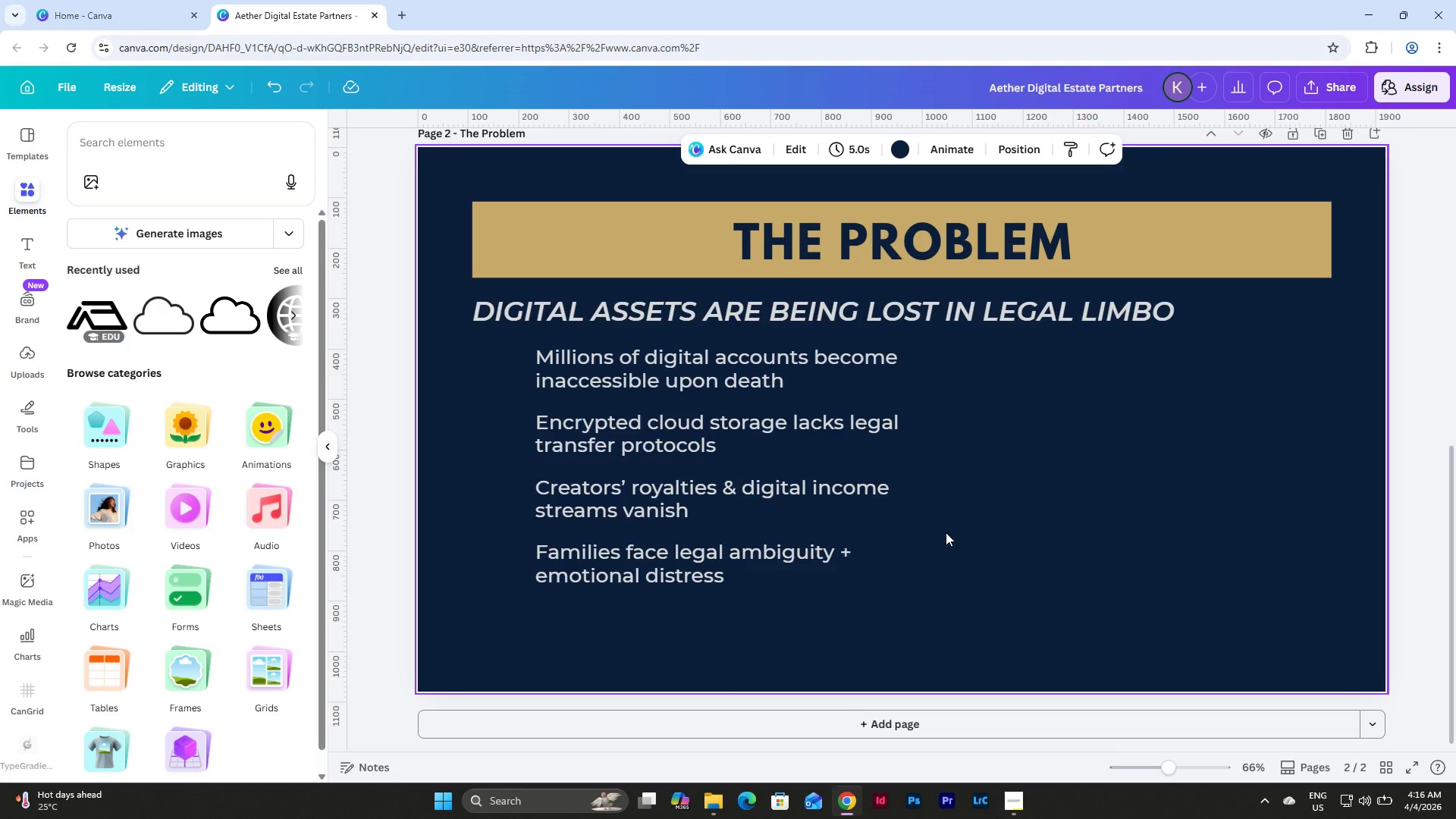 
scroll: coordinate [946, 532], scroll_direction: up, amount: 2.0
 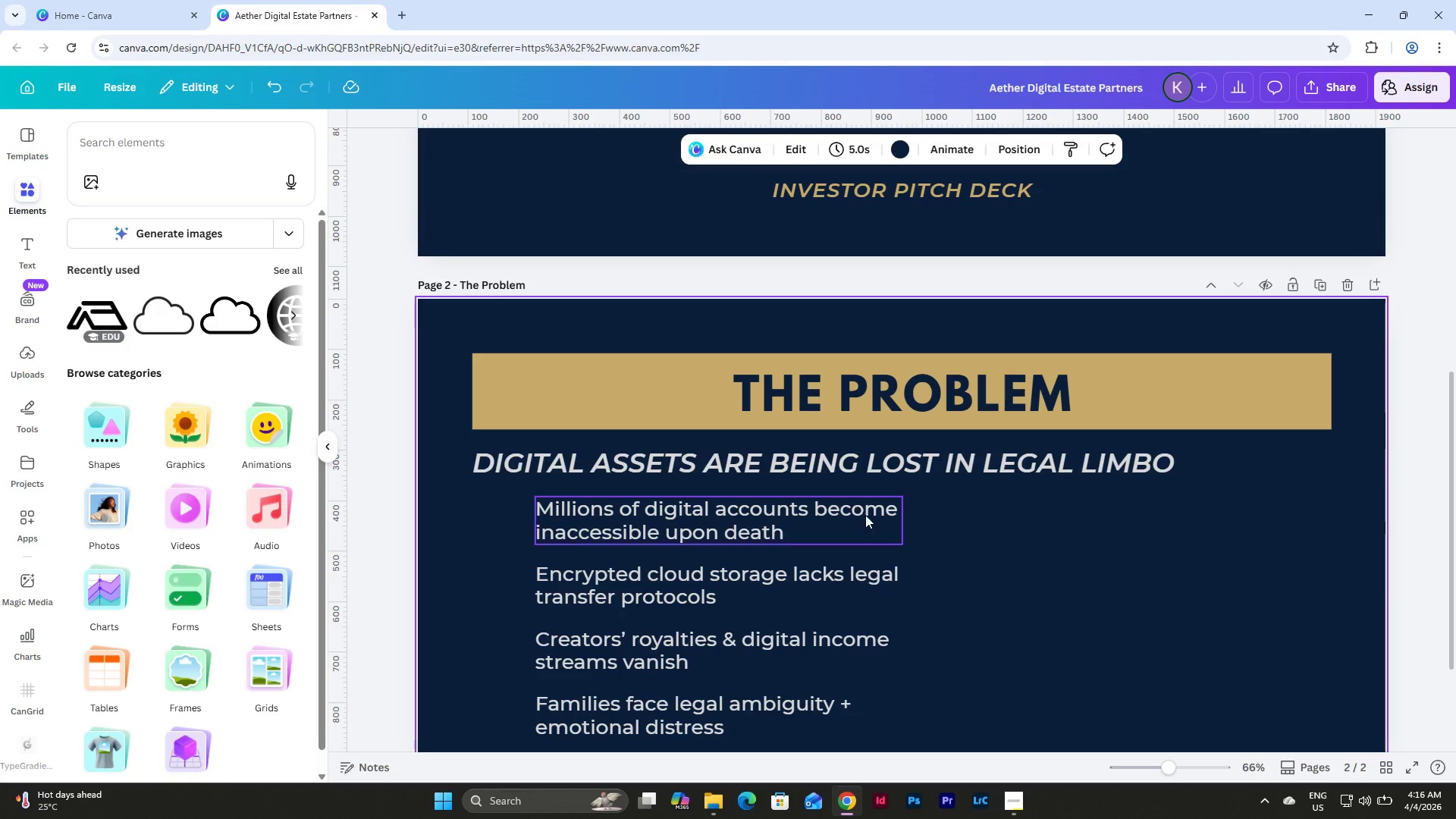 
scroll: coordinate [869, 518], scroll_direction: down, amount: 1.0
 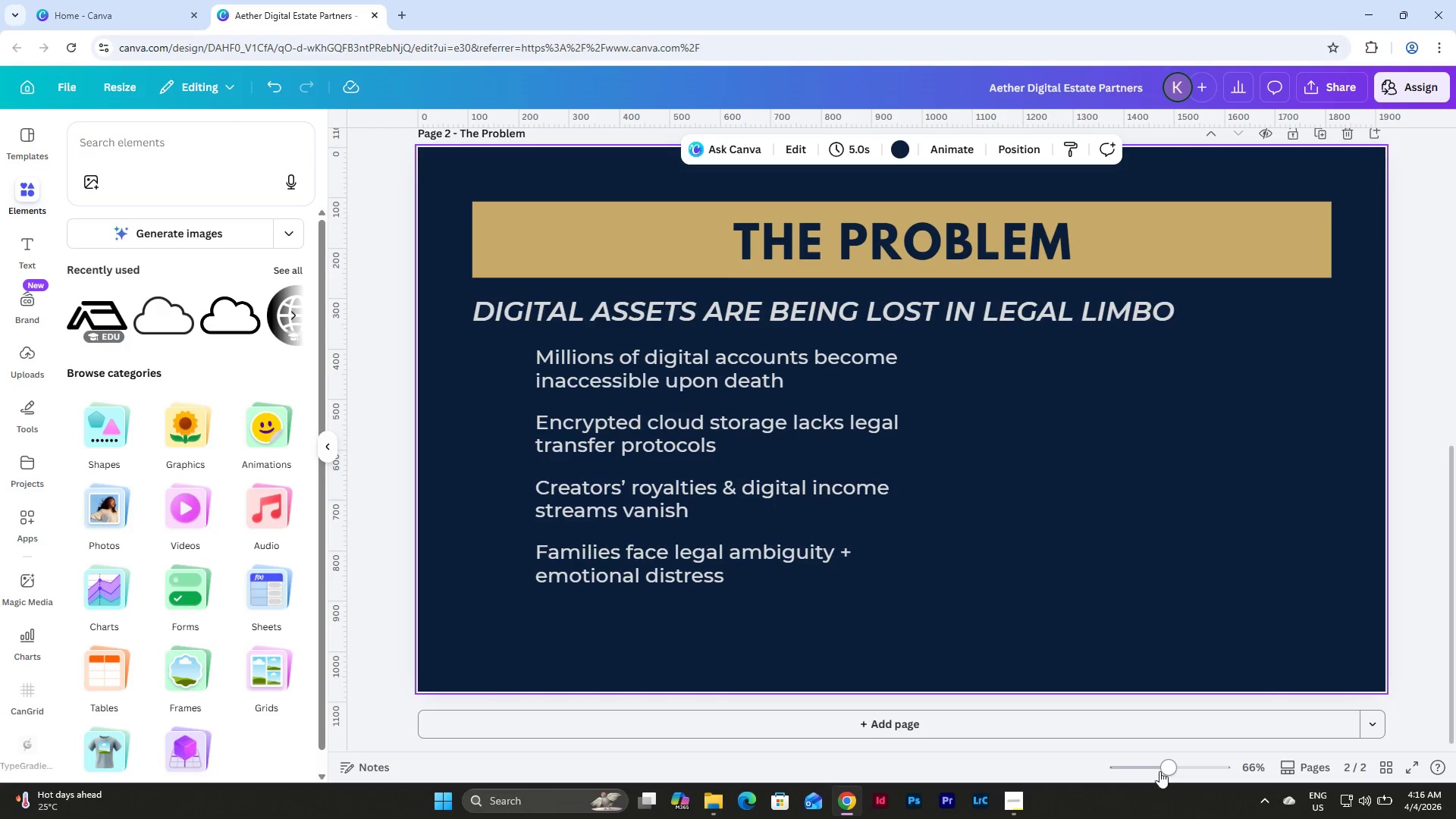 
left_click_drag(start_coordinate=[1157, 769], to_coordinate=[1167, 766])
 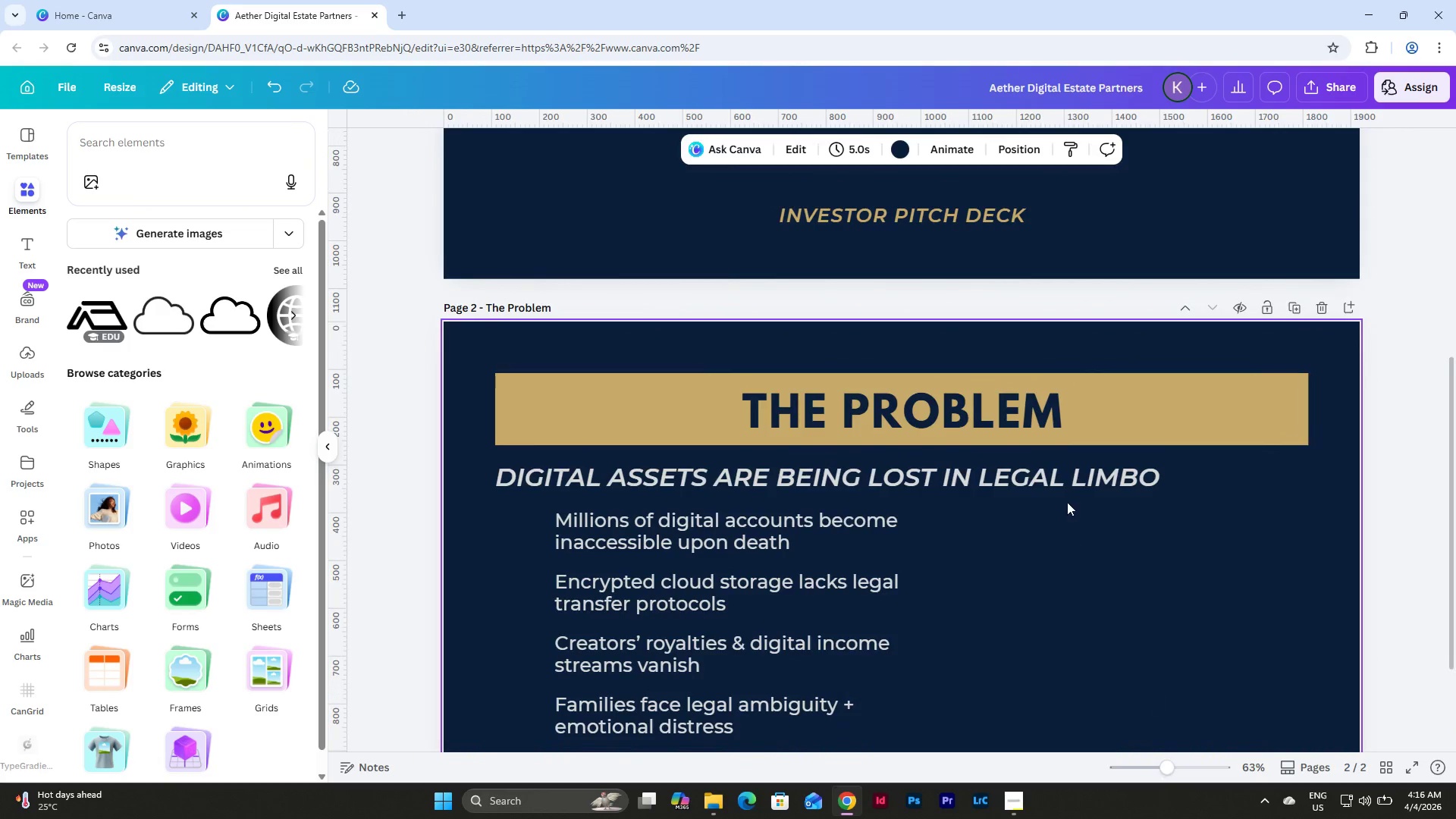 
scroll: coordinate [1068, 502], scroll_direction: down, amount: 3.0
 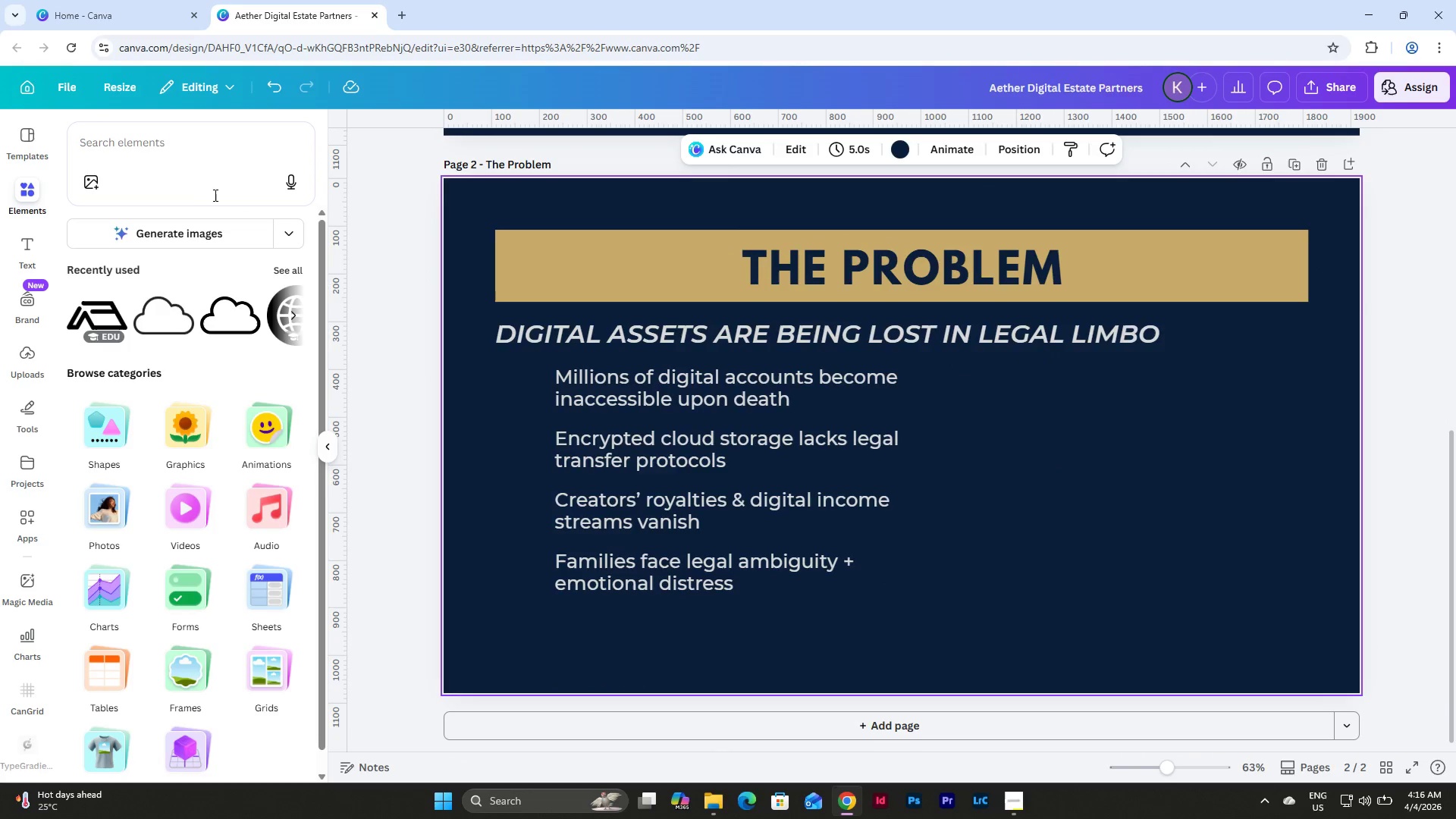 
left_click([193, 133])
 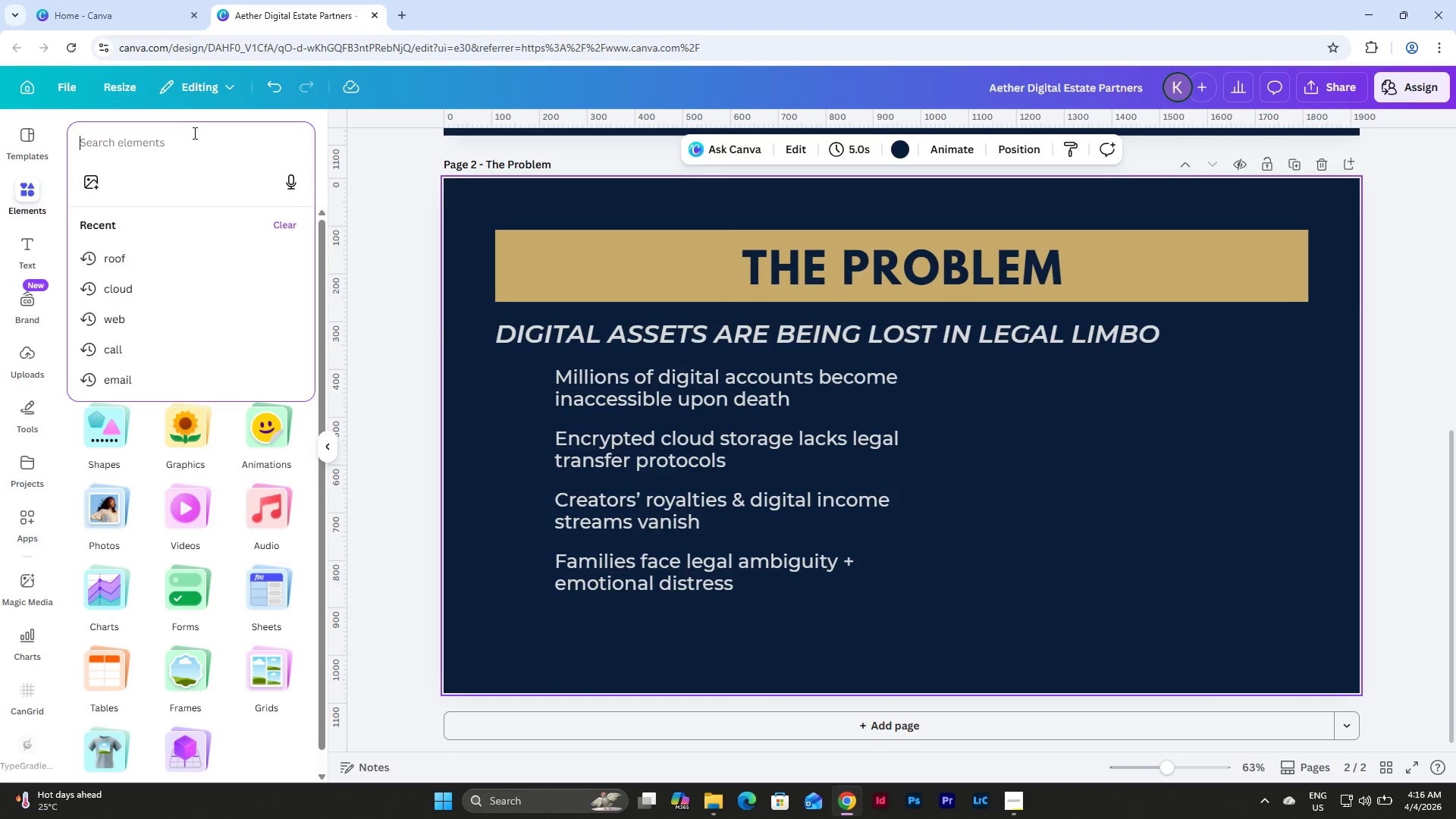 
key(C)
 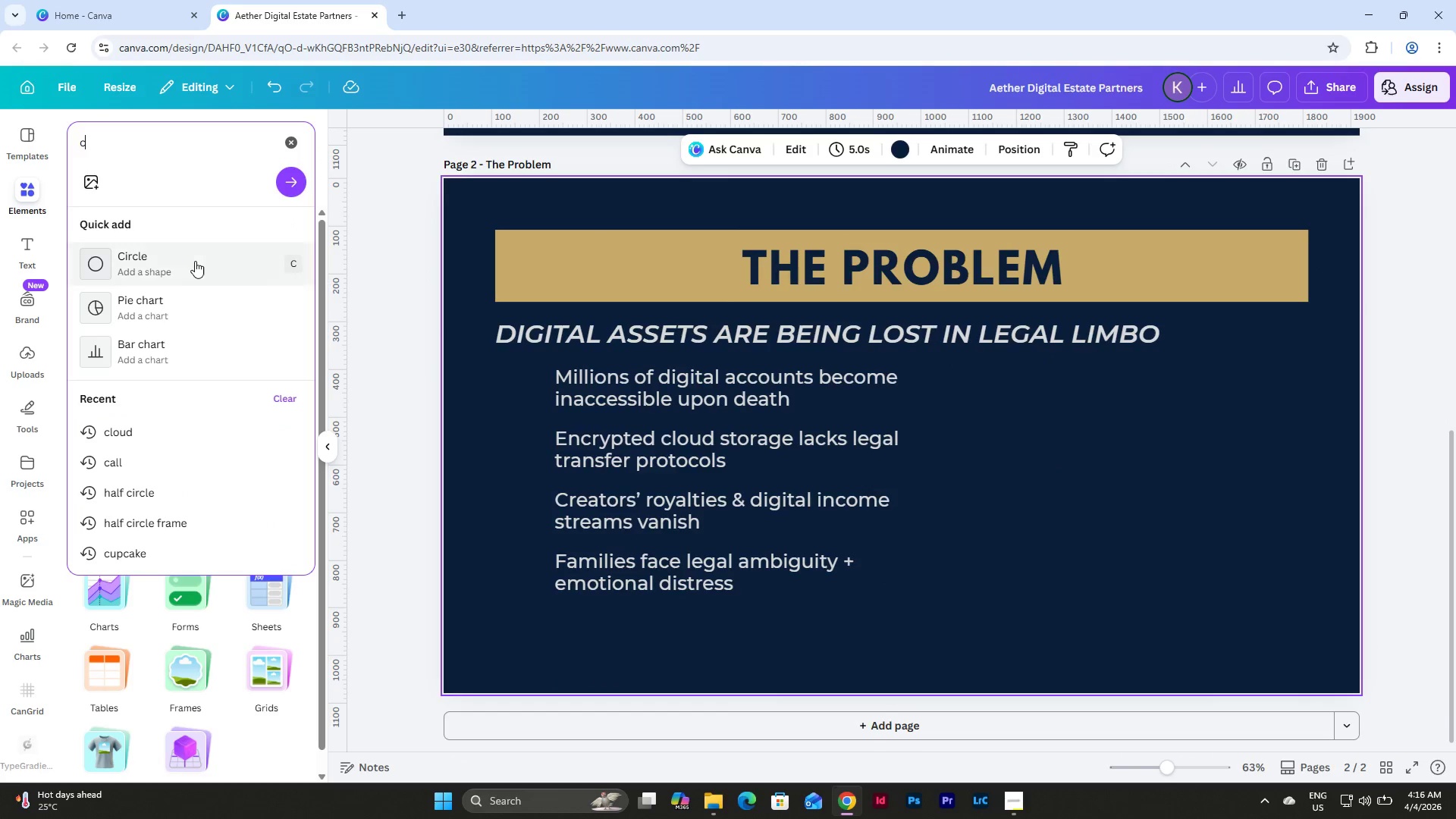 
left_click([189, 253])
 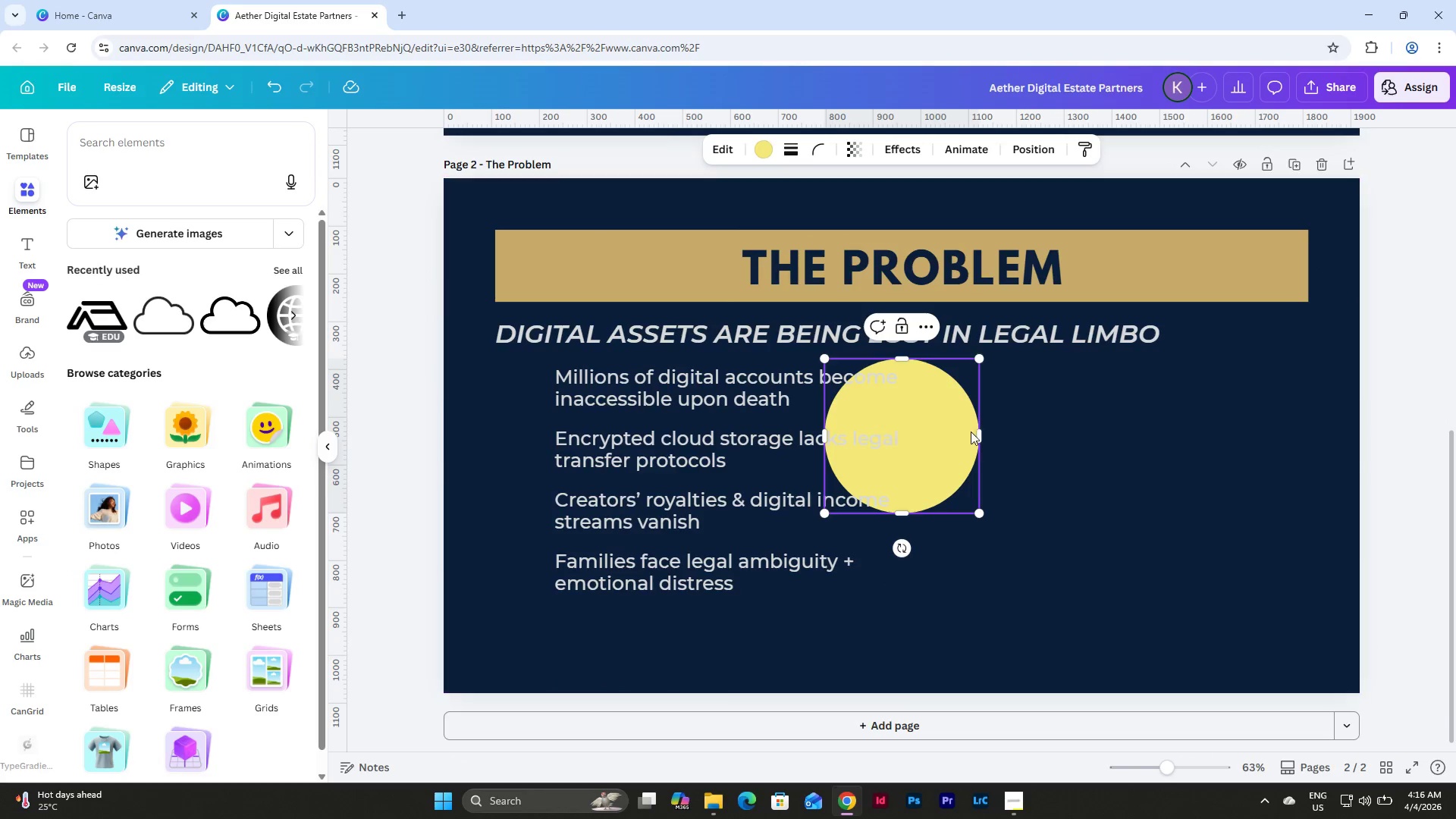 
left_click_drag(start_coordinate=[969, 431], to_coordinate=[1093, 472])
 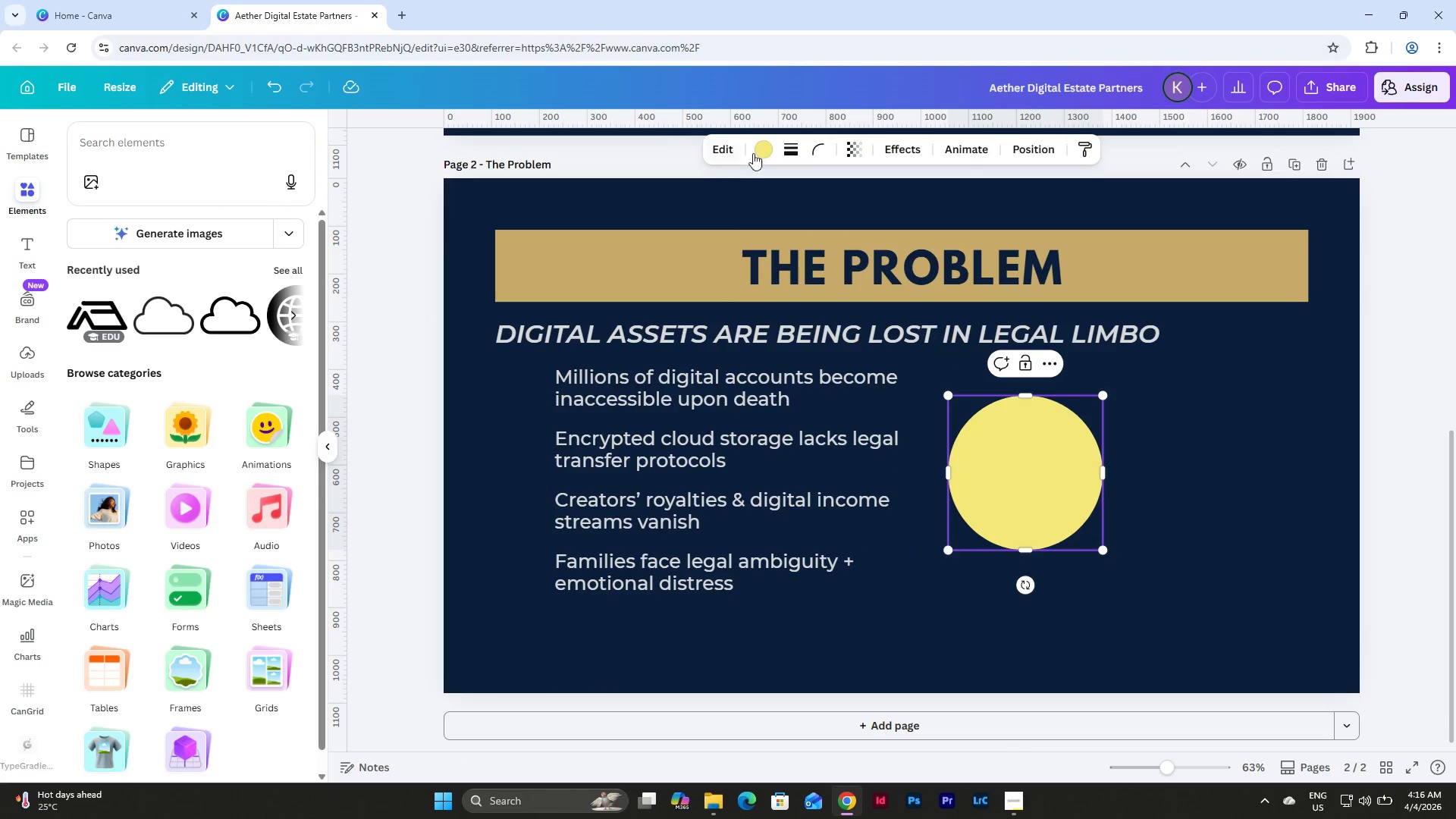 
left_click([762, 149])
 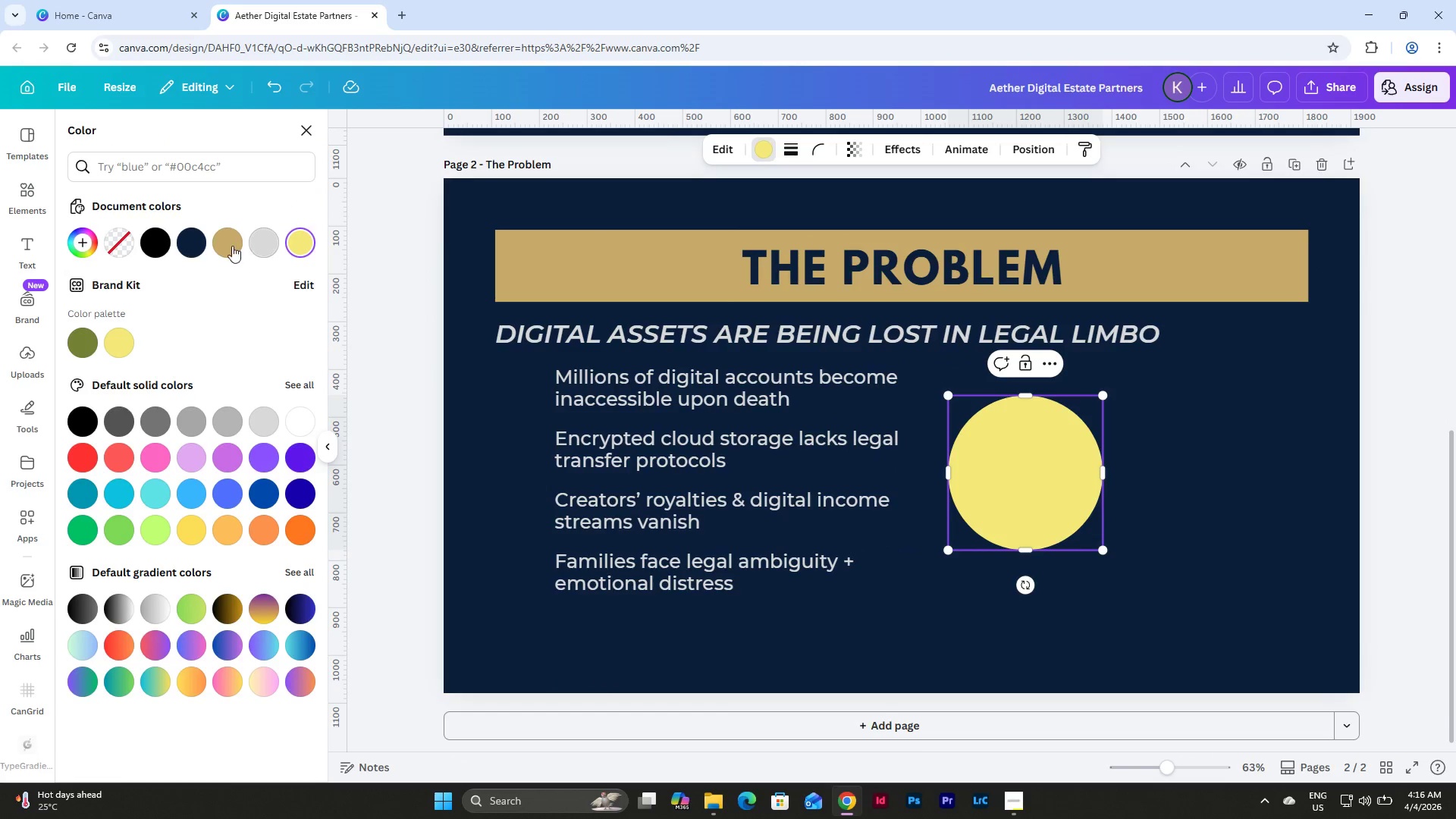 
left_click([232, 246])
 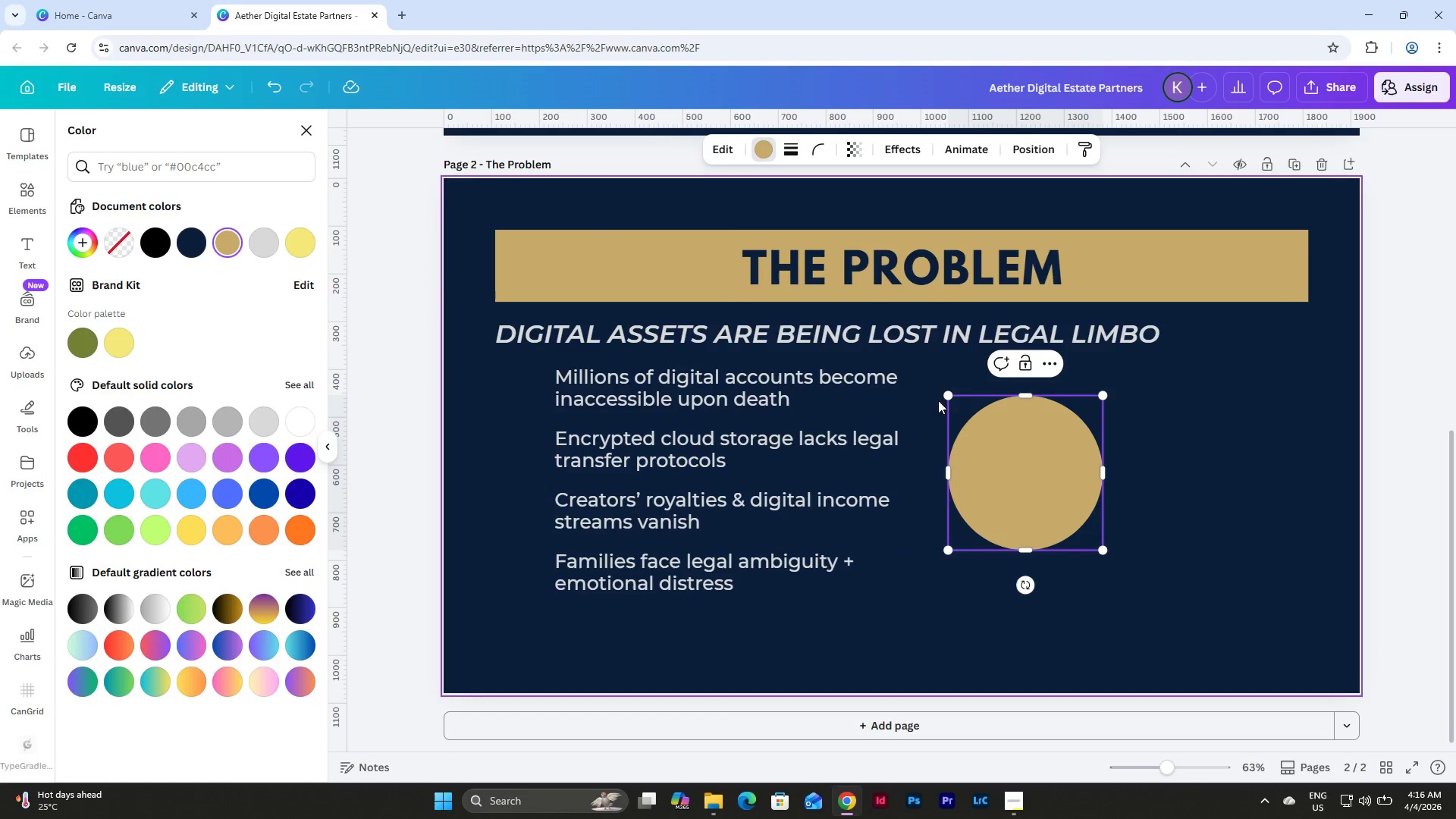 
left_click_drag(start_coordinate=[946, 395], to_coordinate=[1073, 548])
 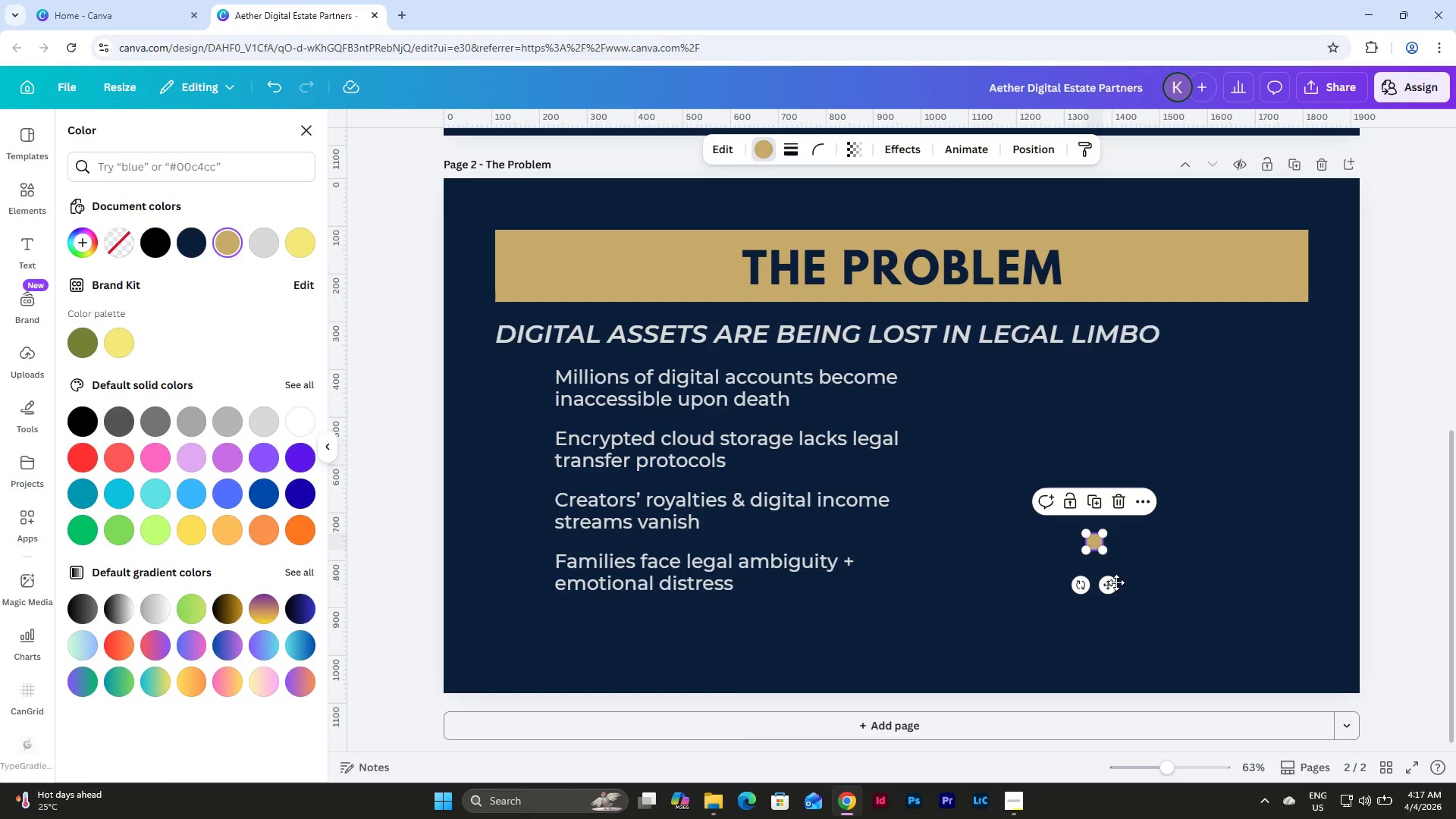 
left_click_drag(start_coordinate=[1118, 585], to_coordinate=[1112, 585])
 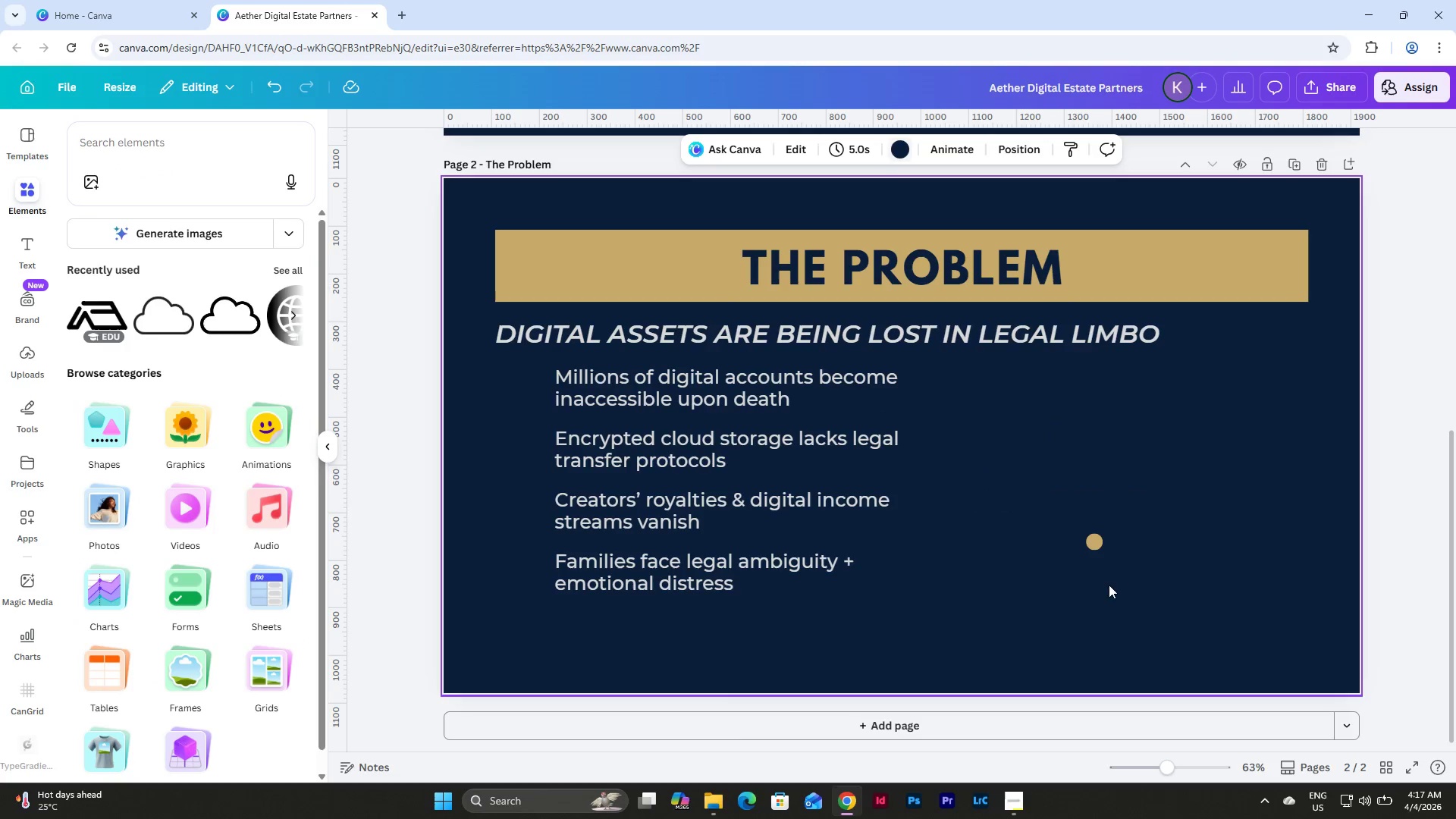 
left_click_drag(start_coordinate=[1107, 584], to_coordinate=[1070, 510])
 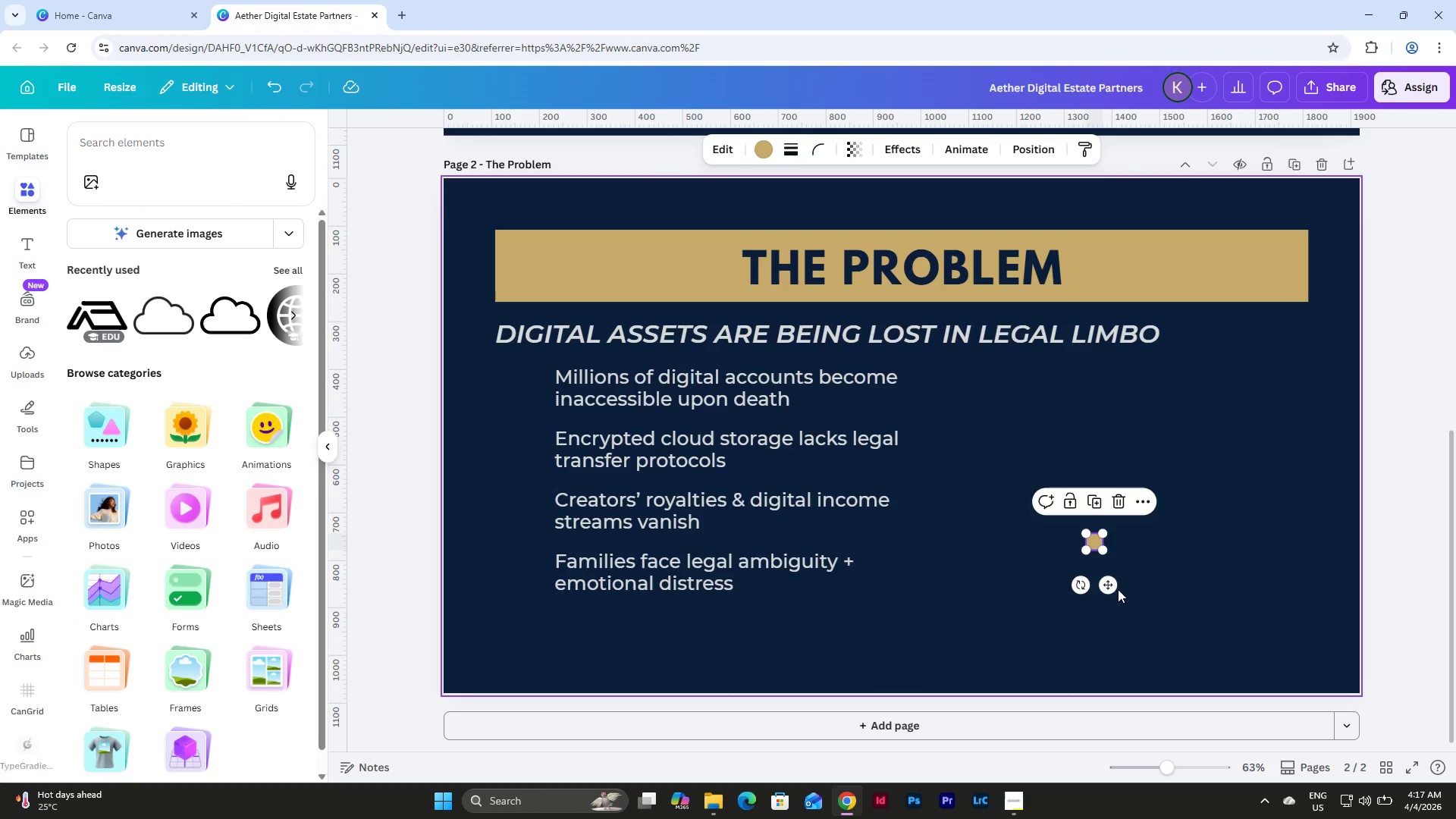 
left_click_drag(start_coordinate=[1111, 586], to_coordinate=[552, 416])
 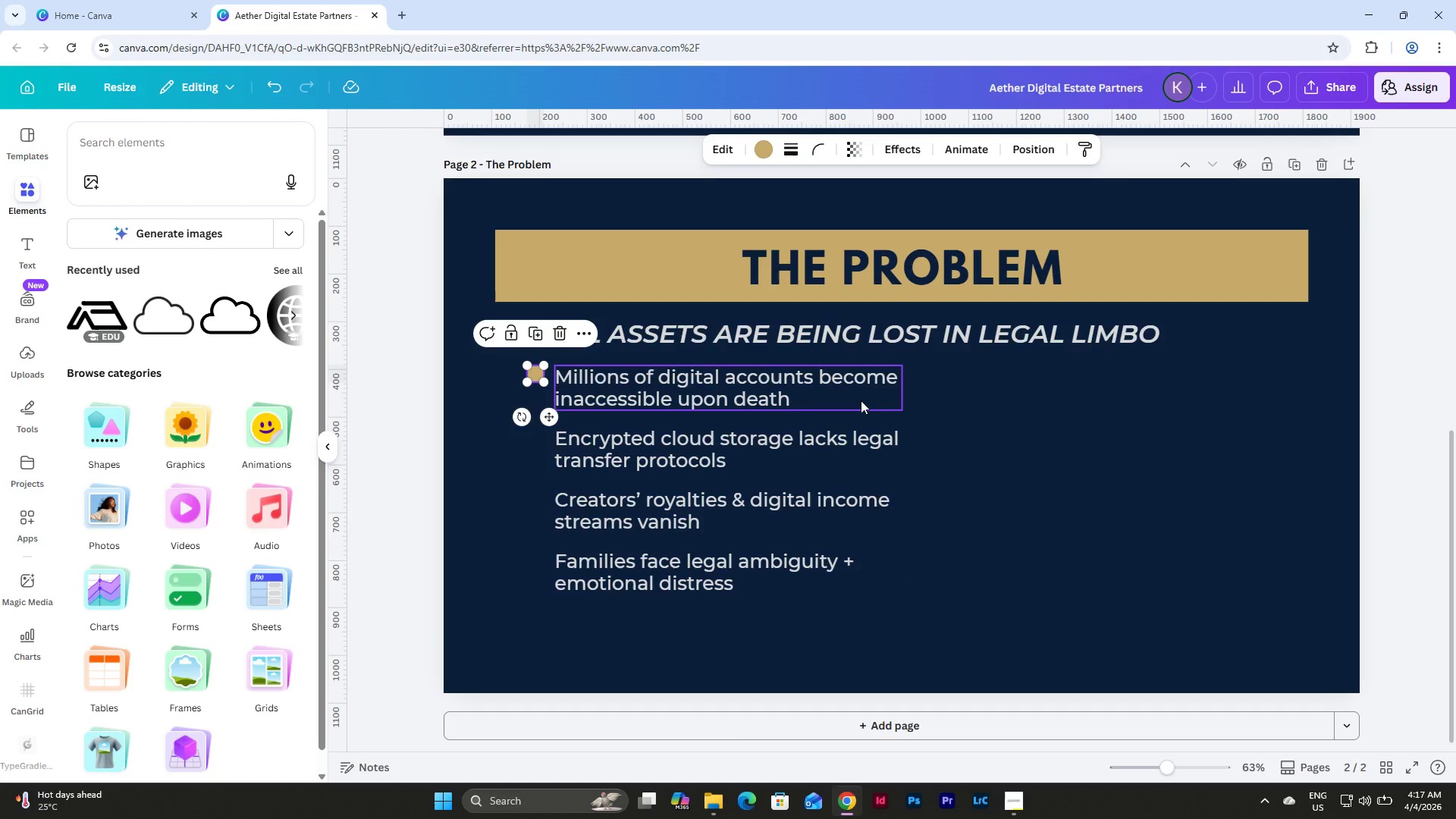 
key(ArrowDown)
 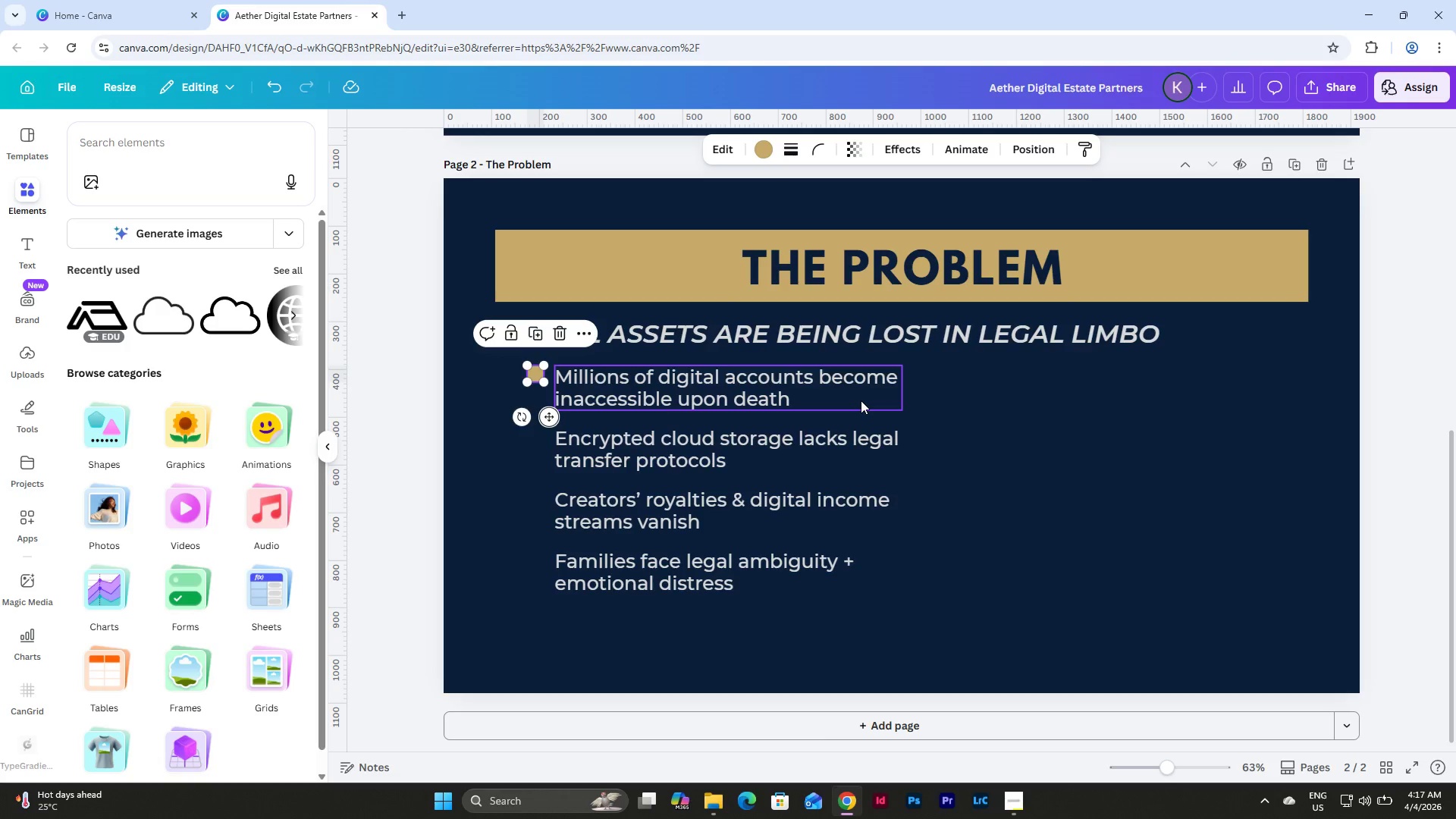 
left_click([1124, 435])
 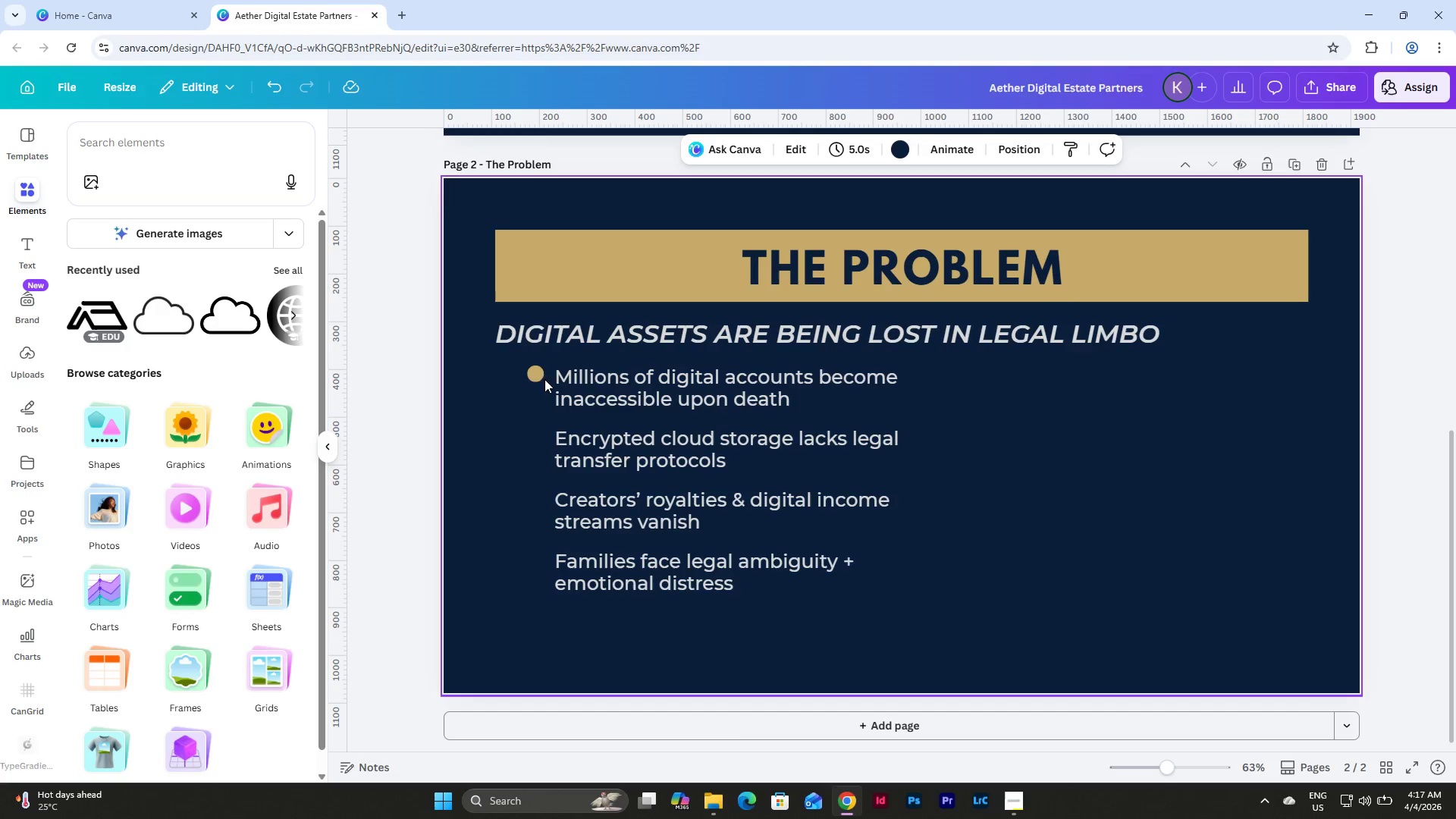 
left_click([529, 372])
 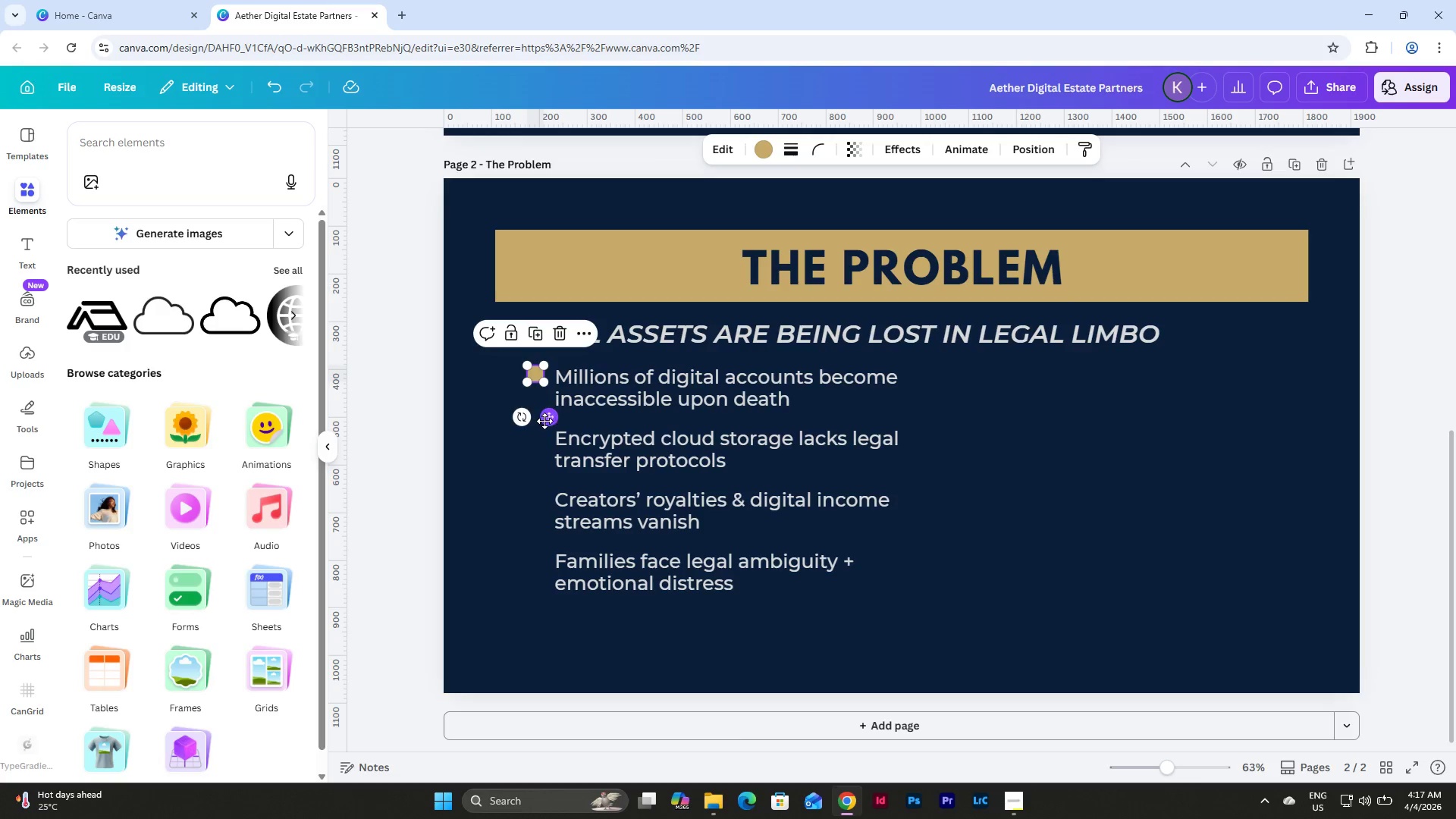 
left_click_drag(start_coordinate=[544, 421], to_coordinate=[540, 419])
 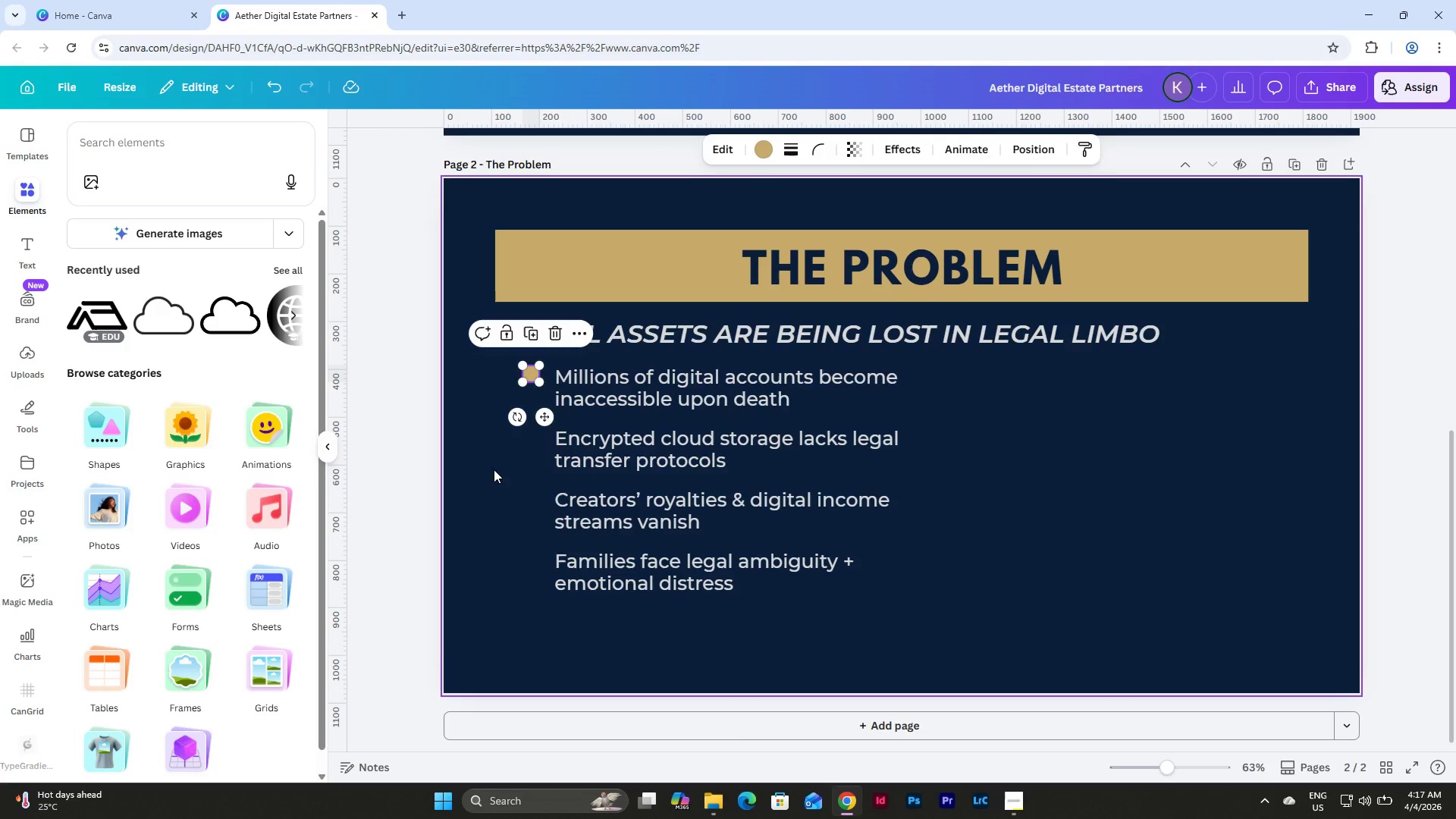 
left_click([494, 469])
 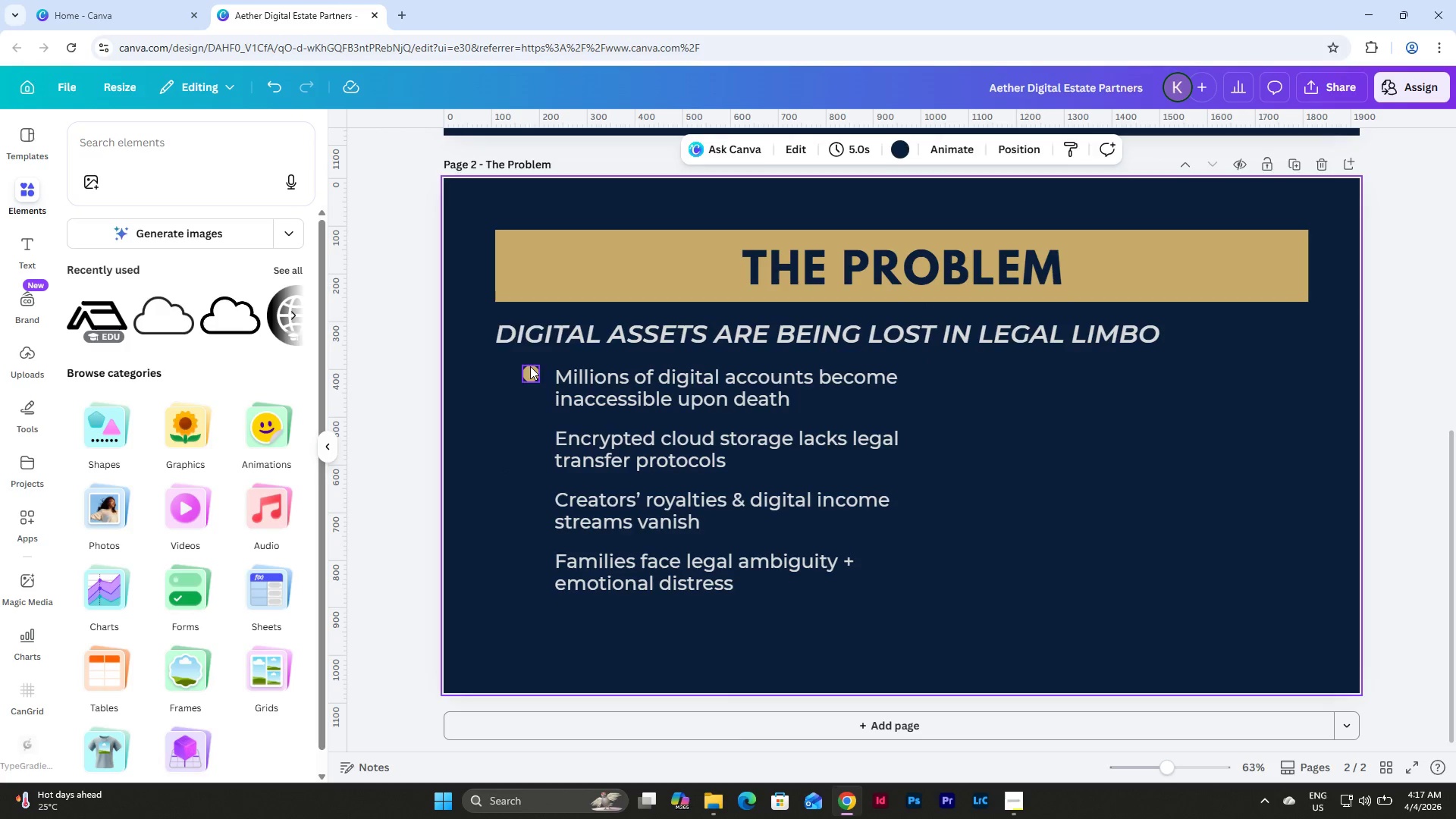 
left_click([530, 366])
 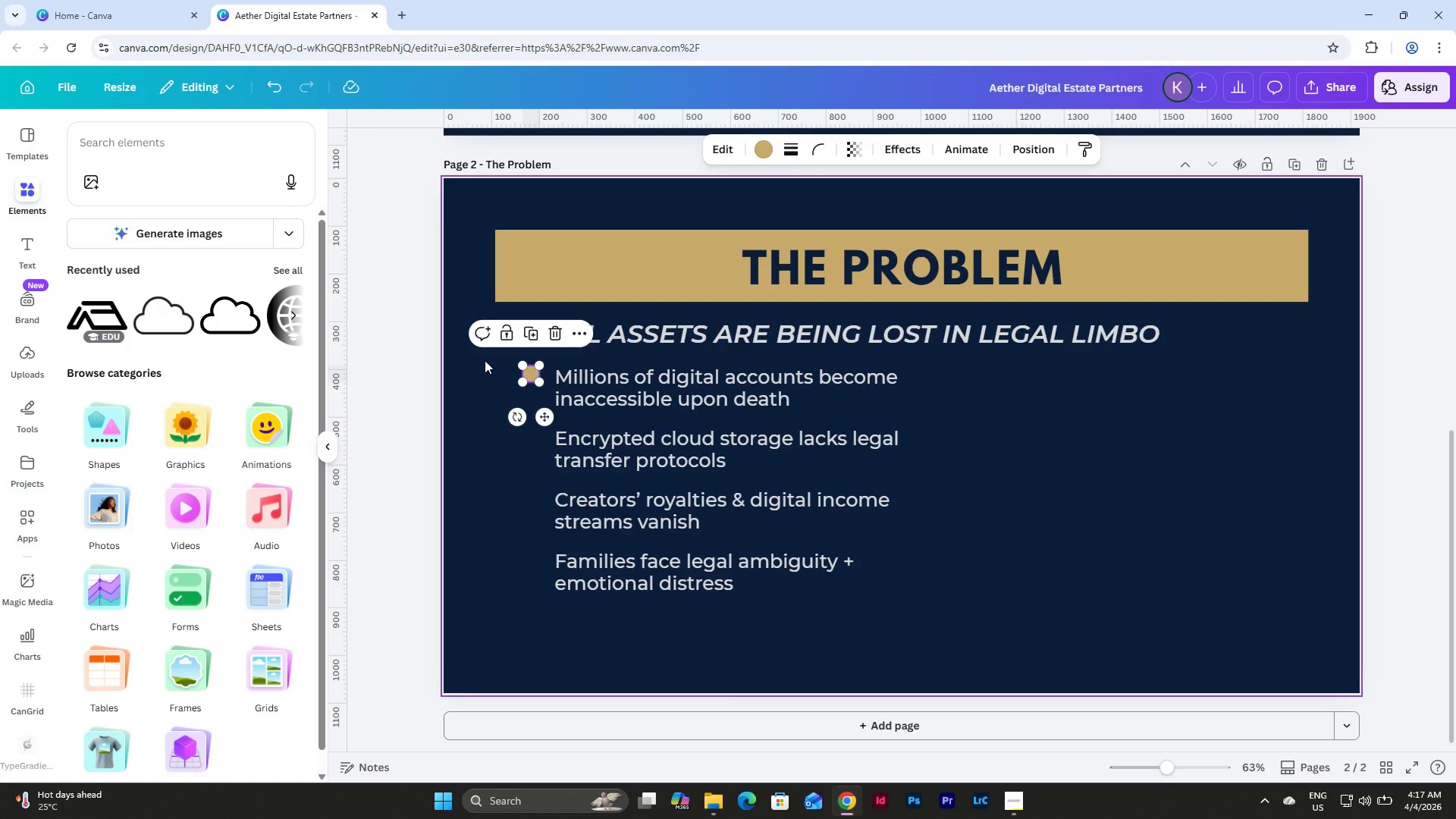 
key(Shift+ArrowDown)
 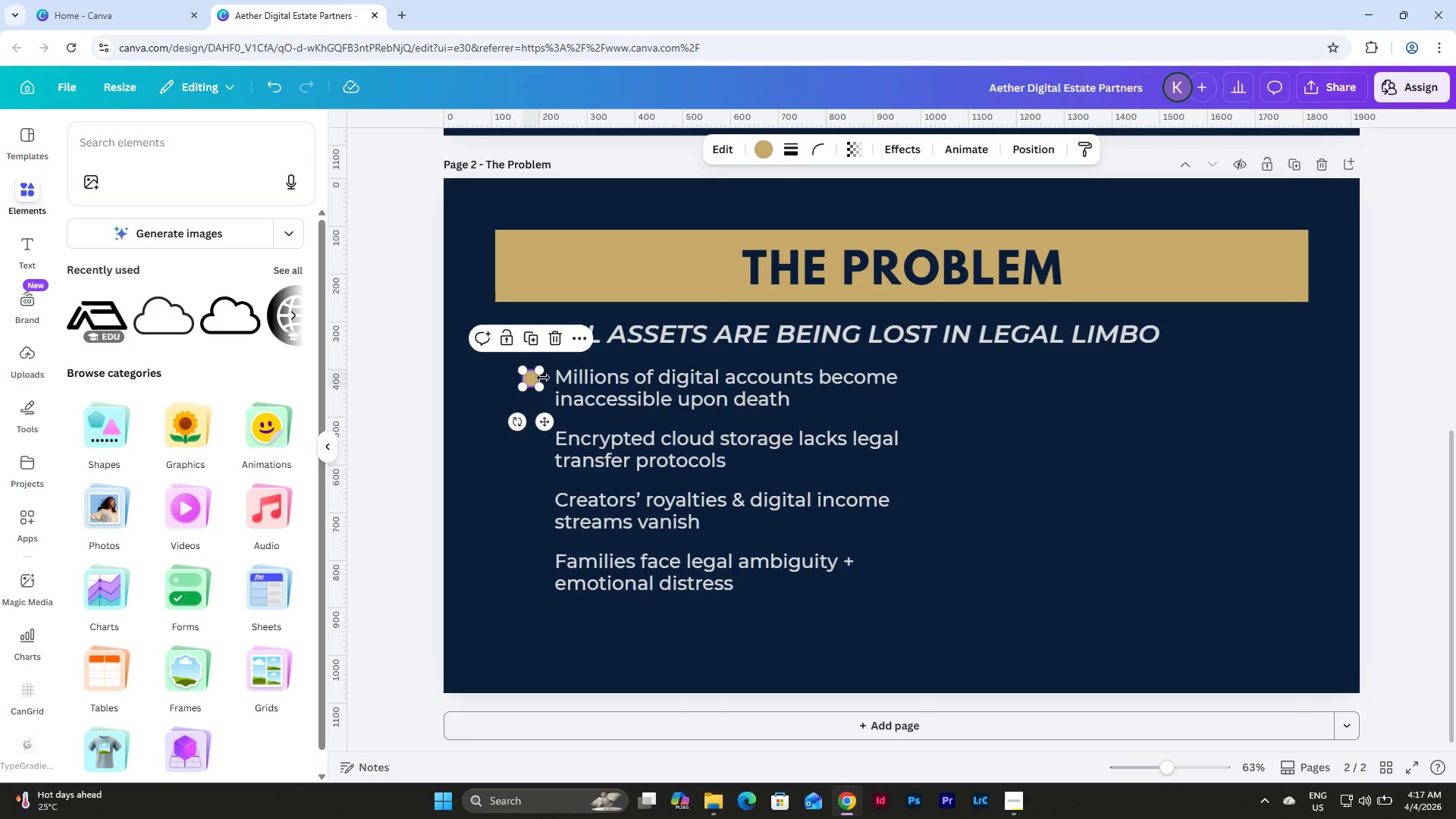 
left_click([531, 334])
 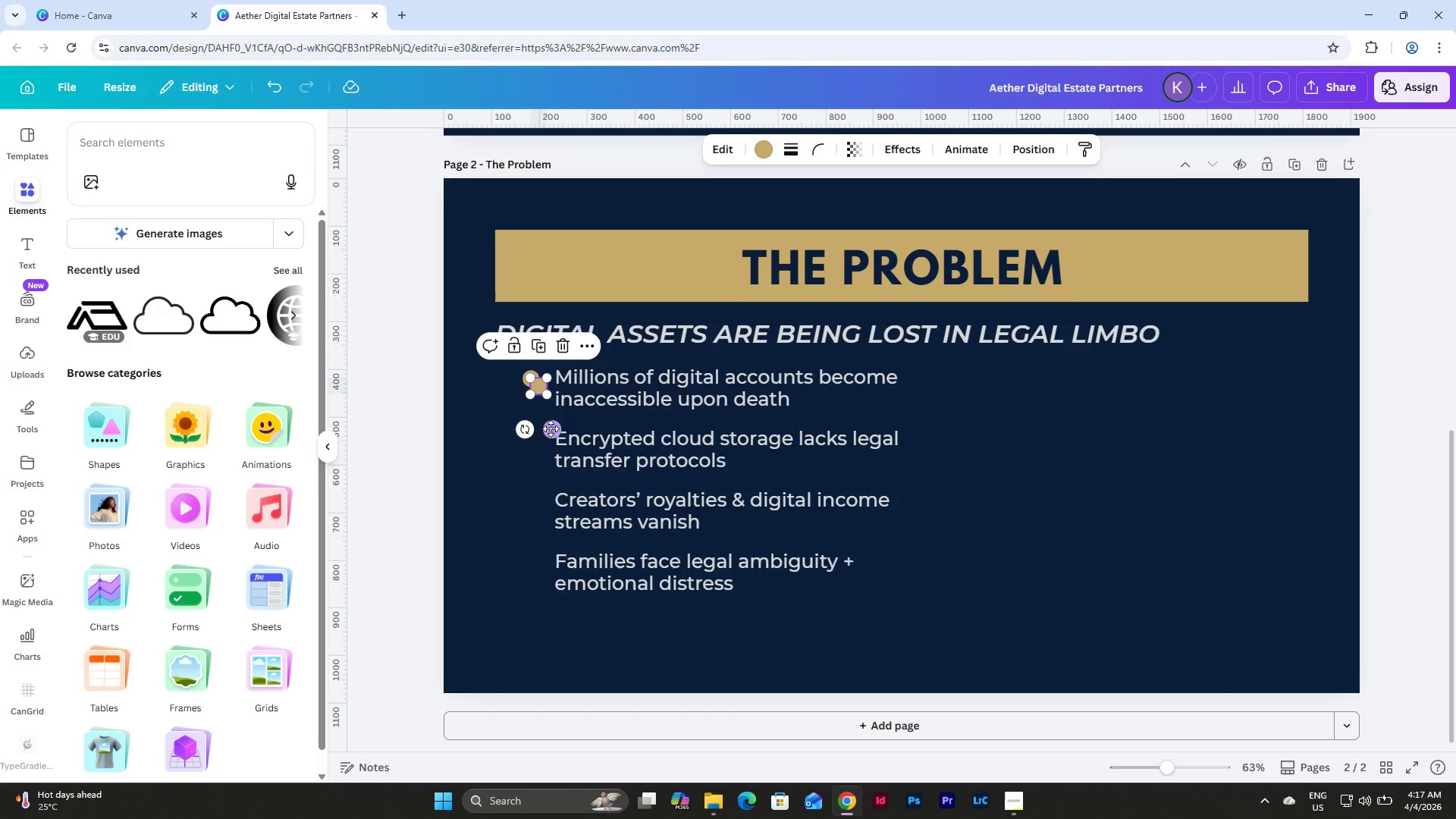 
left_click_drag(start_coordinate=[554, 425], to_coordinate=[545, 475])
 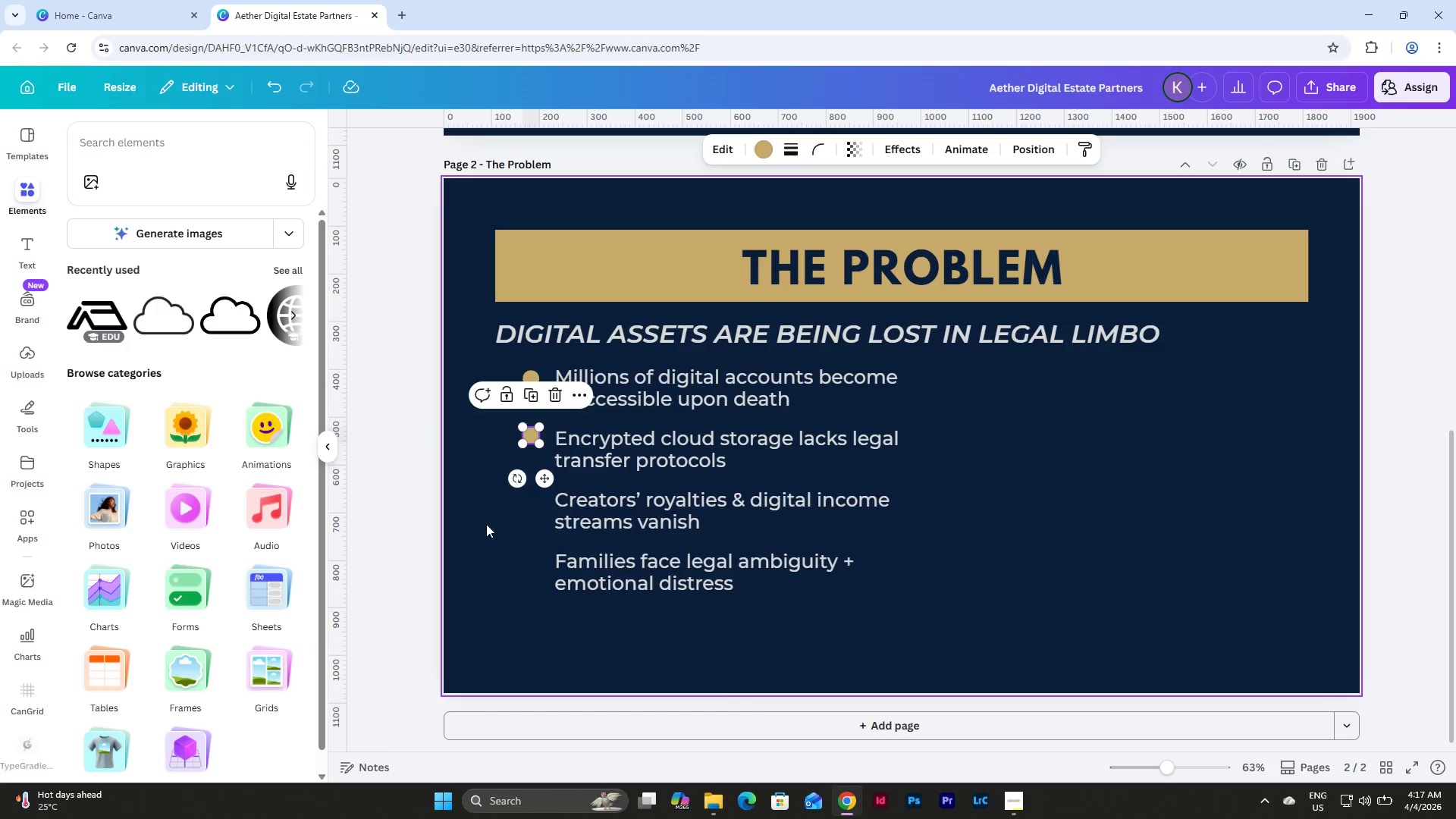 
left_click([485, 527])
 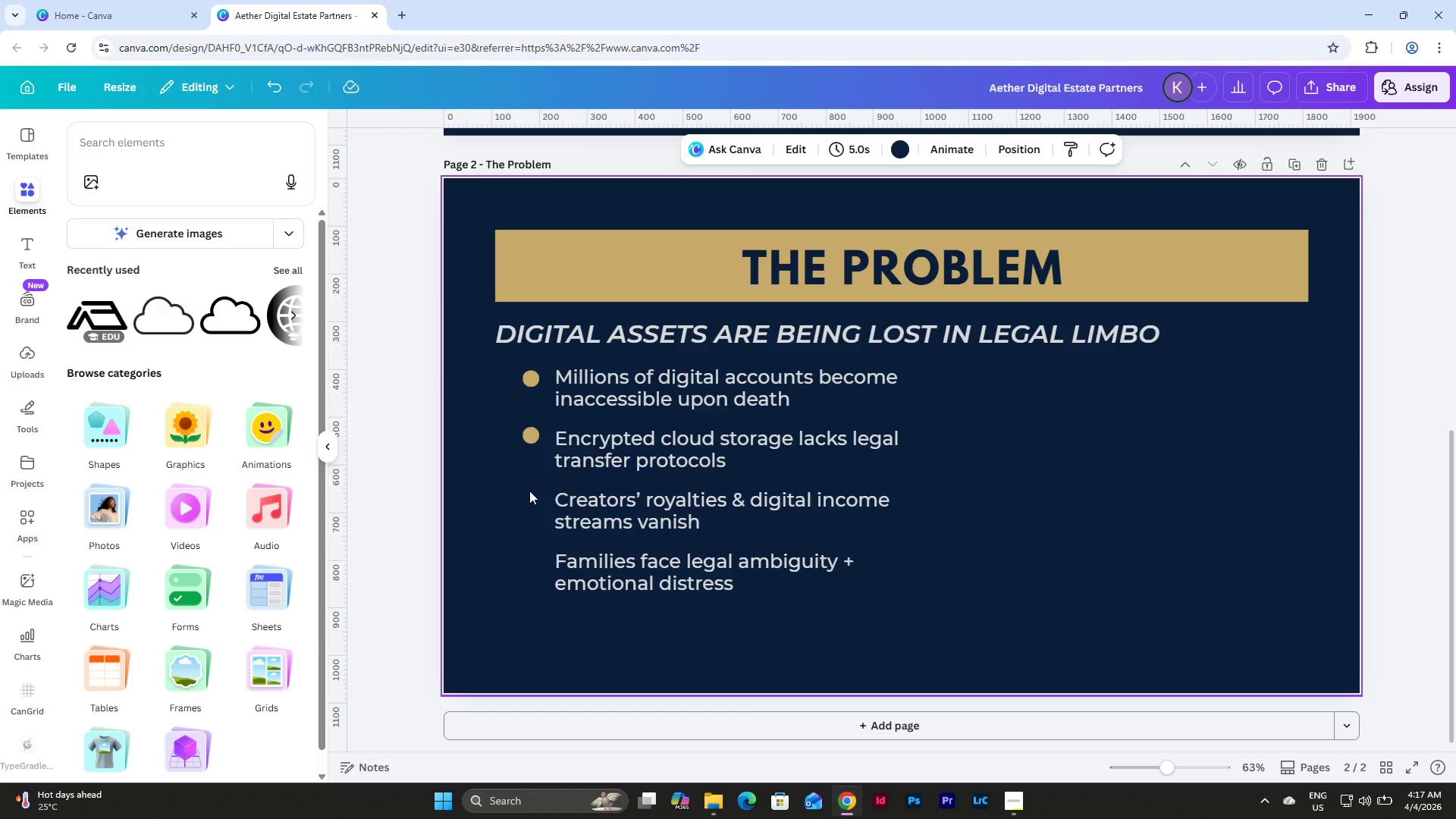 
left_click([529, 437])
 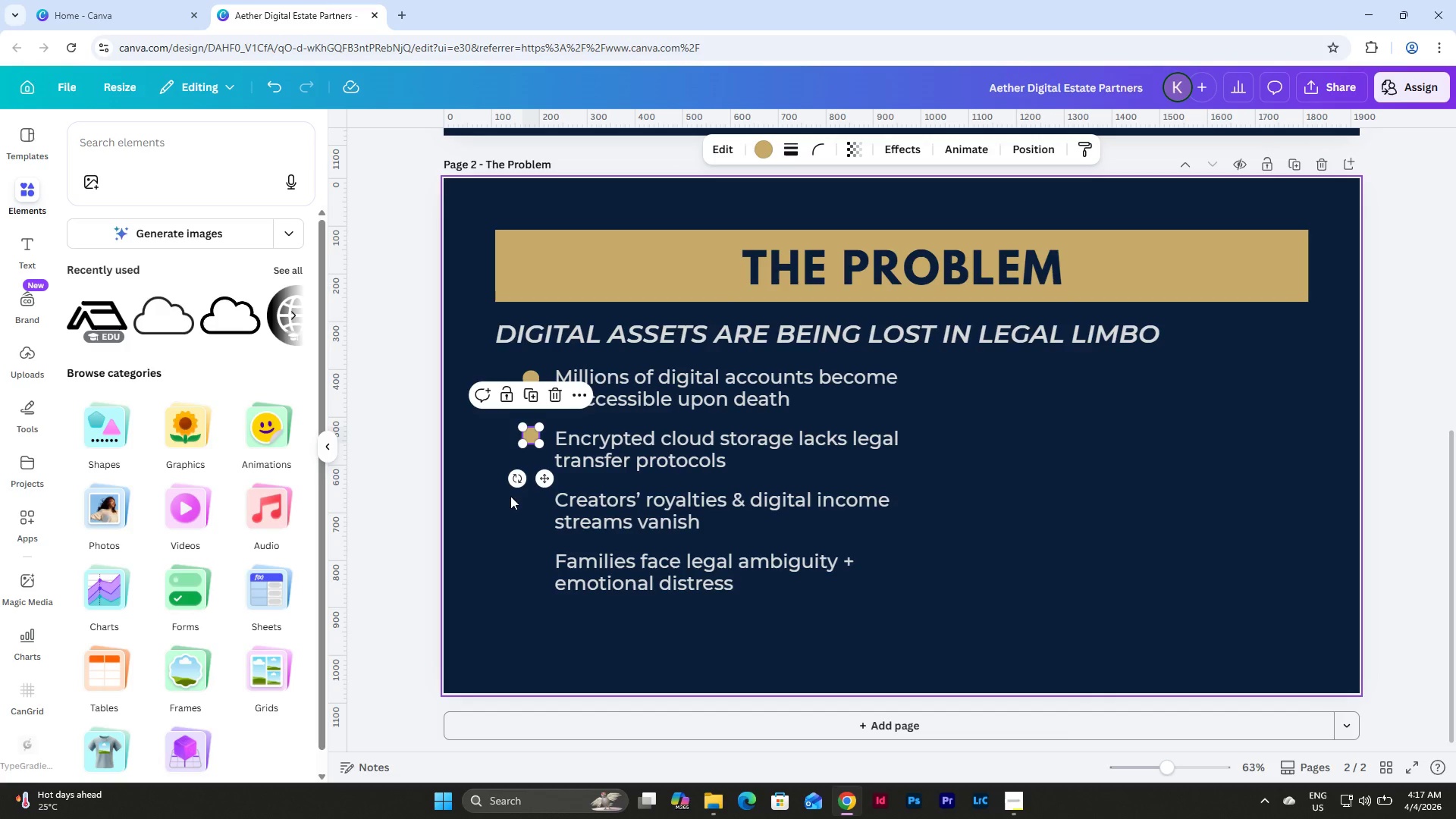 
key(Shift+ArrowDown)
 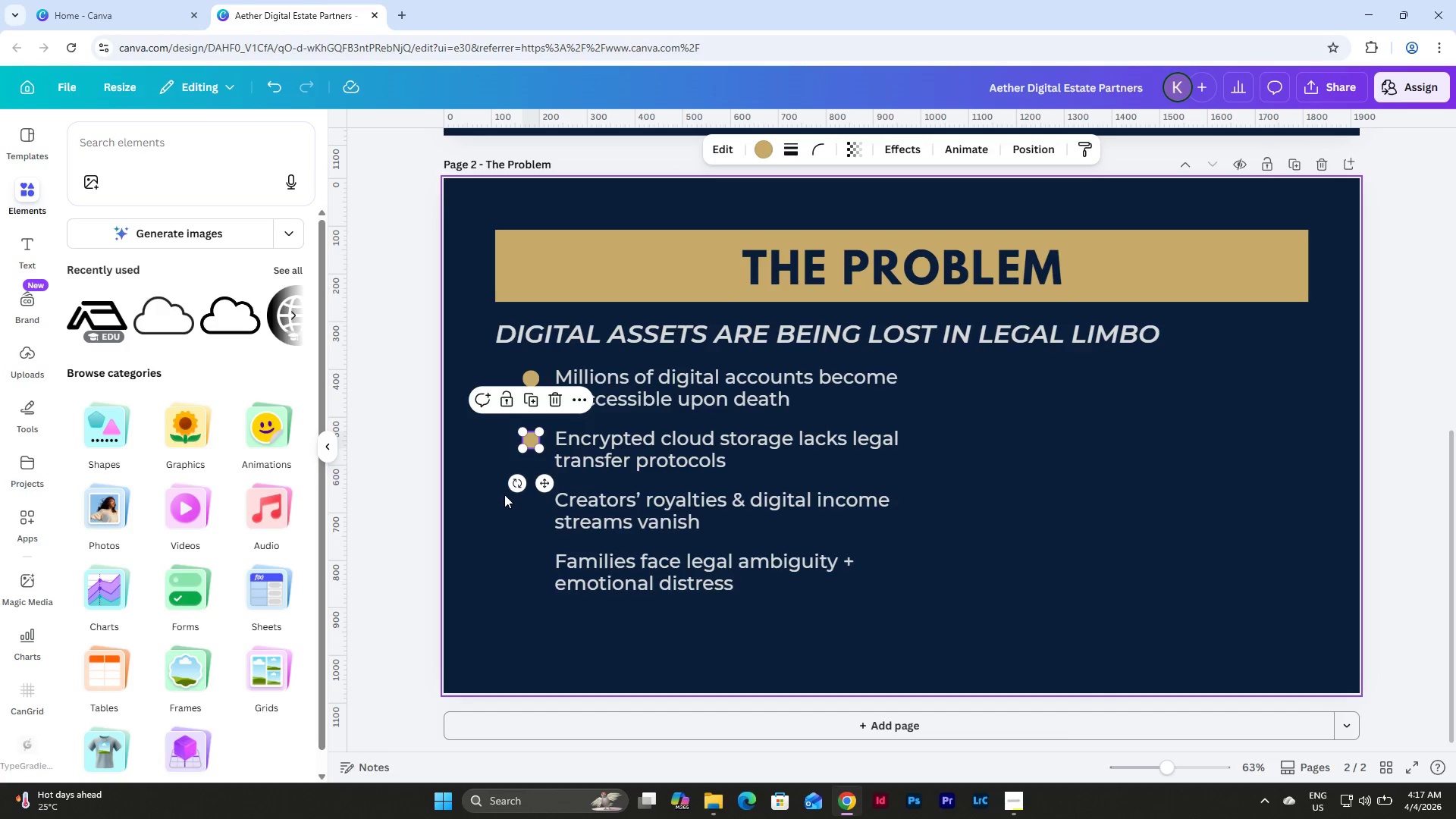 
left_click([511, 535])
 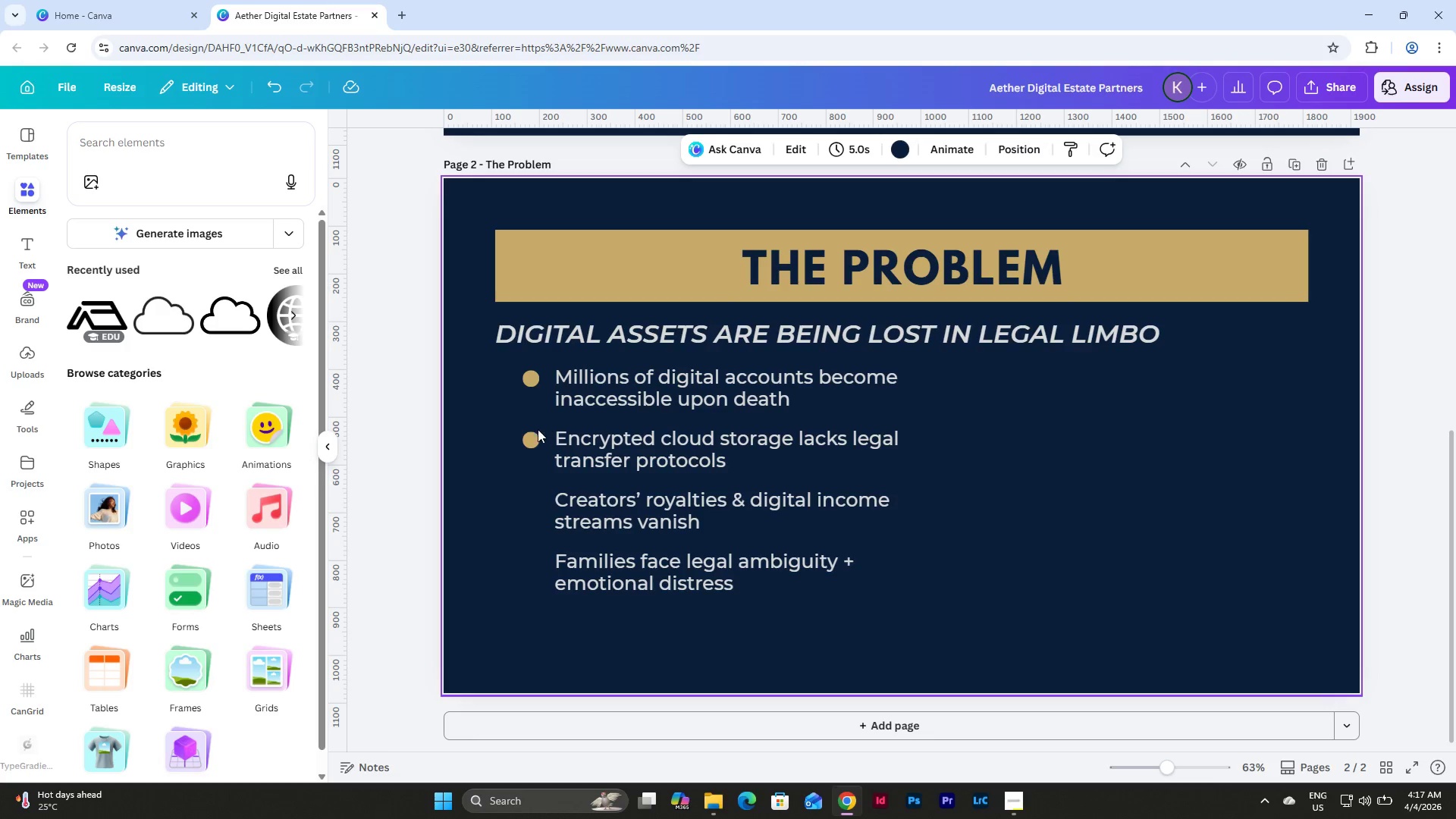 
left_click([529, 439])
 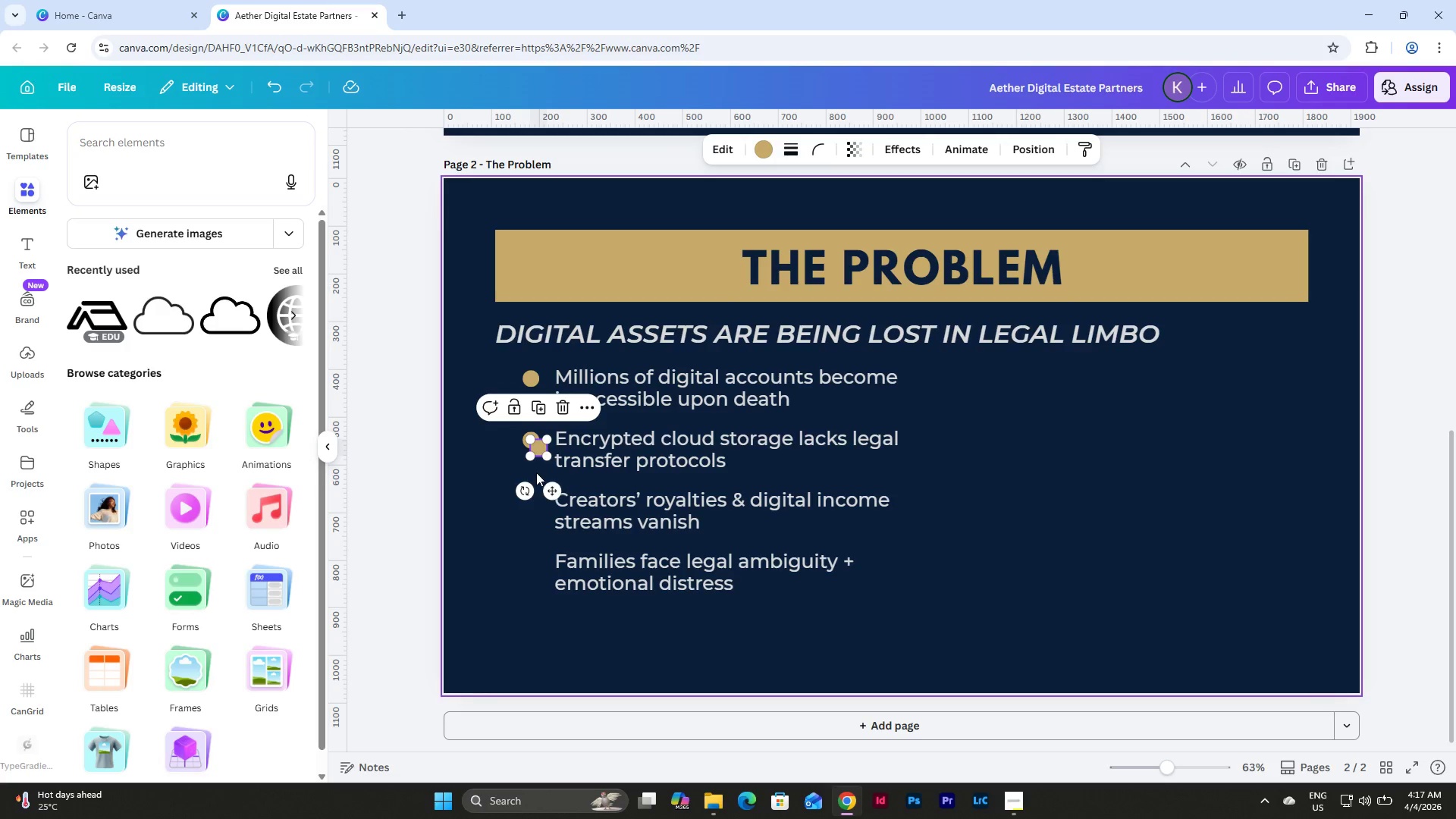 
left_click_drag(start_coordinate=[551, 495], to_coordinate=[542, 548])
 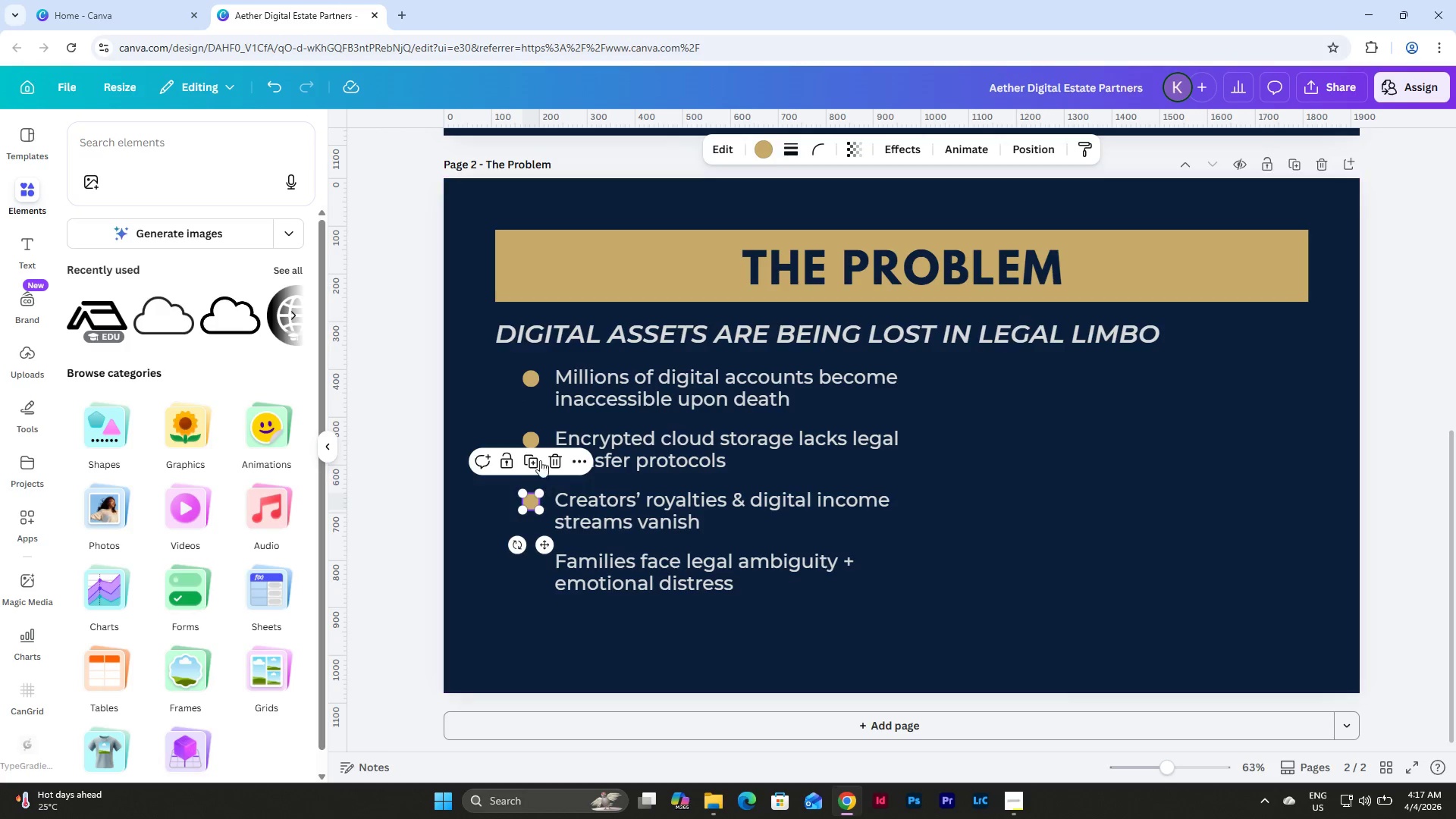 
left_click([534, 453])
 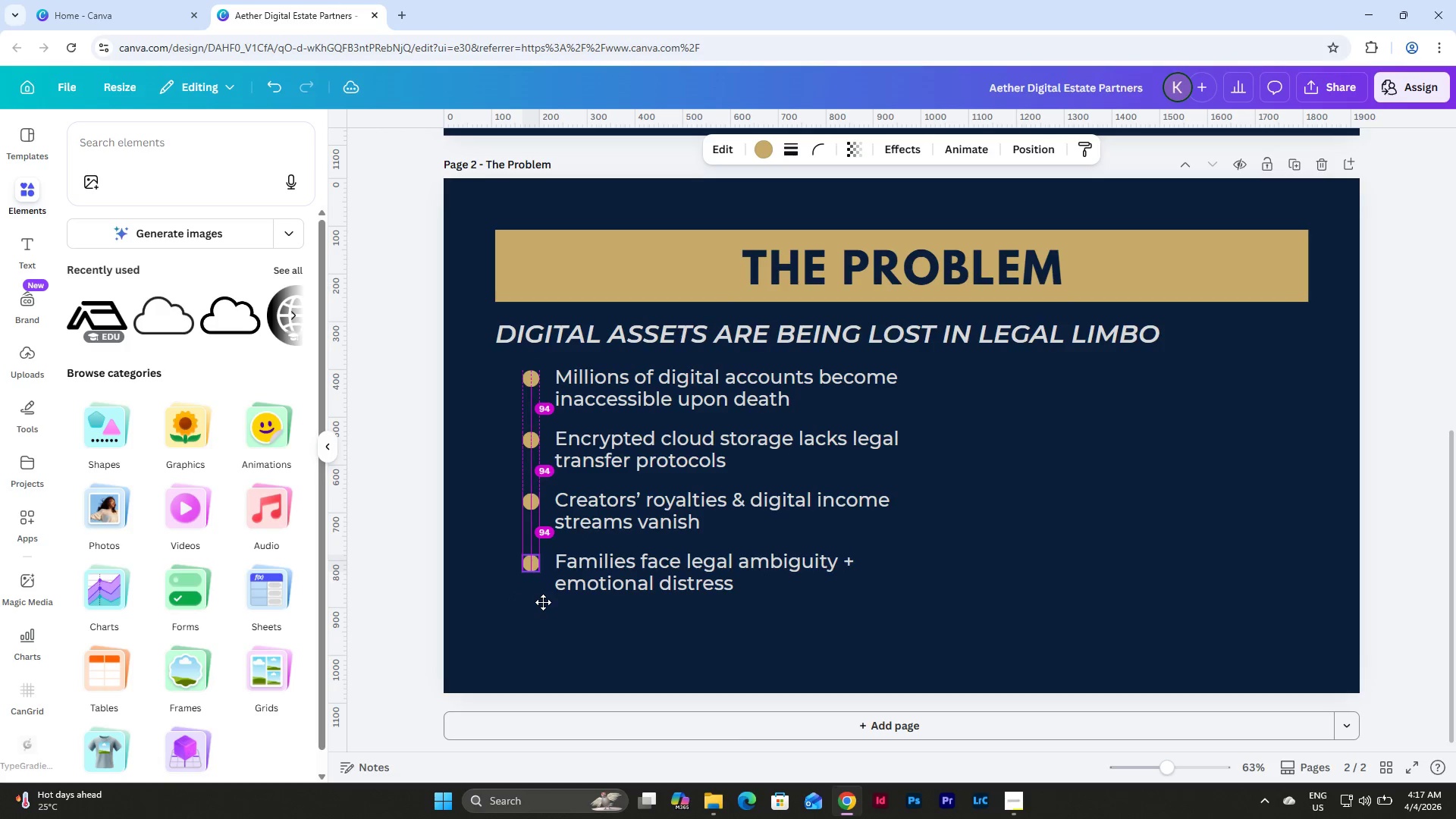 
left_click([987, 595])
 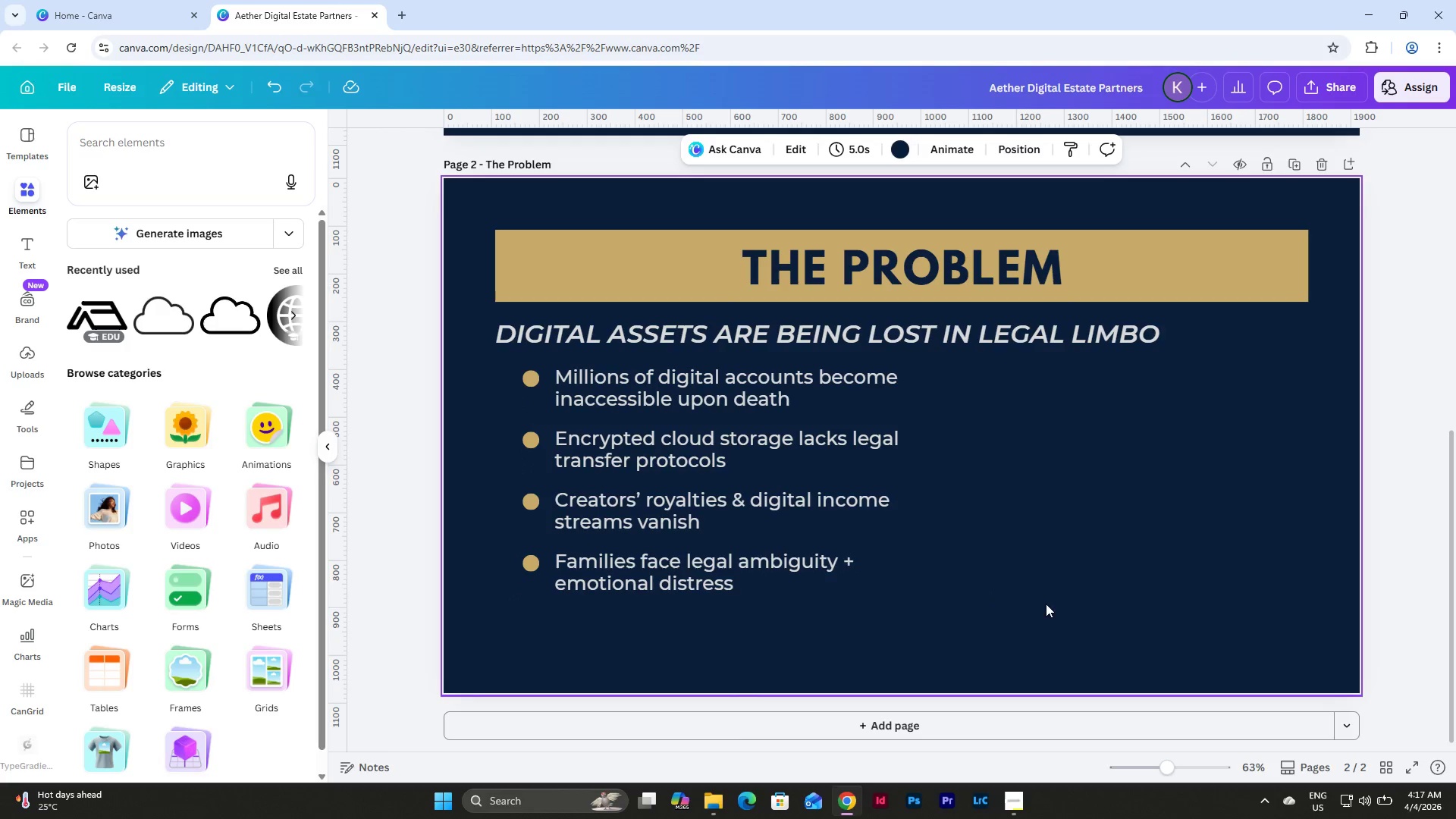 
scroll: coordinate [1044, 587], scroll_direction: up, amount: 1.0
 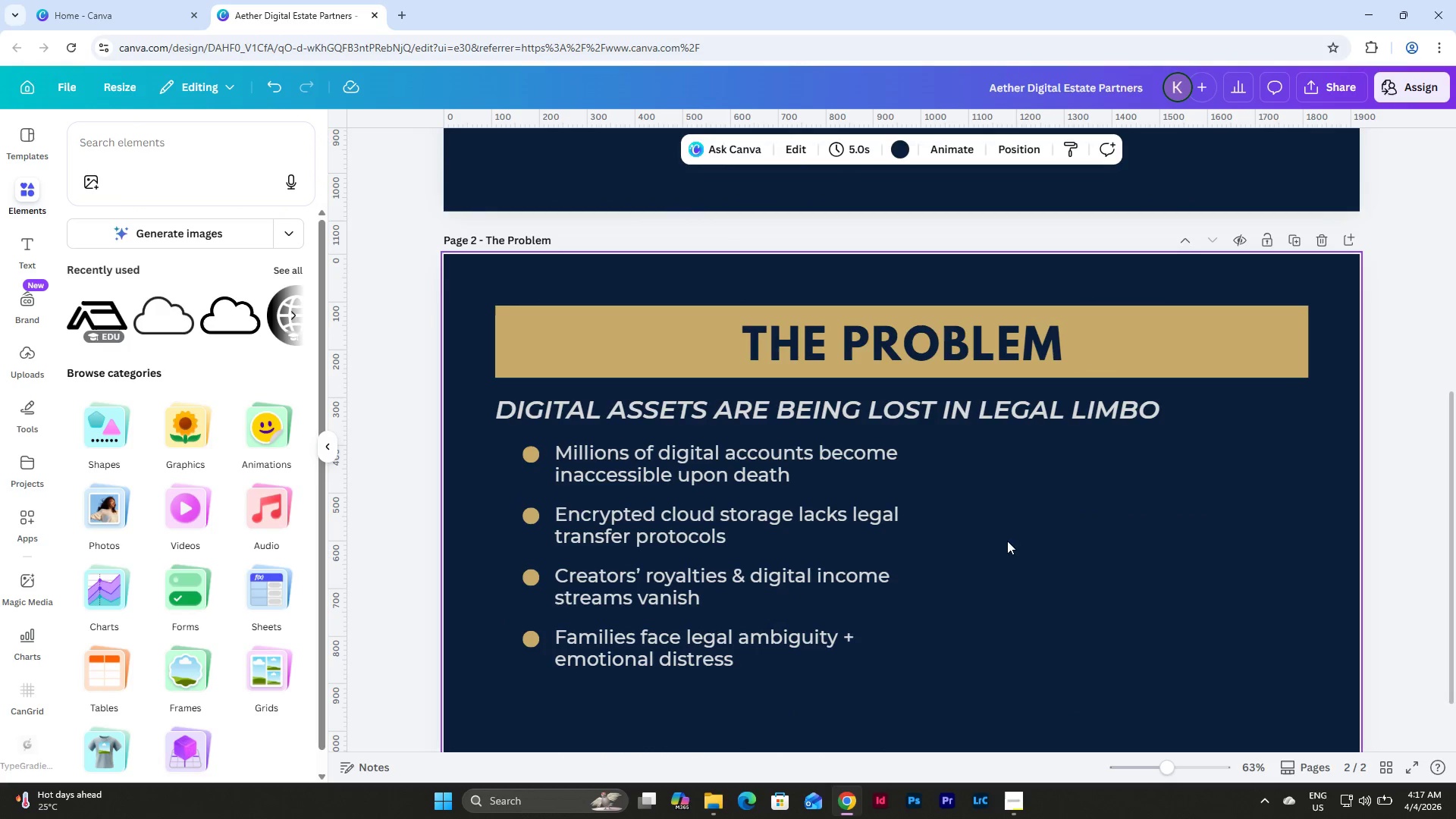 
scroll: coordinate [994, 538], scroll_direction: down, amount: 2.0
 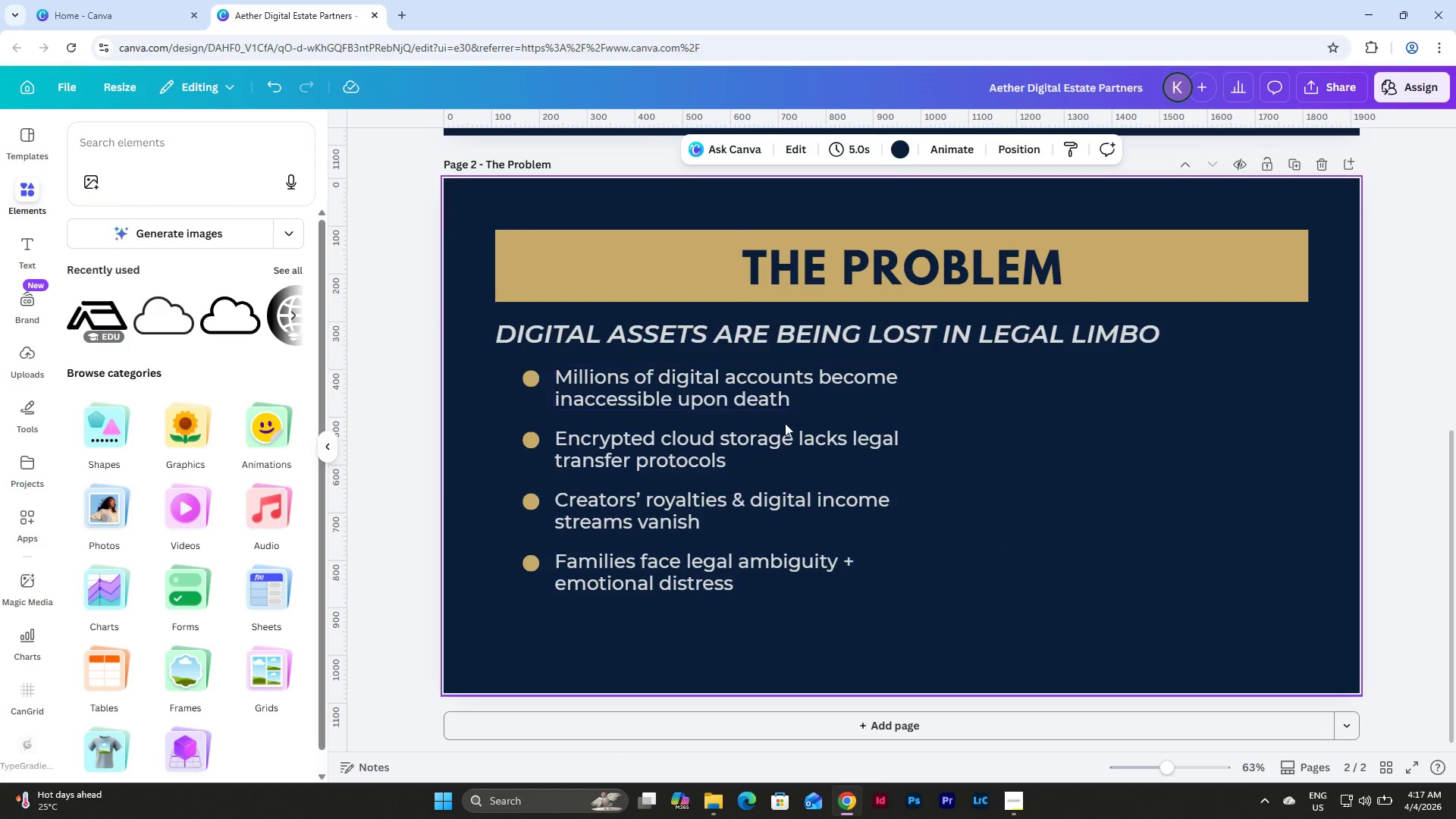 
double_click([843, 390])
 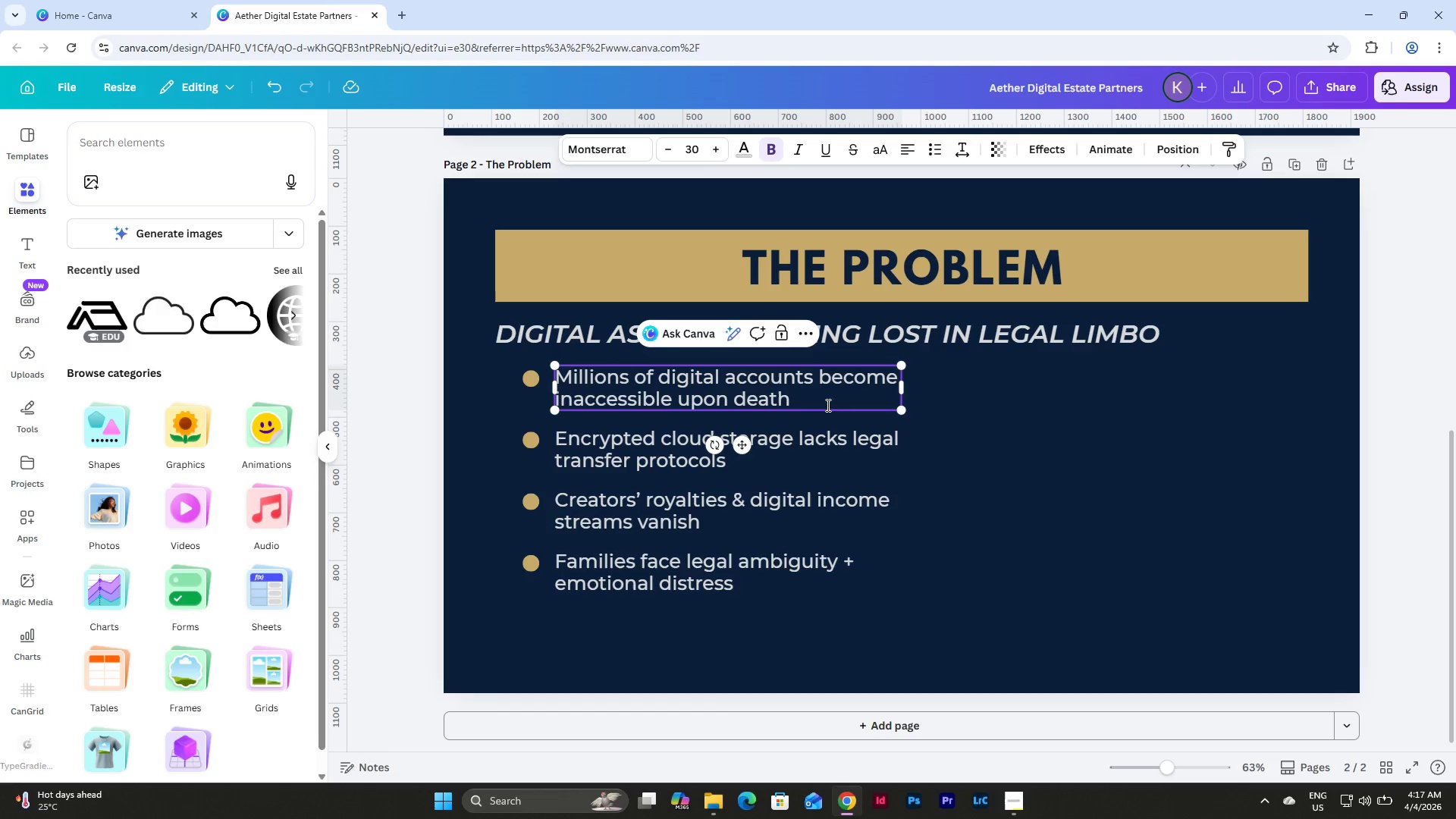 
left_click_drag(start_coordinate=[806, 399], to_coordinate=[555, 403])
 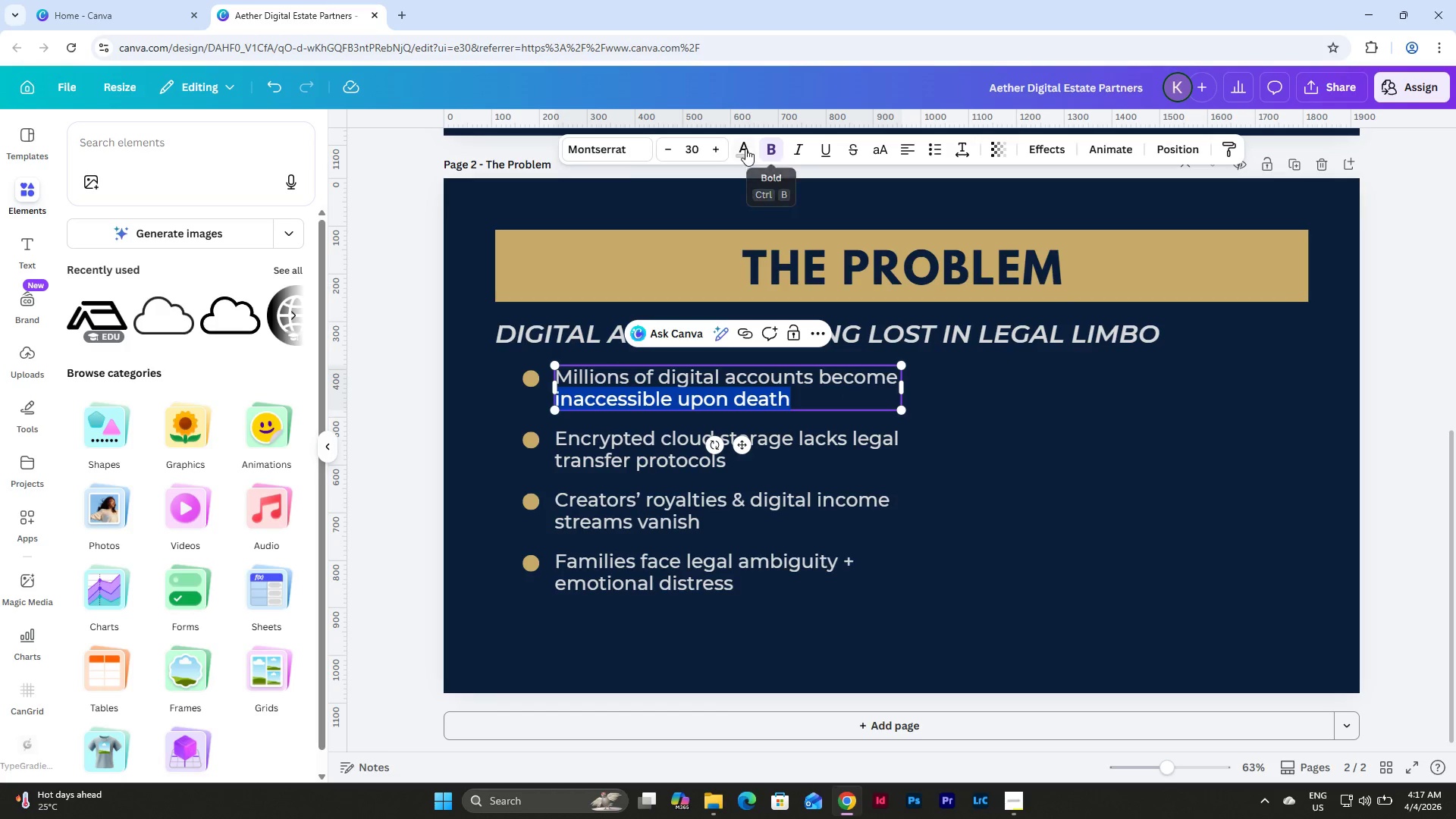 
left_click([592, 145])
 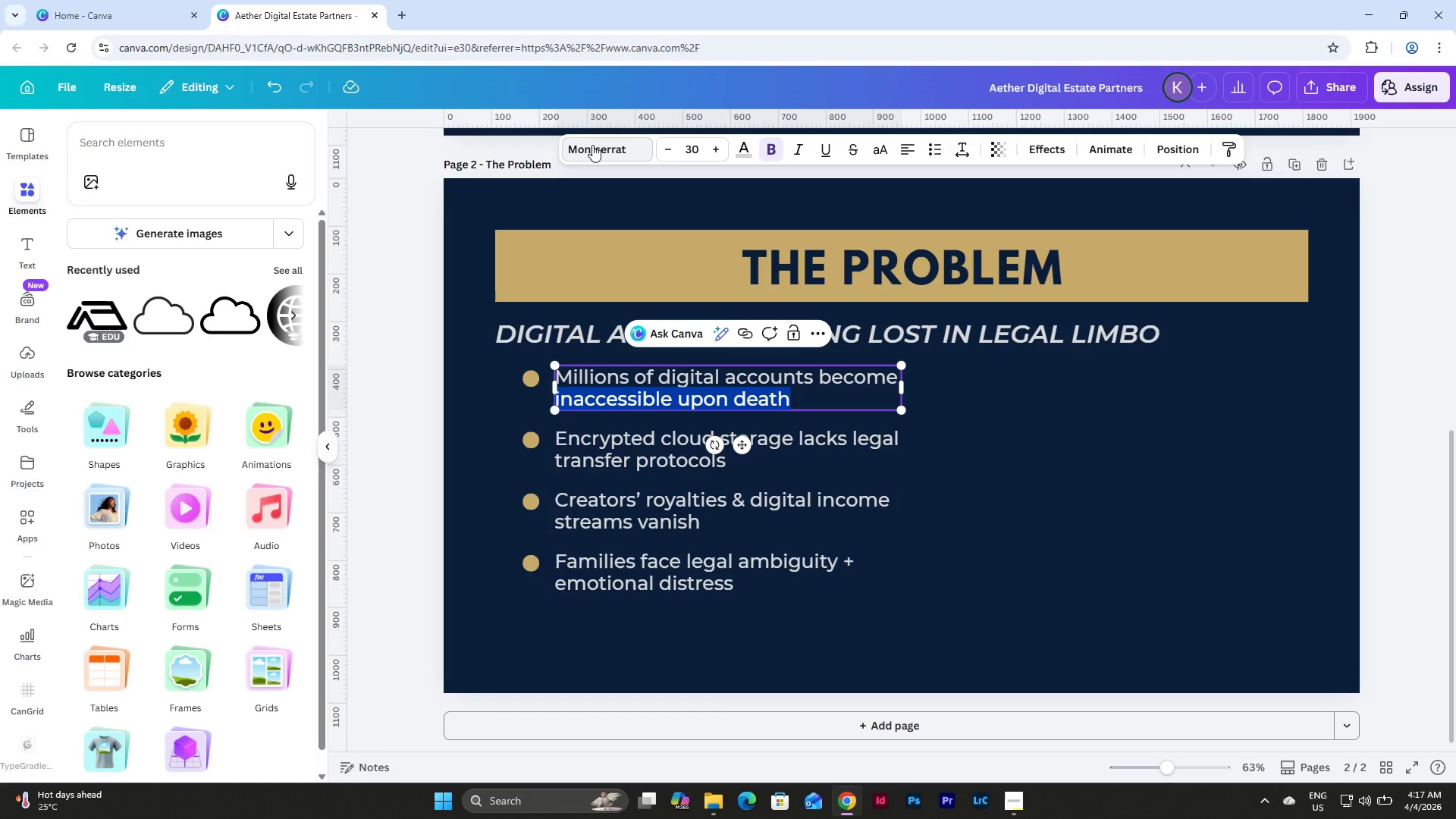 
double_click([592, 145])
 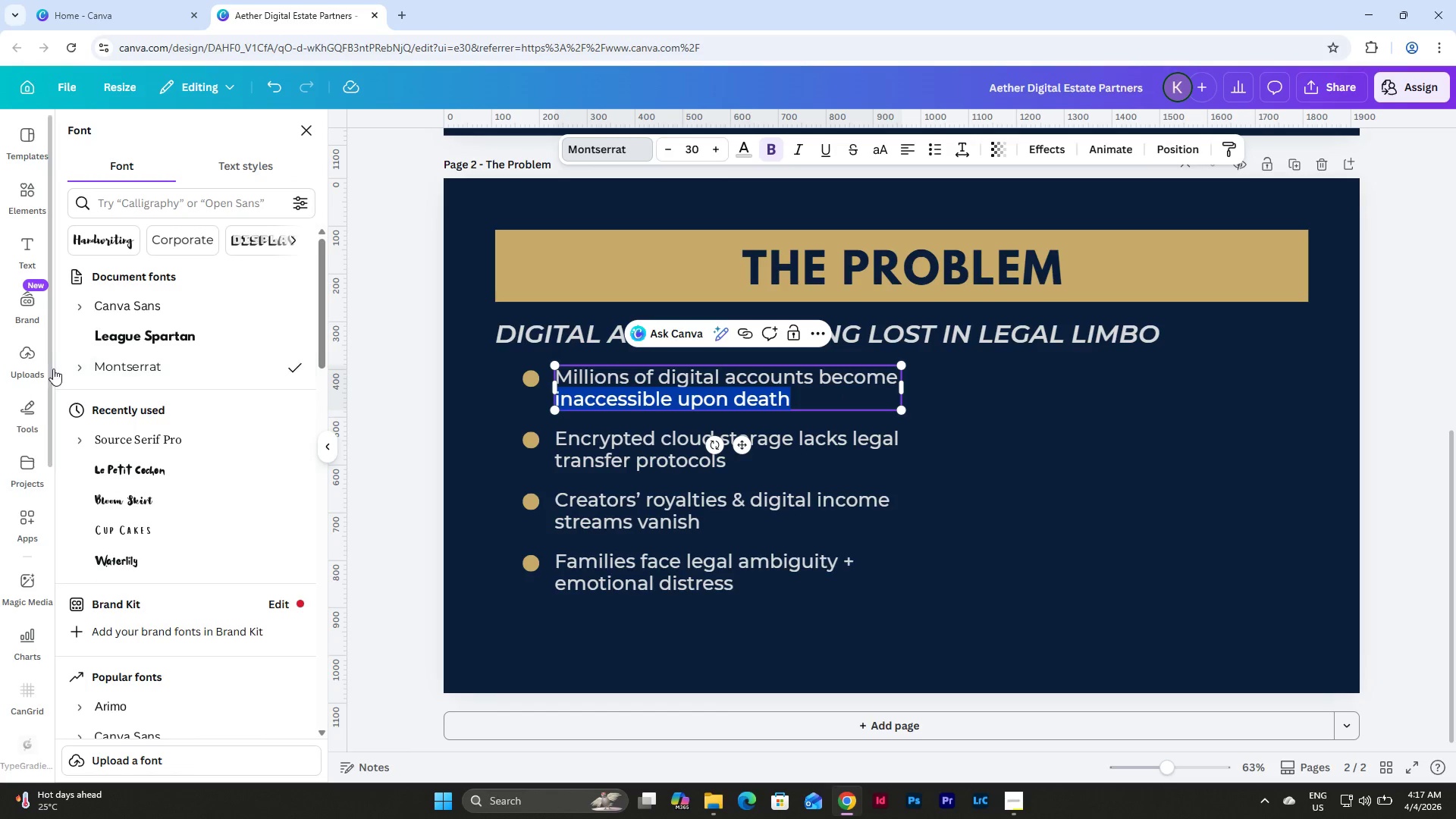 
left_click([80, 370])
 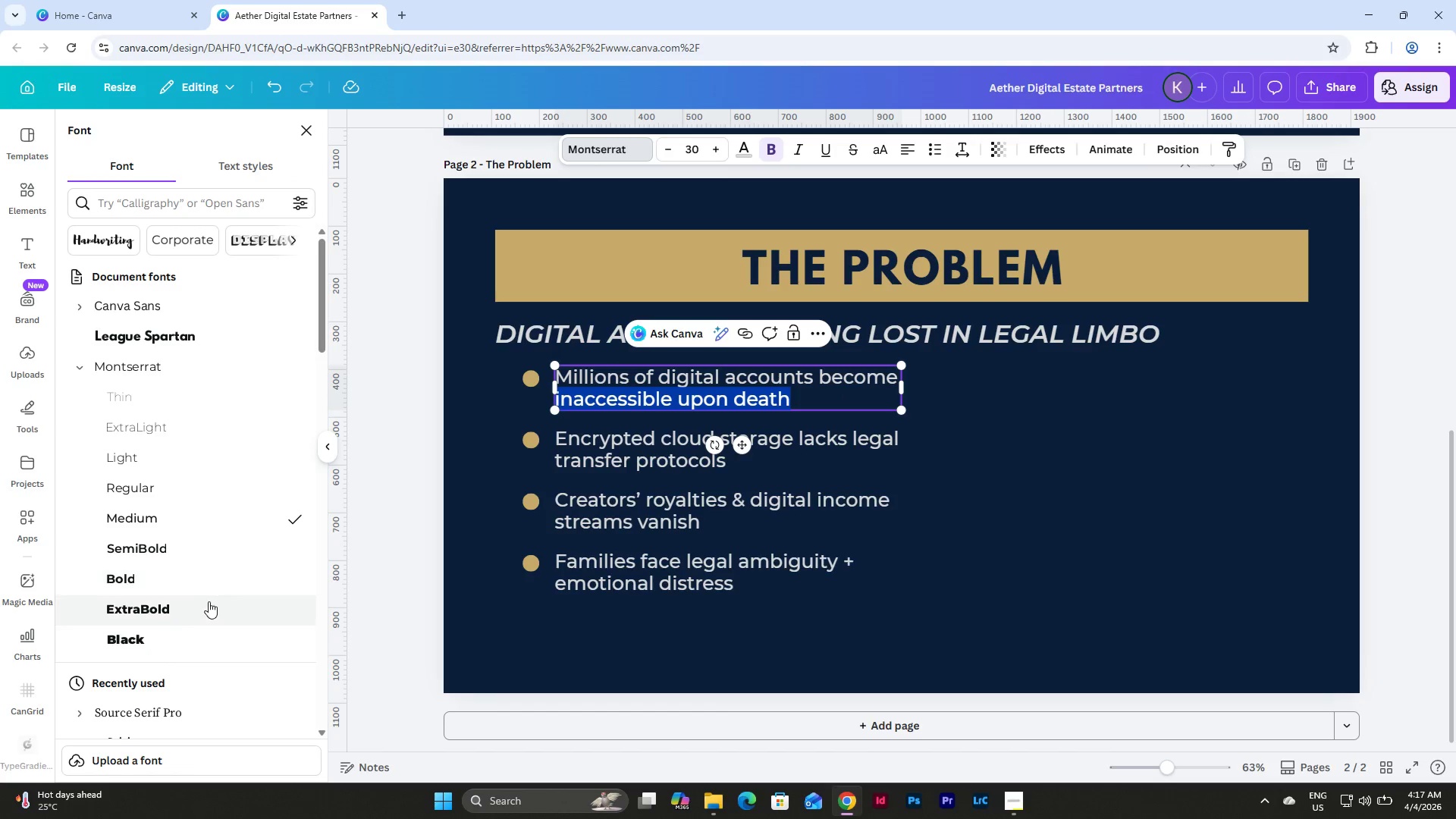 
left_click([209, 602])
 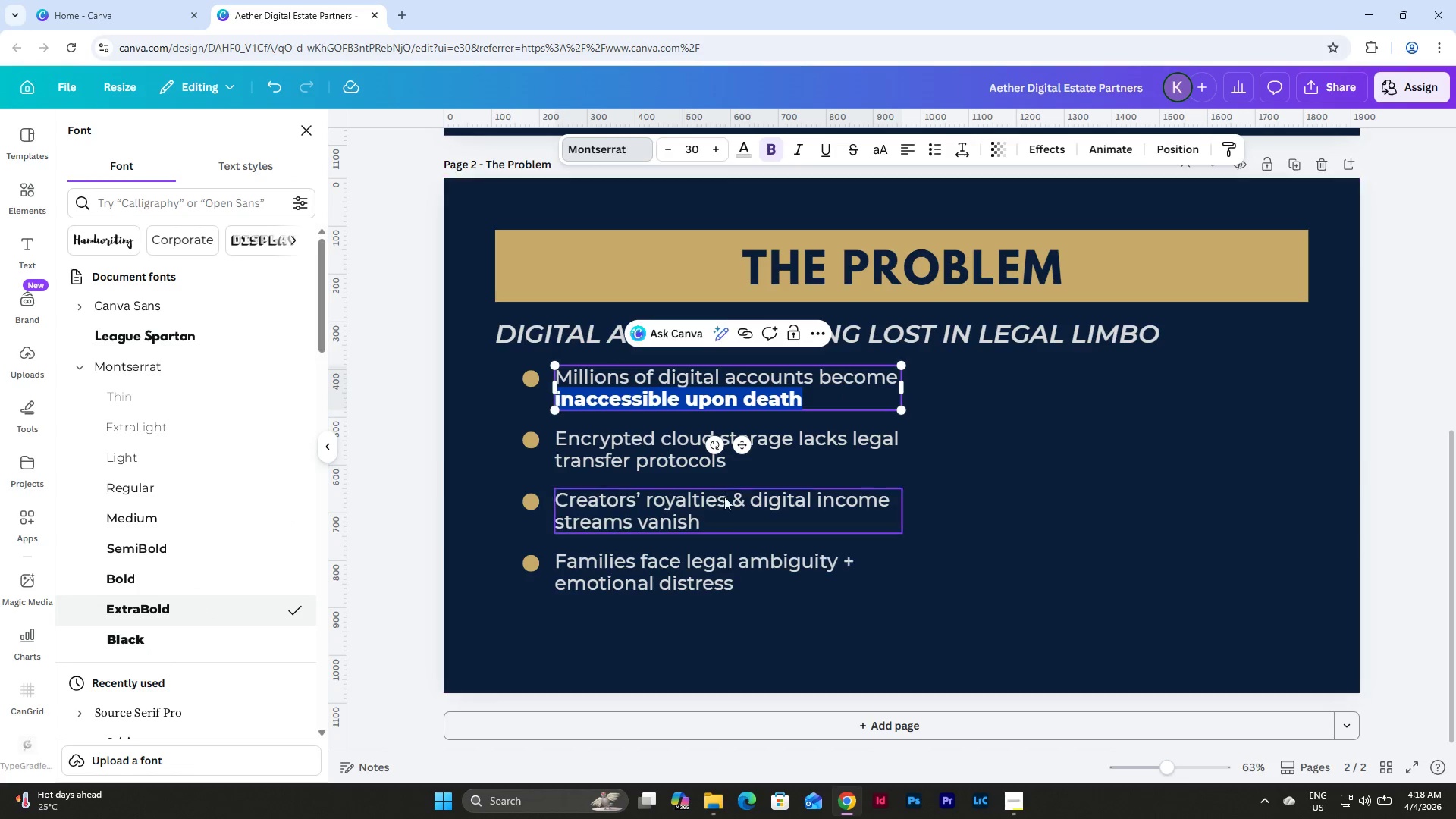 
left_click([755, 456])
 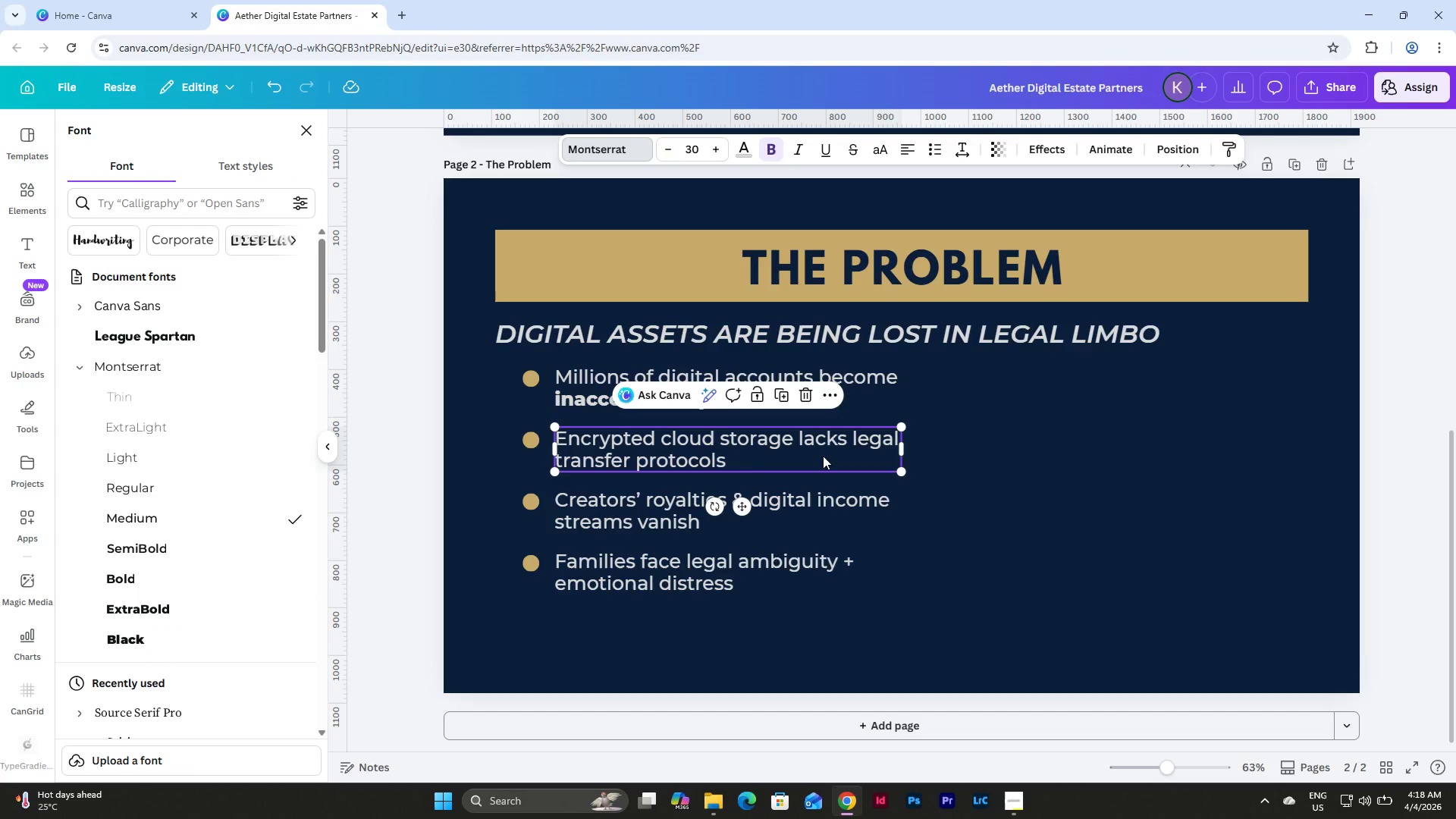 
left_click([666, 456])
 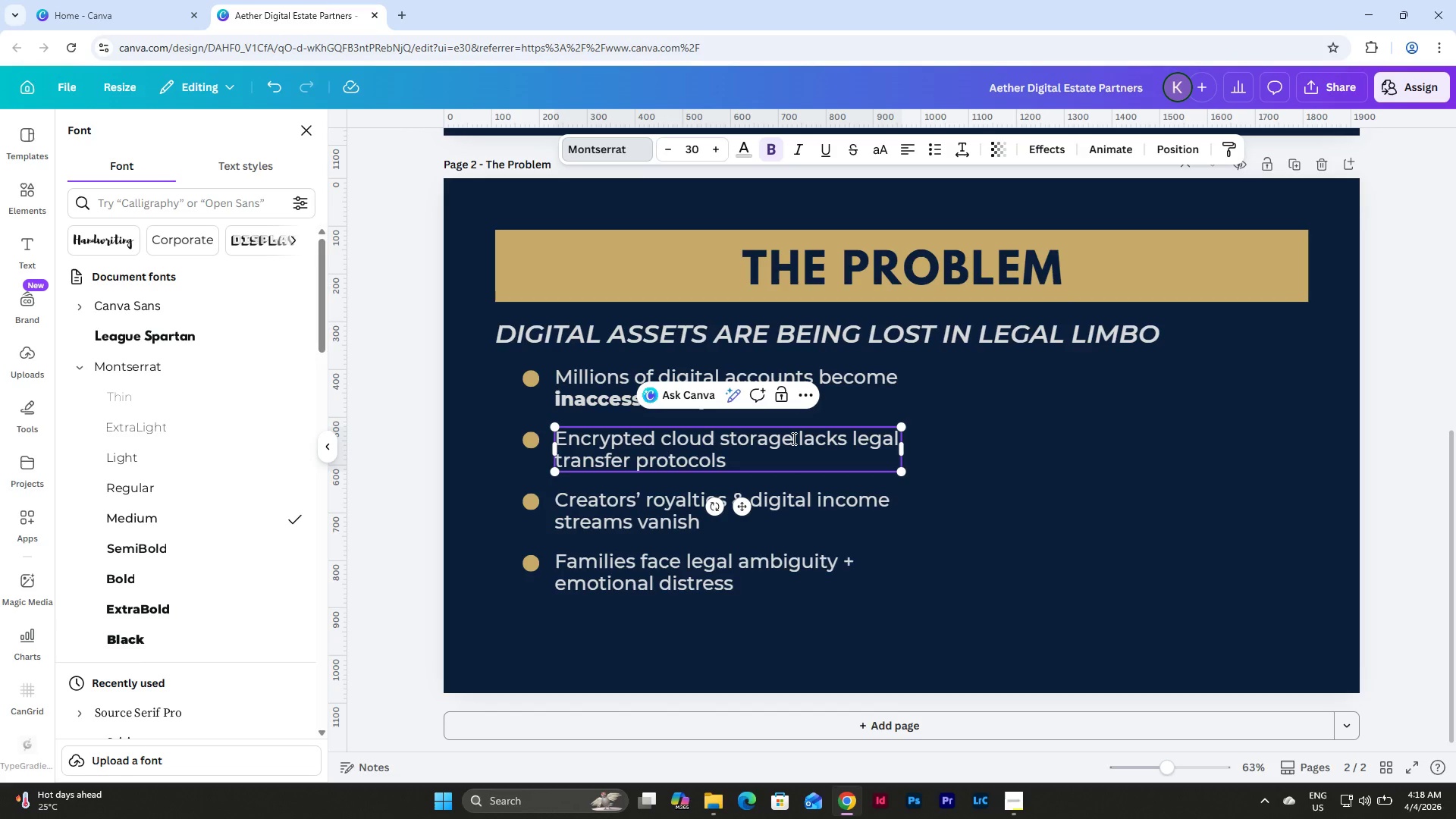 
left_click_drag(start_coordinate=[792, 438], to_coordinate=[558, 442])
 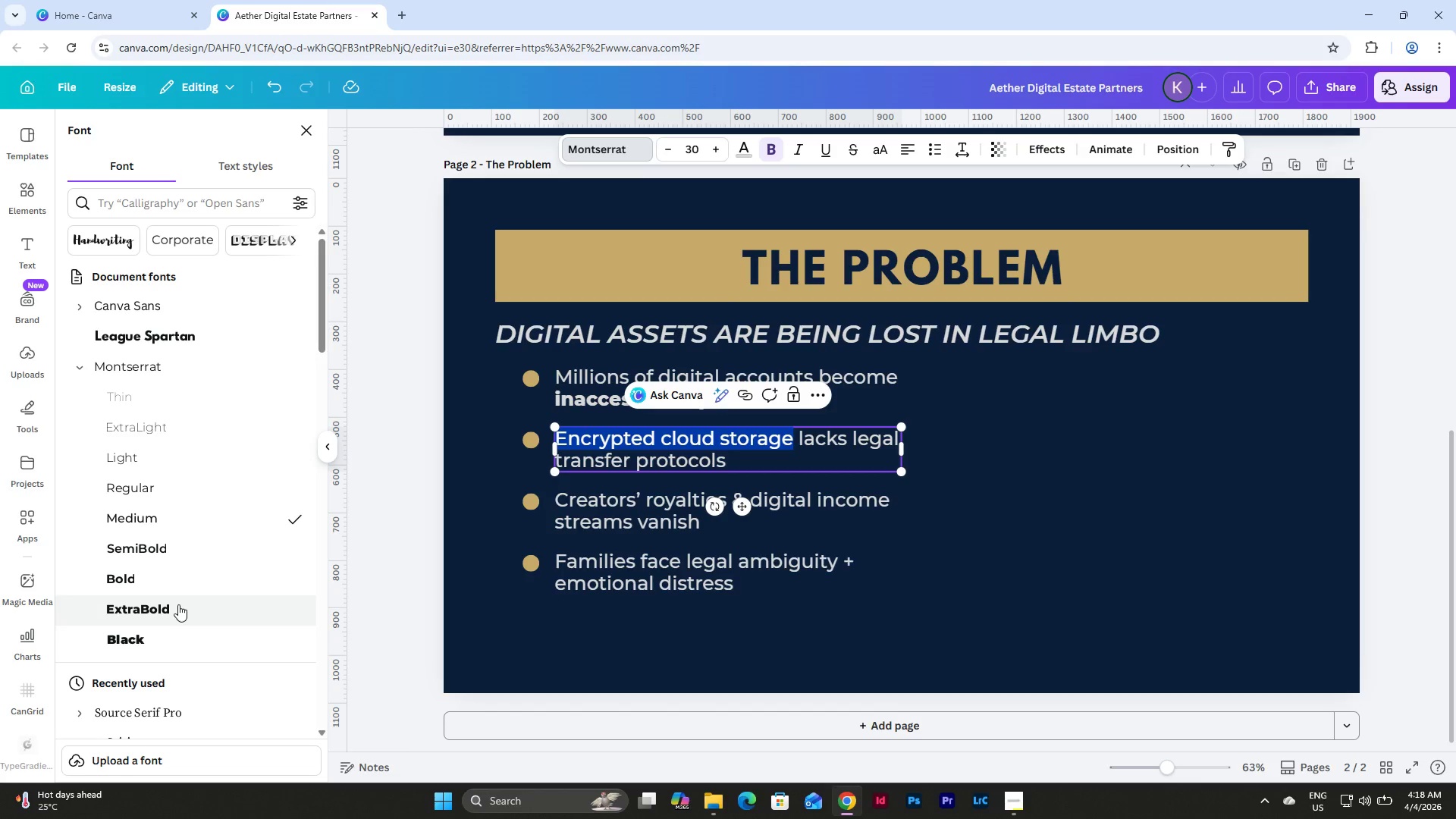 
left_click([178, 604])
 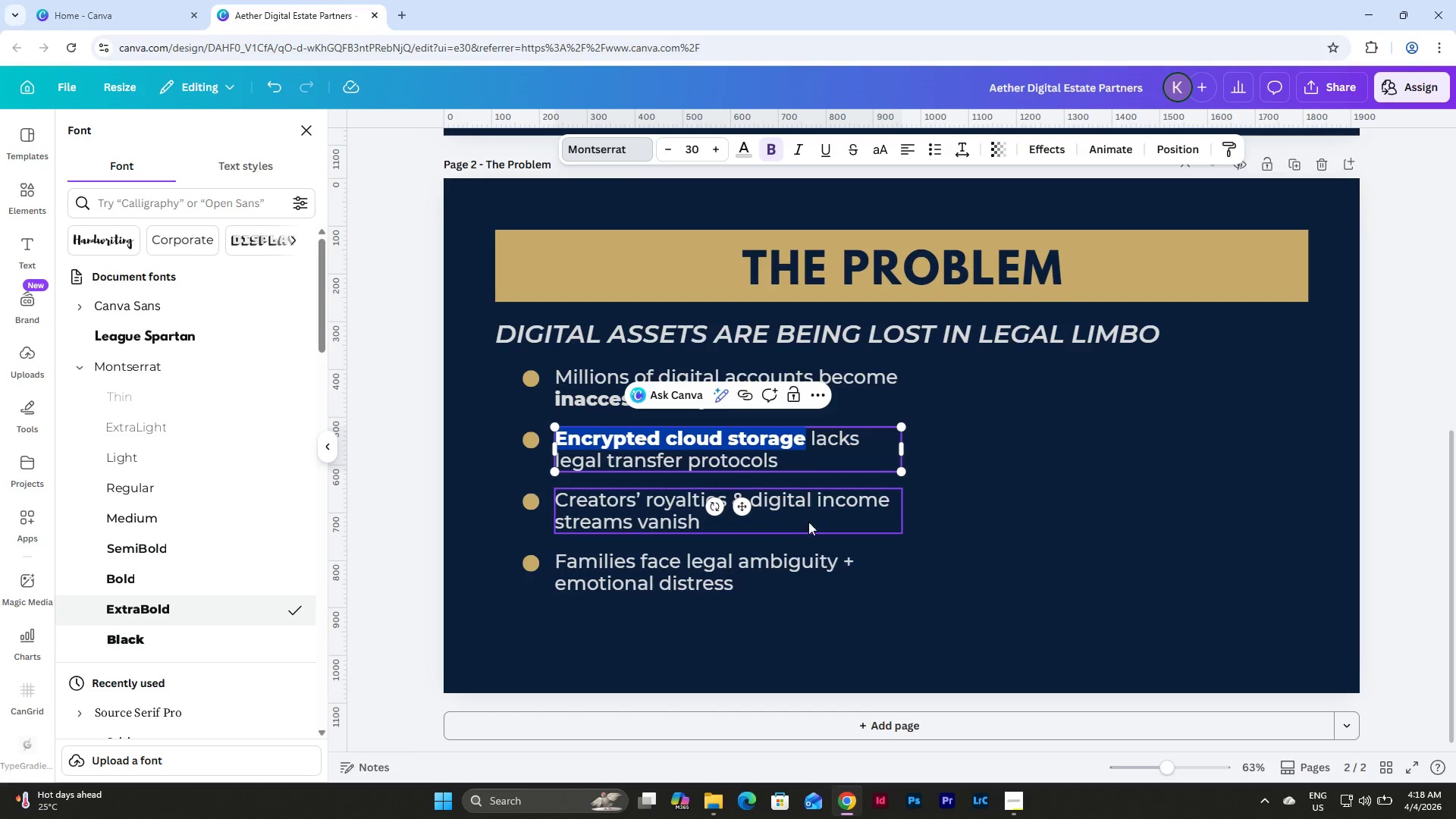 
left_click([821, 516])
 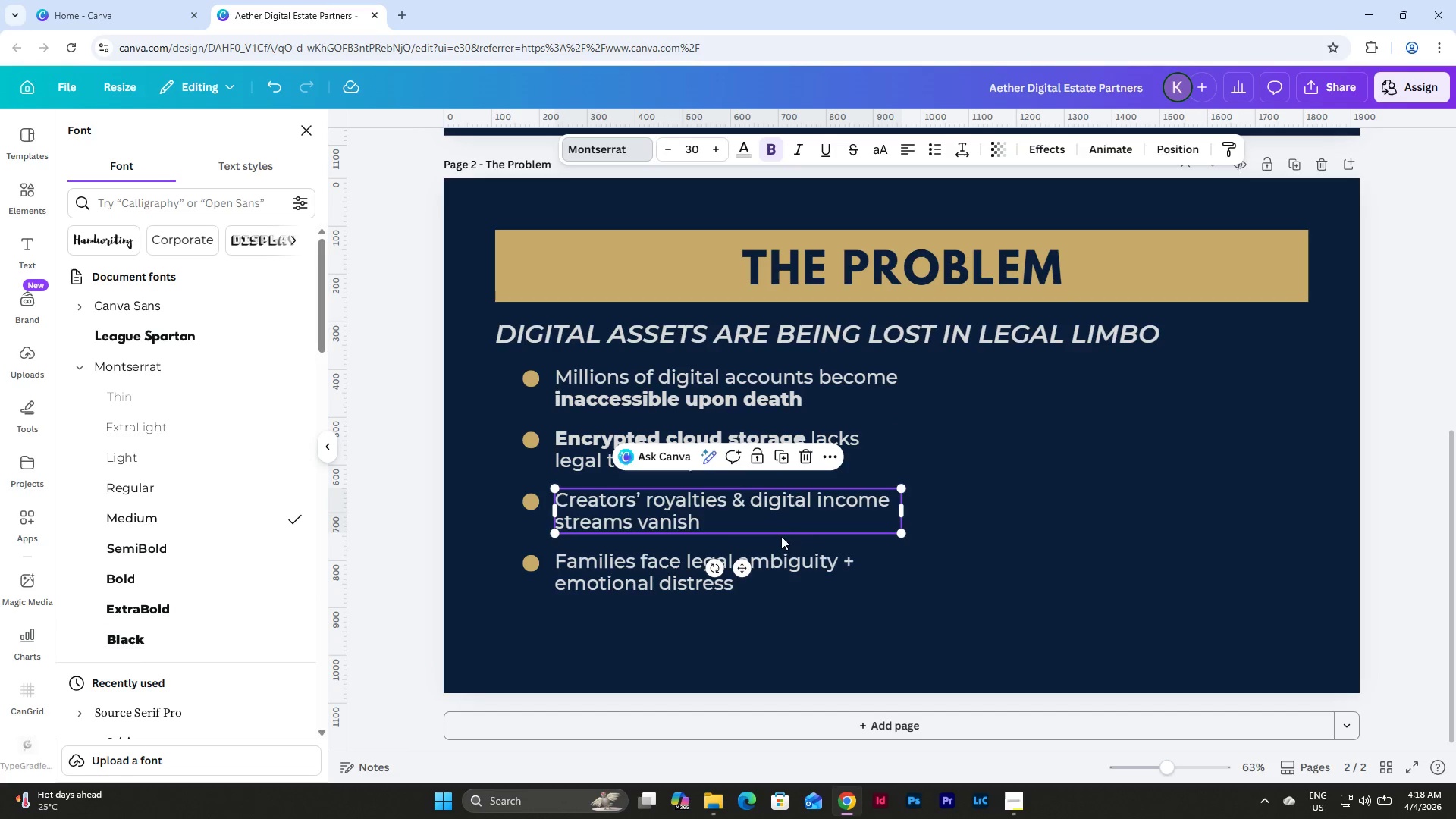 
wait(5.17)
 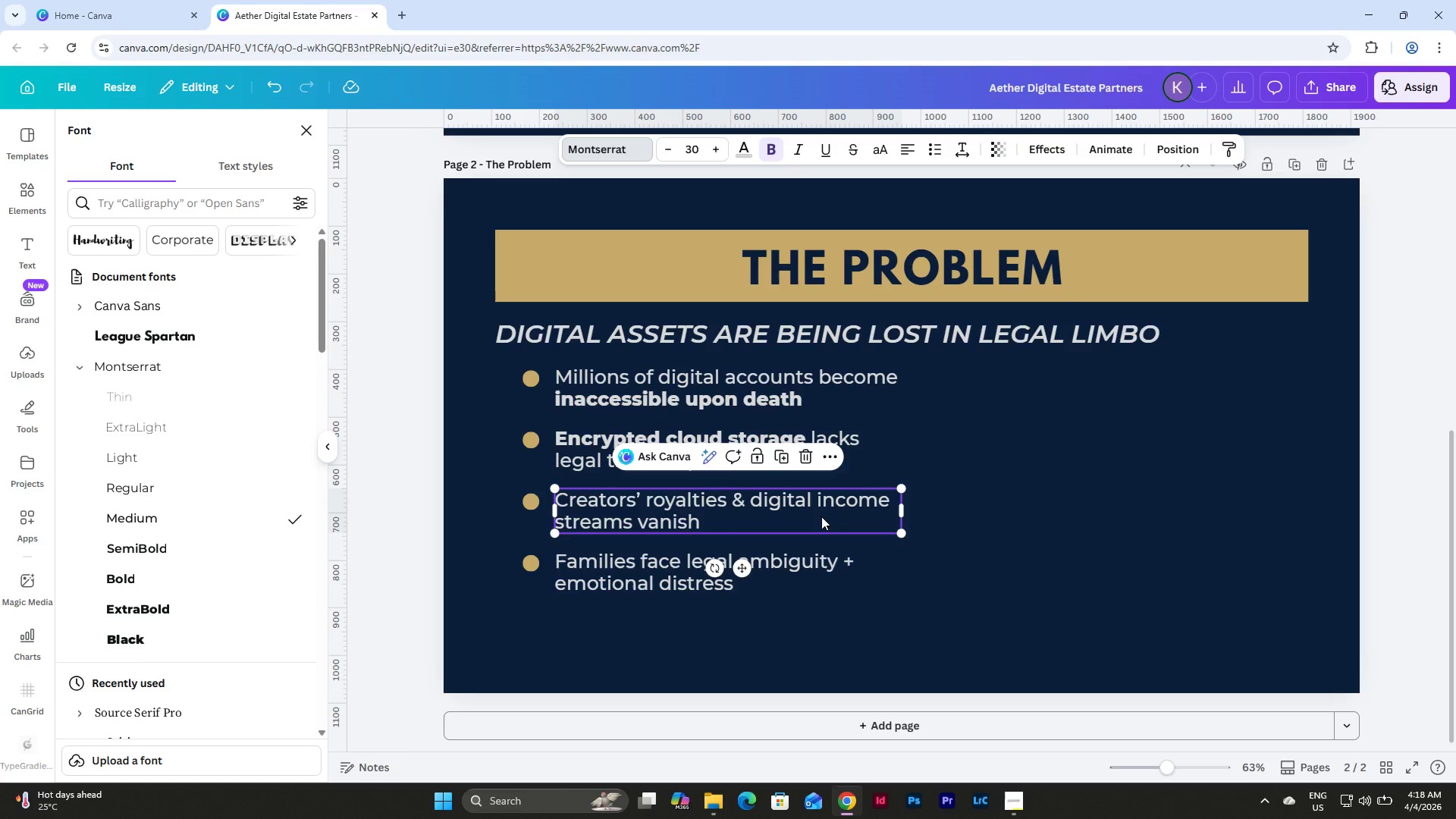 
left_click([670, 505])
 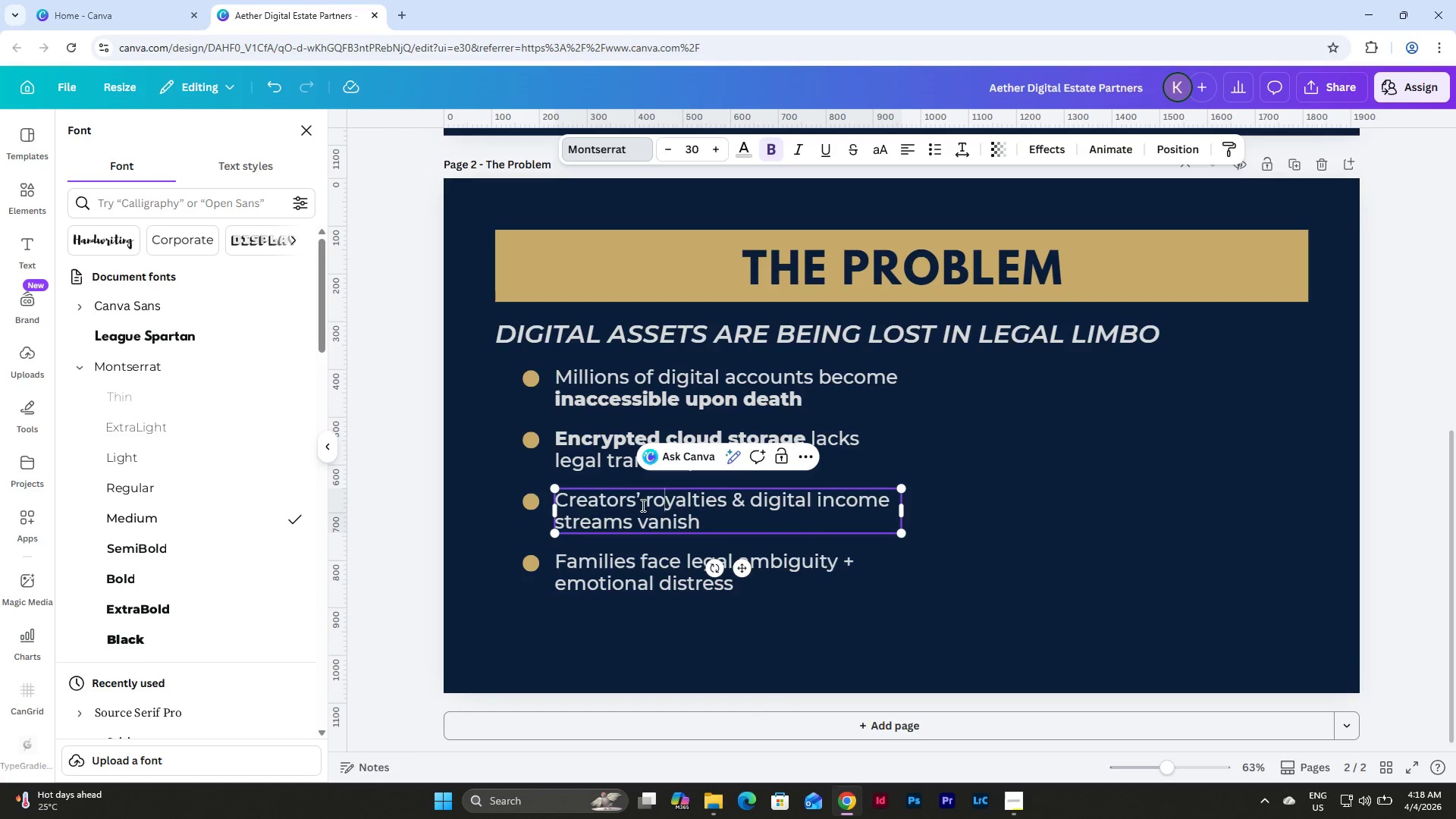 
left_click_drag(start_coordinate=[642, 505], to_coordinate=[717, 520])
 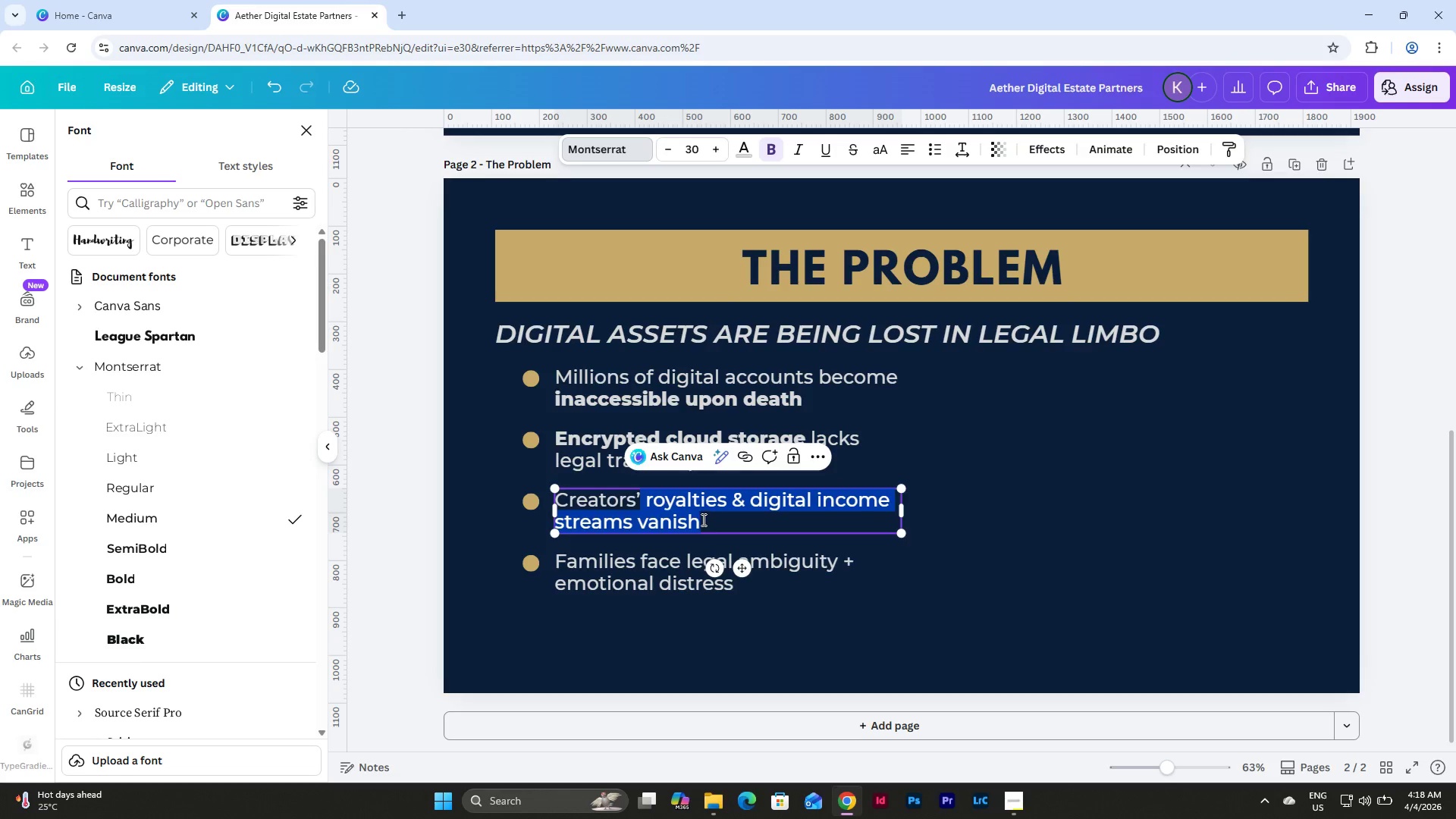 
left_click([702, 519])
 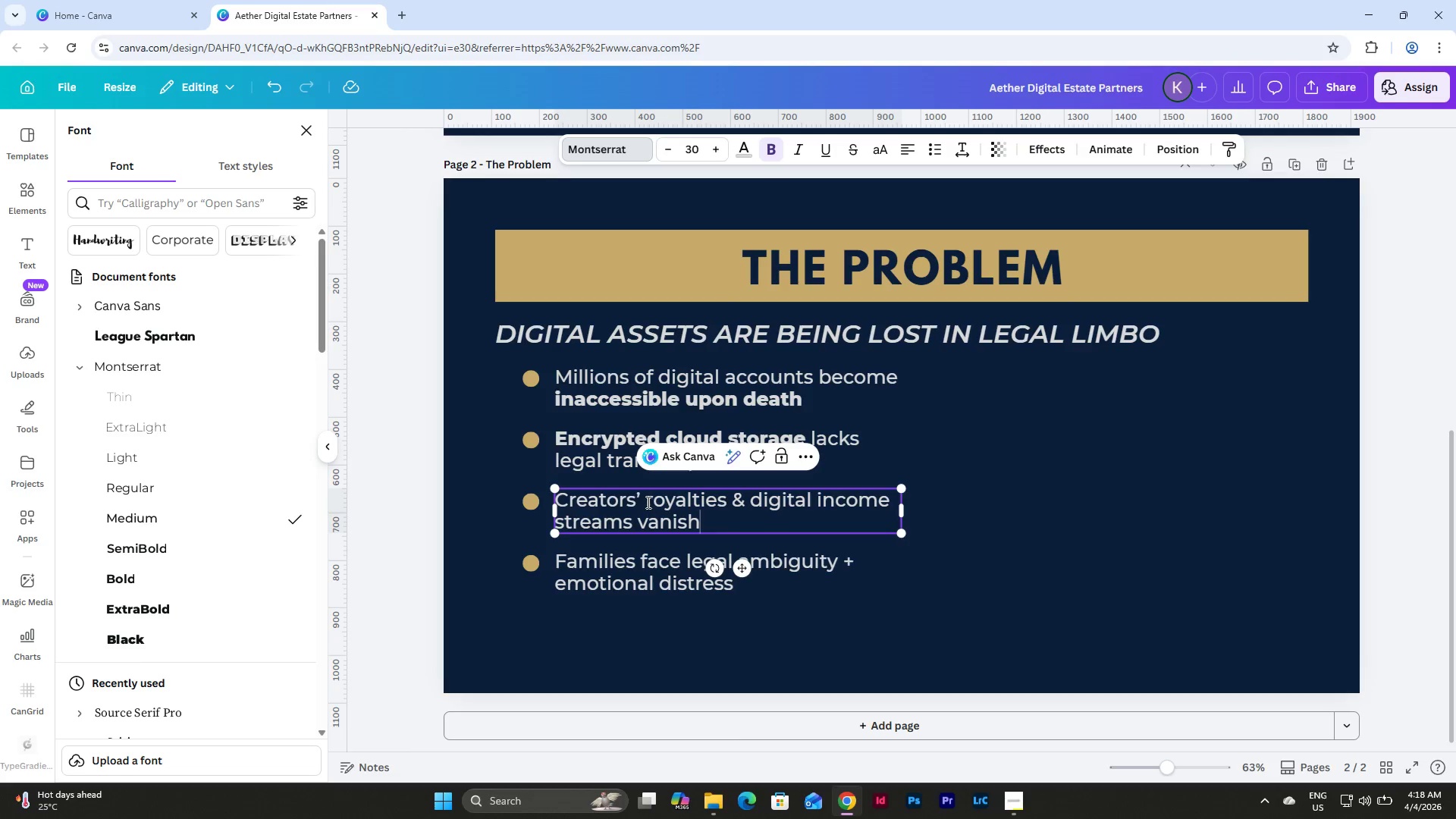 
left_click_drag(start_coordinate=[649, 500], to_coordinate=[710, 521])
 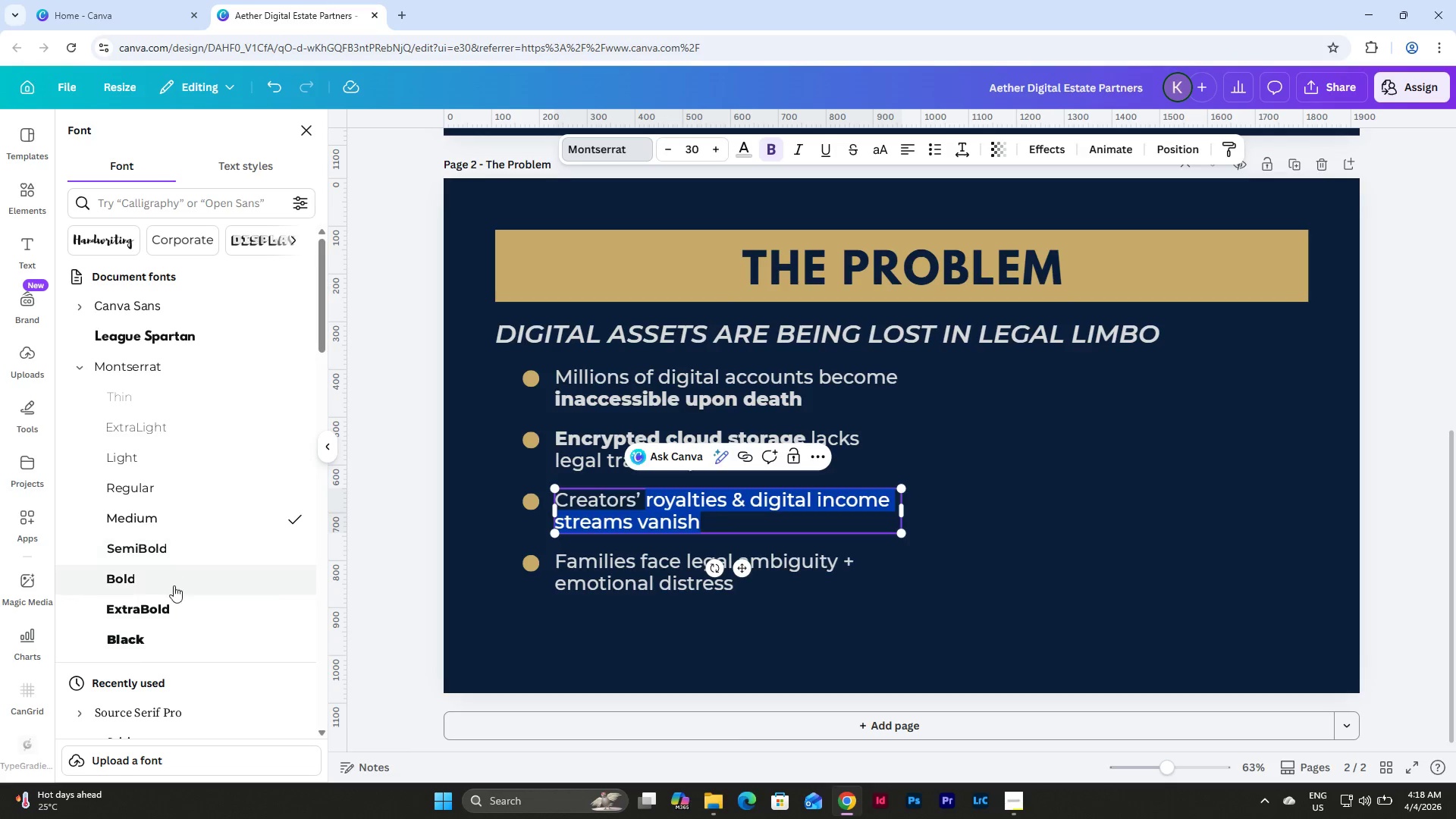 
left_click([182, 610])
 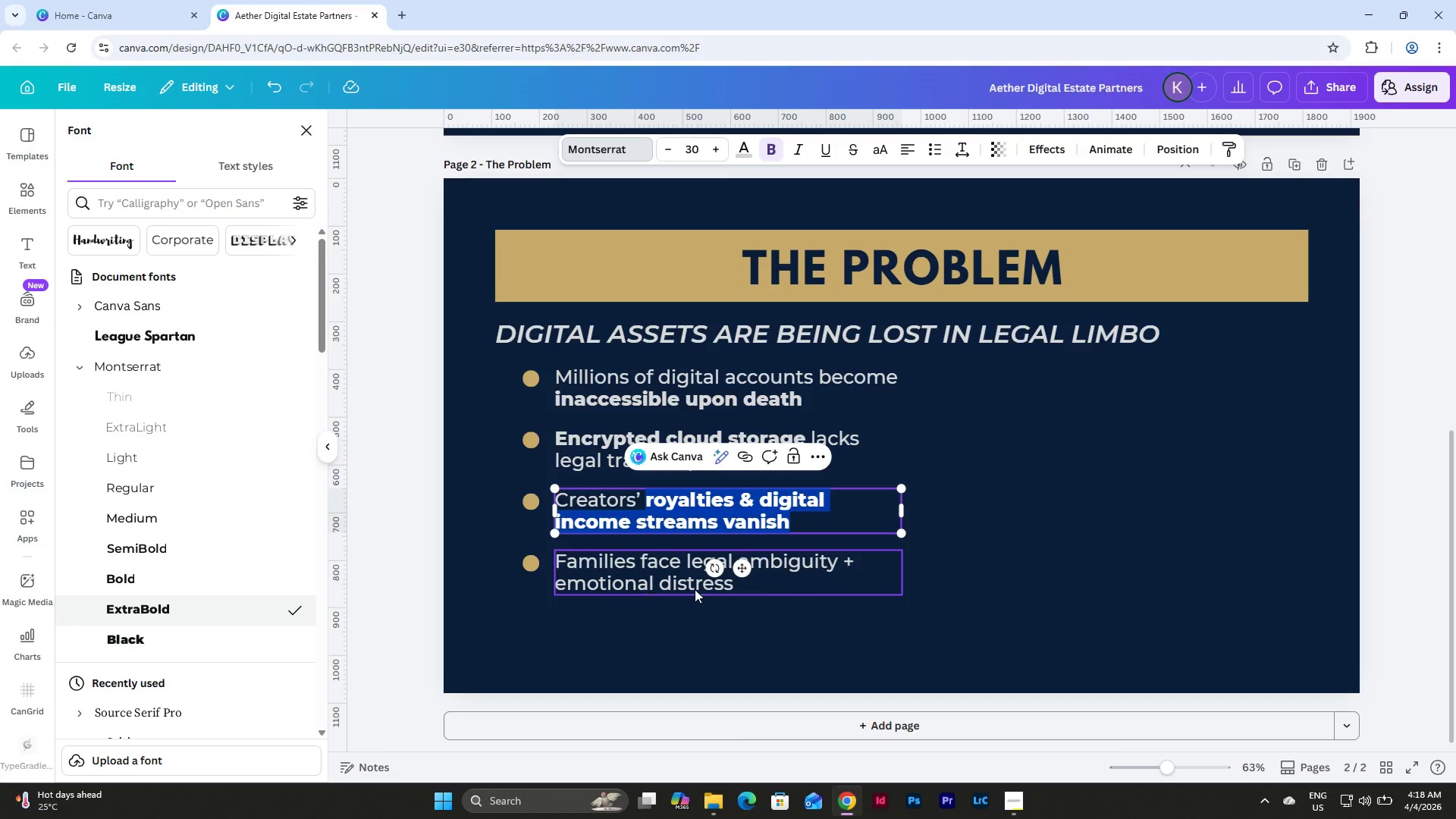 
left_click([808, 576])
 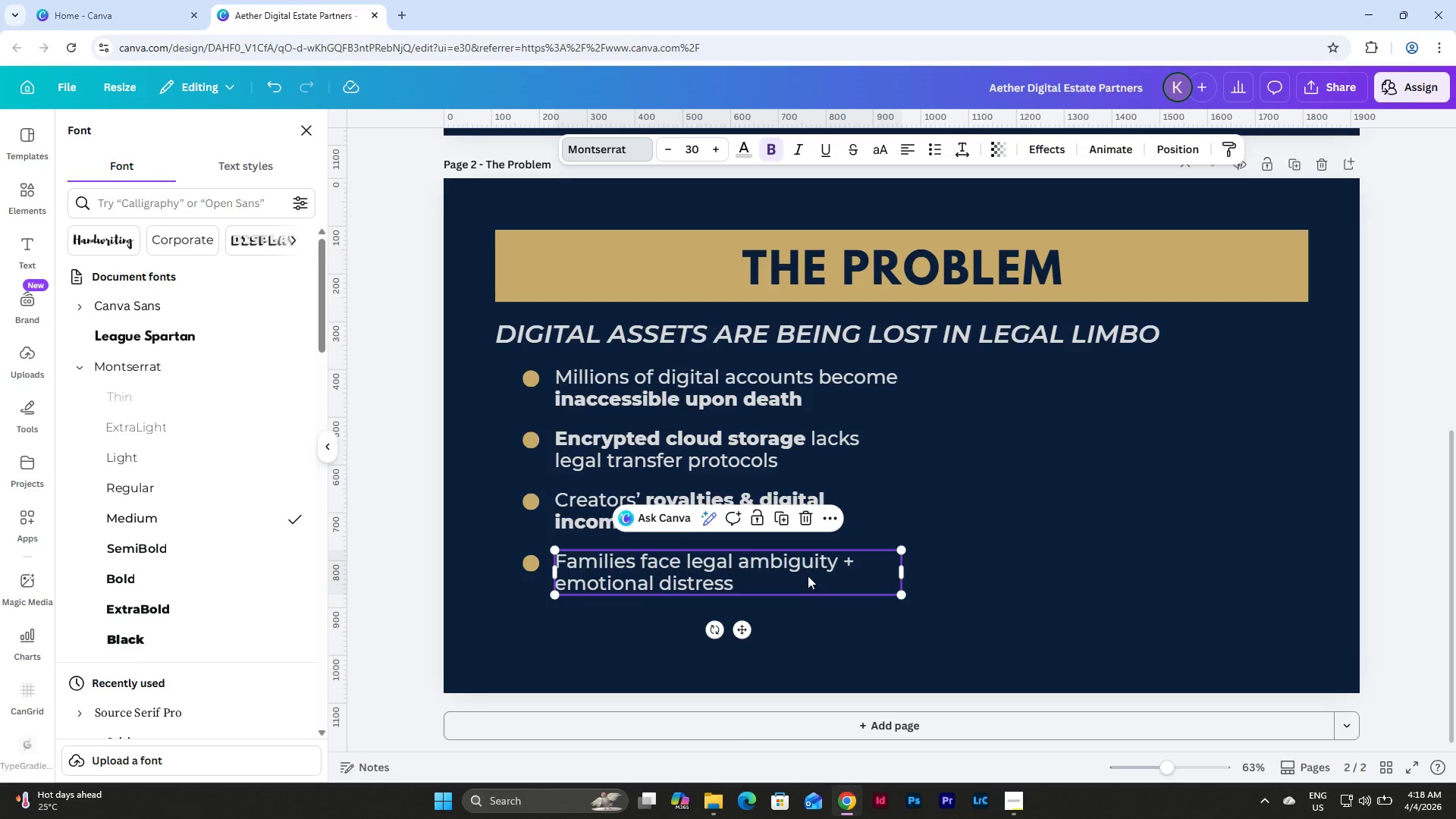 
left_click([723, 560])
 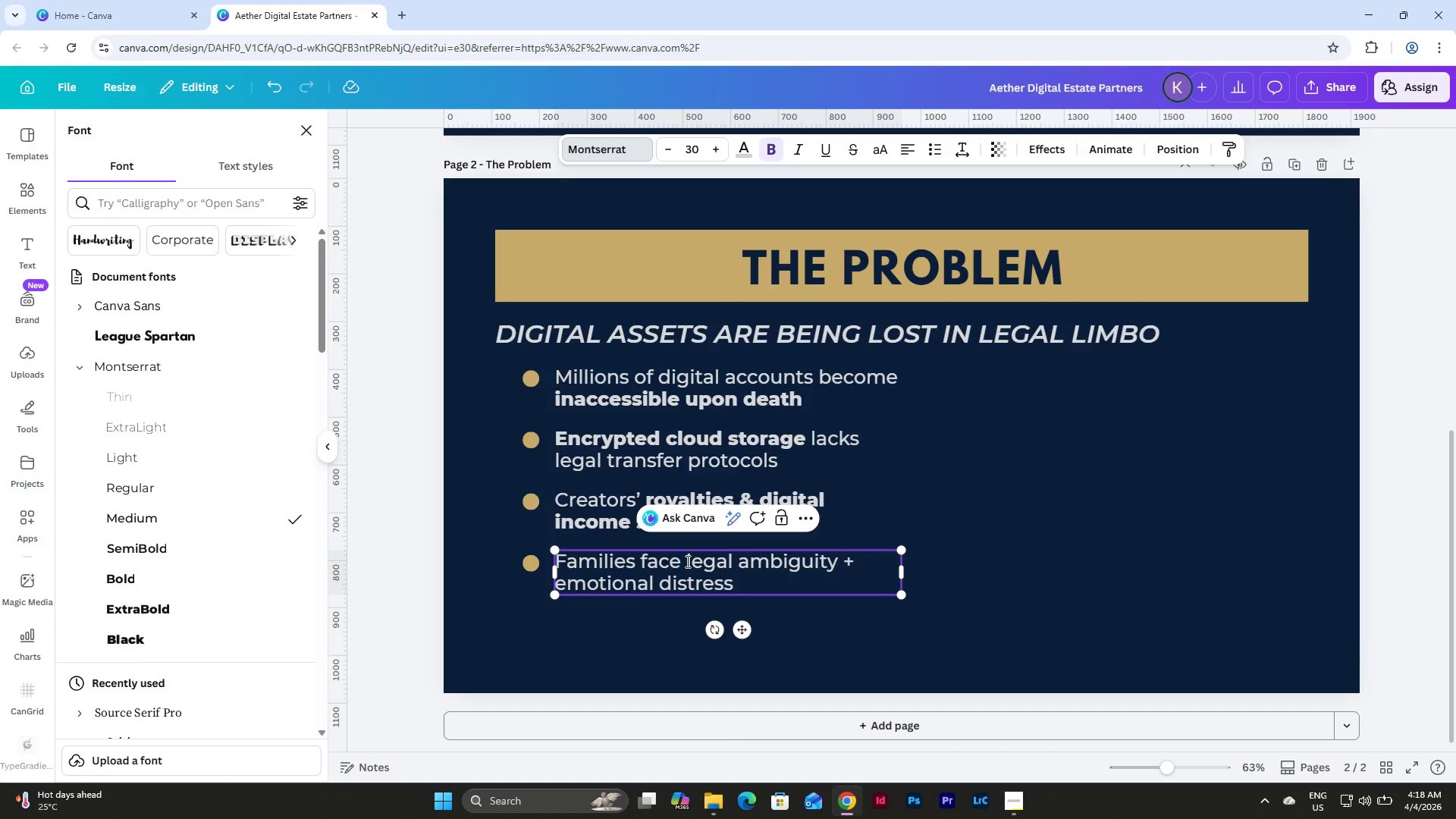 
left_click_drag(start_coordinate=[686, 561], to_coordinate=[740, 581])
 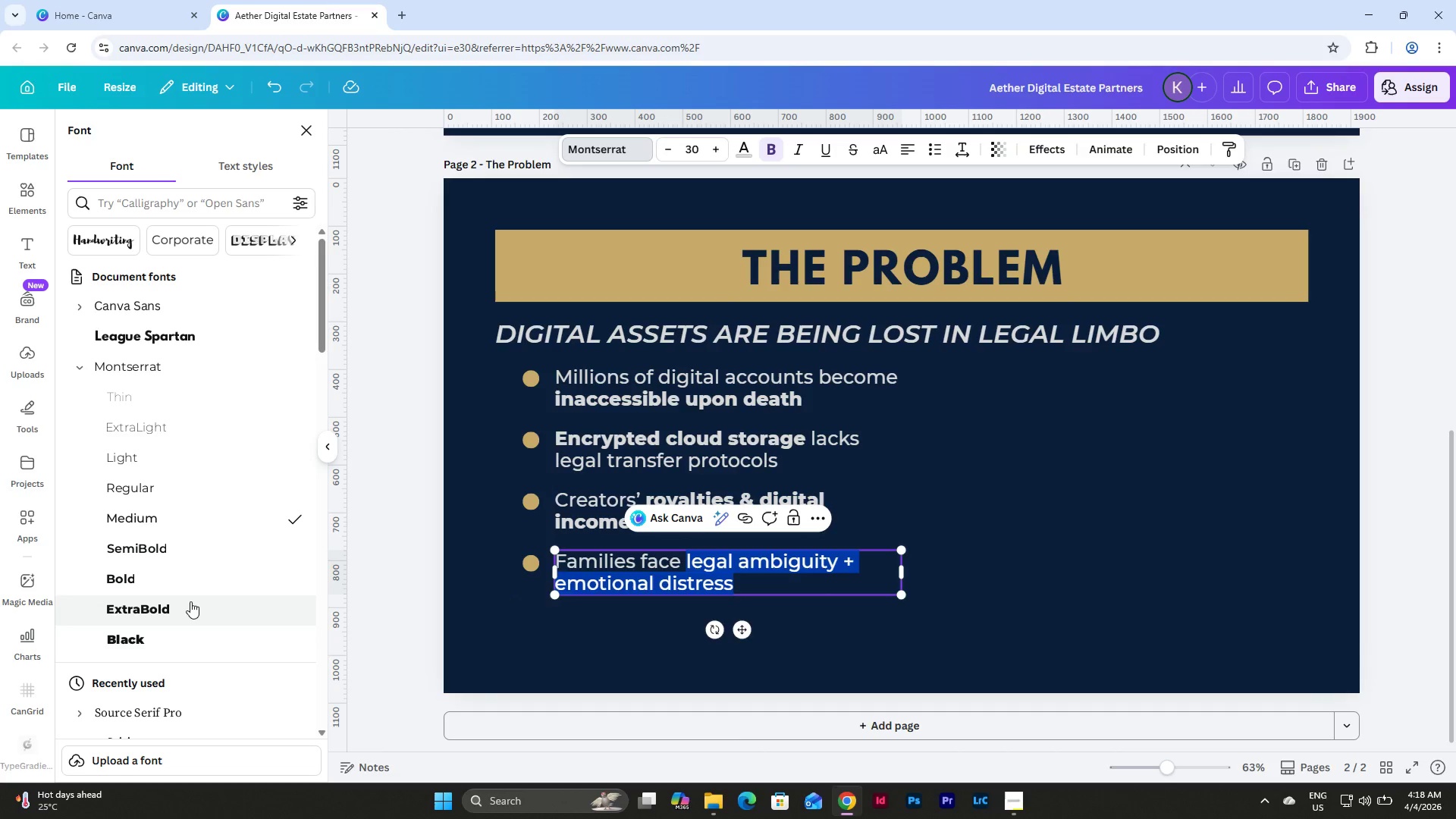 
left_click([190, 606])
 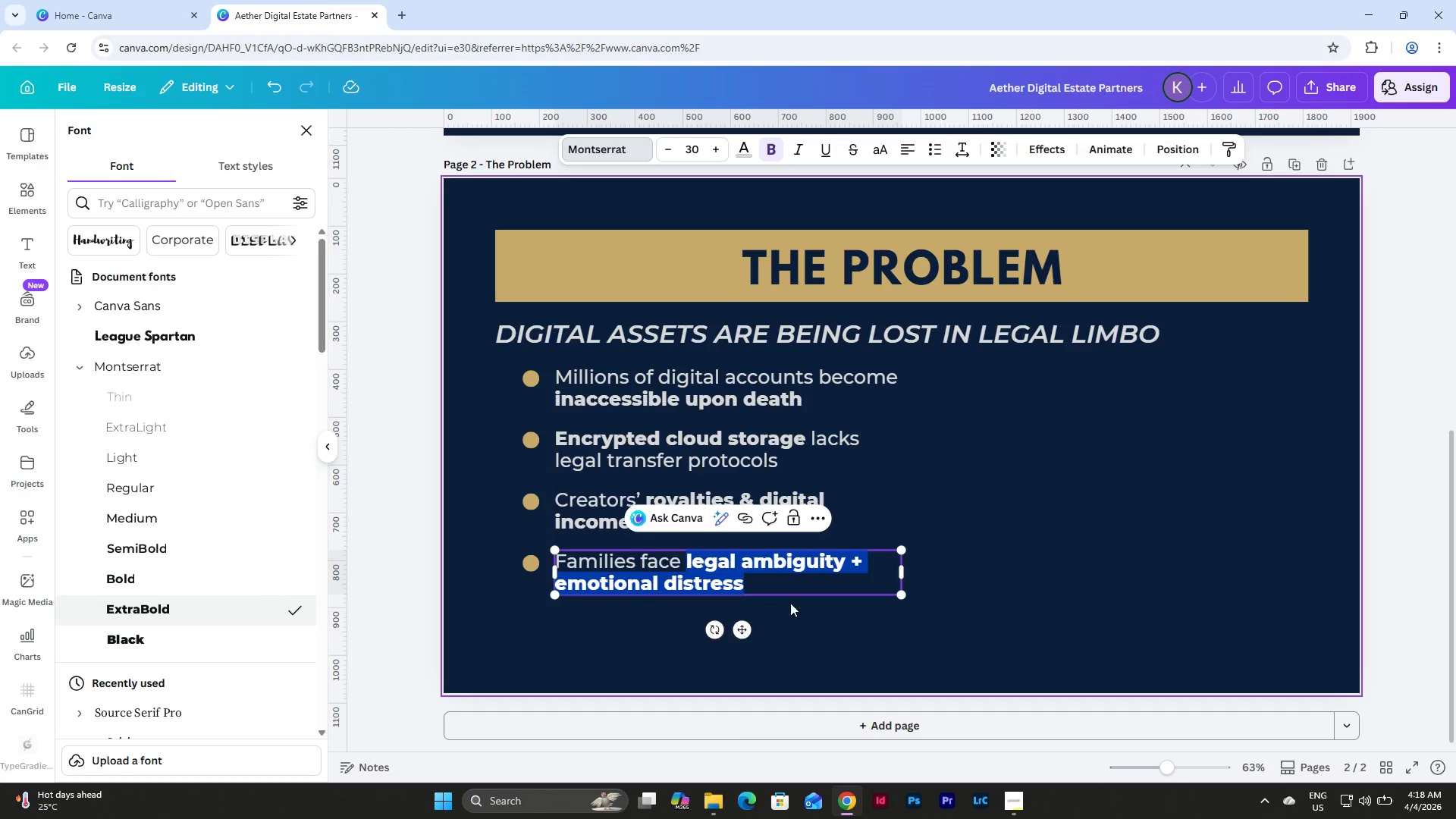 
left_click([836, 604])
 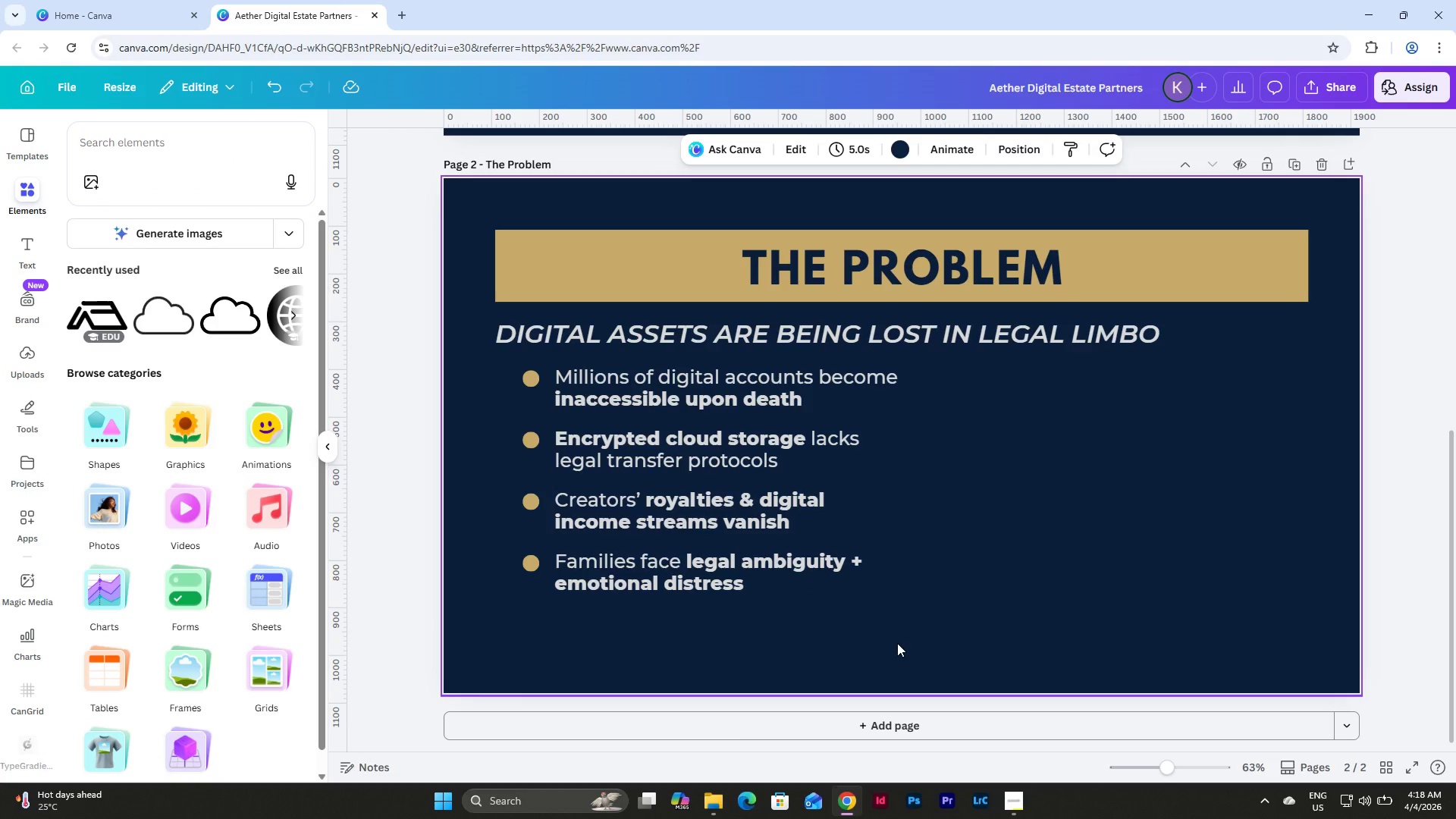 
left_click([897, 643])
 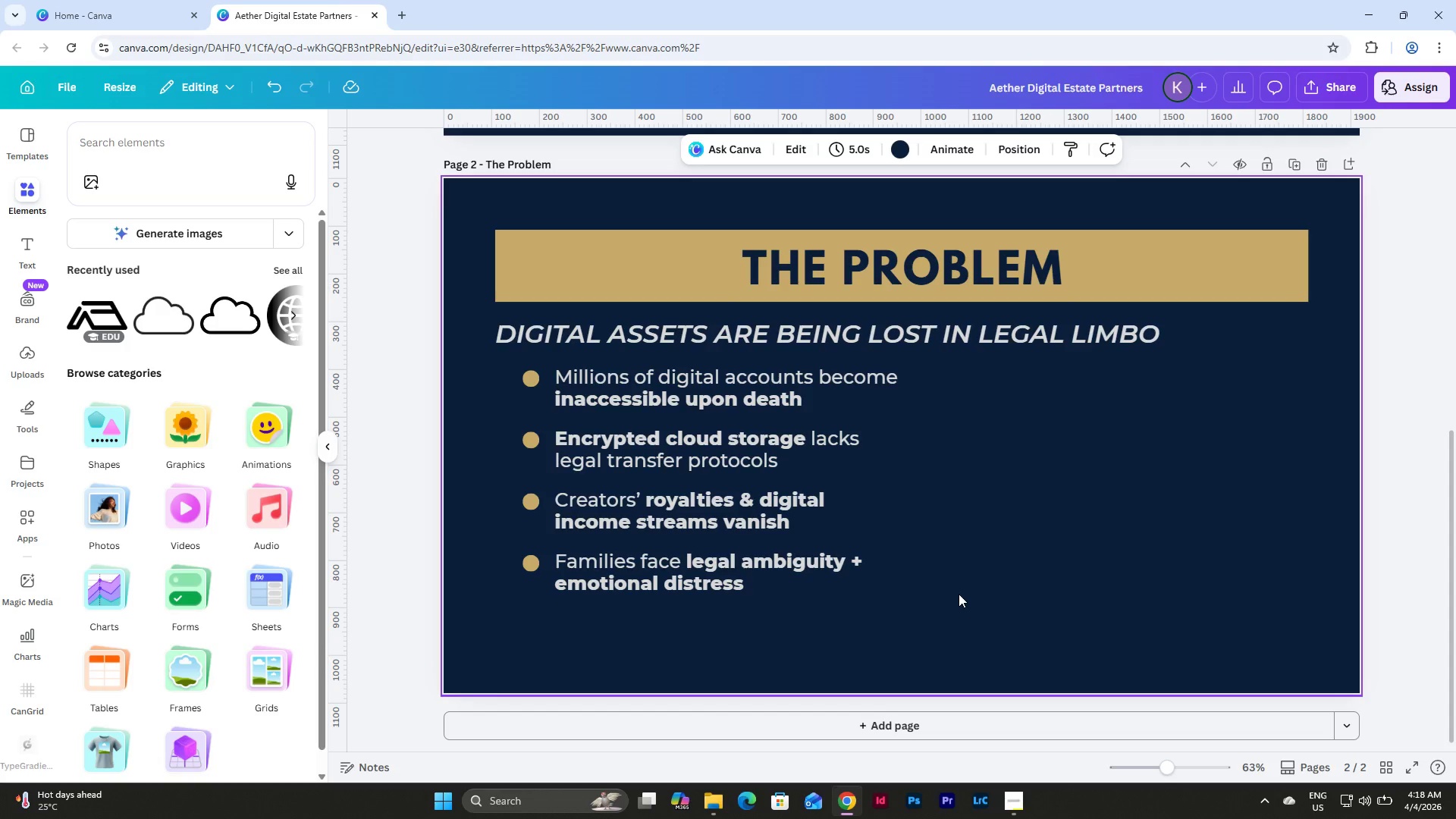 
scroll: coordinate [959, 594], scroll_direction: up, amount: 1.0
 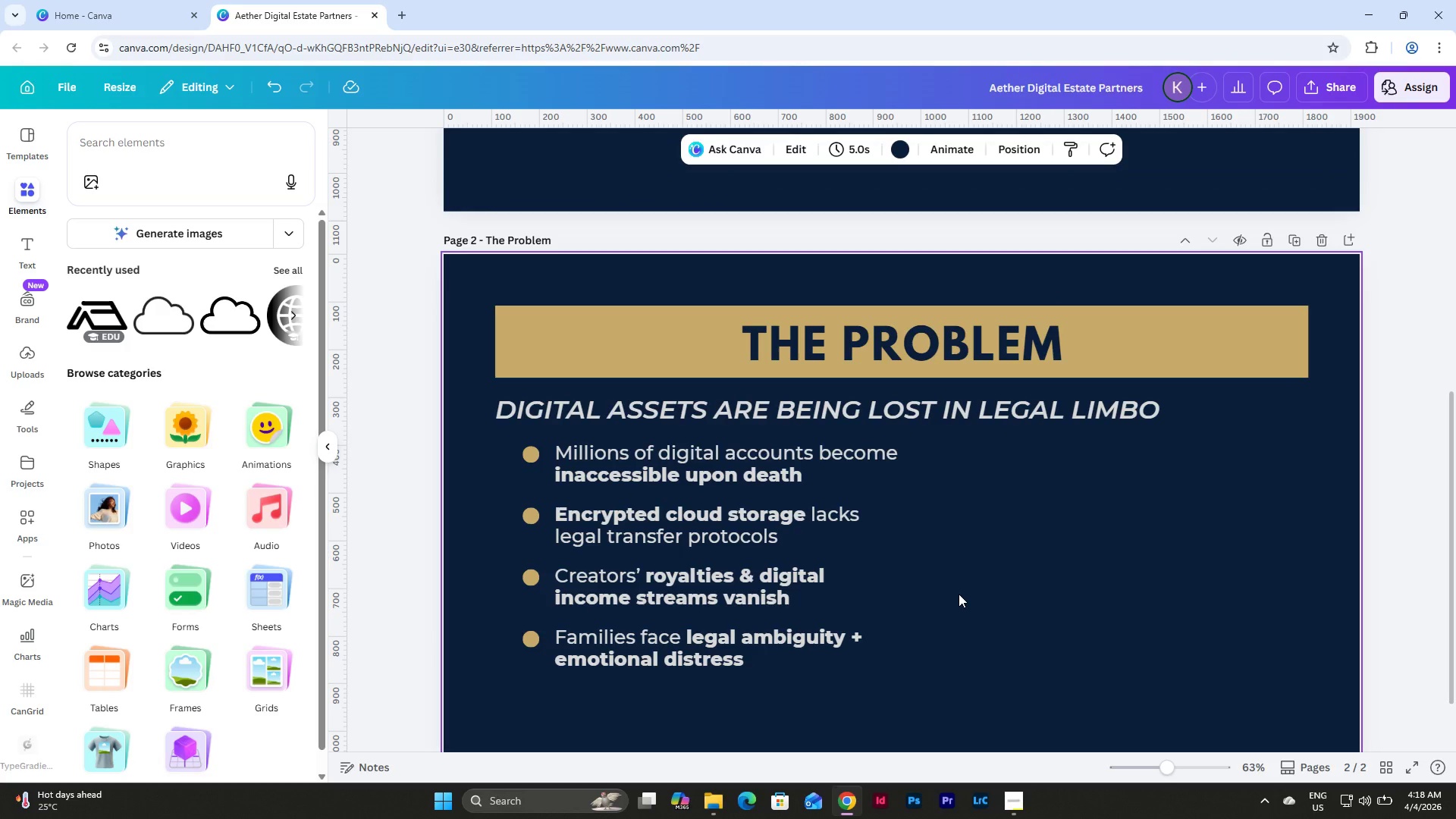 
scroll: coordinate [959, 594], scroll_direction: down, amount: 2.0
 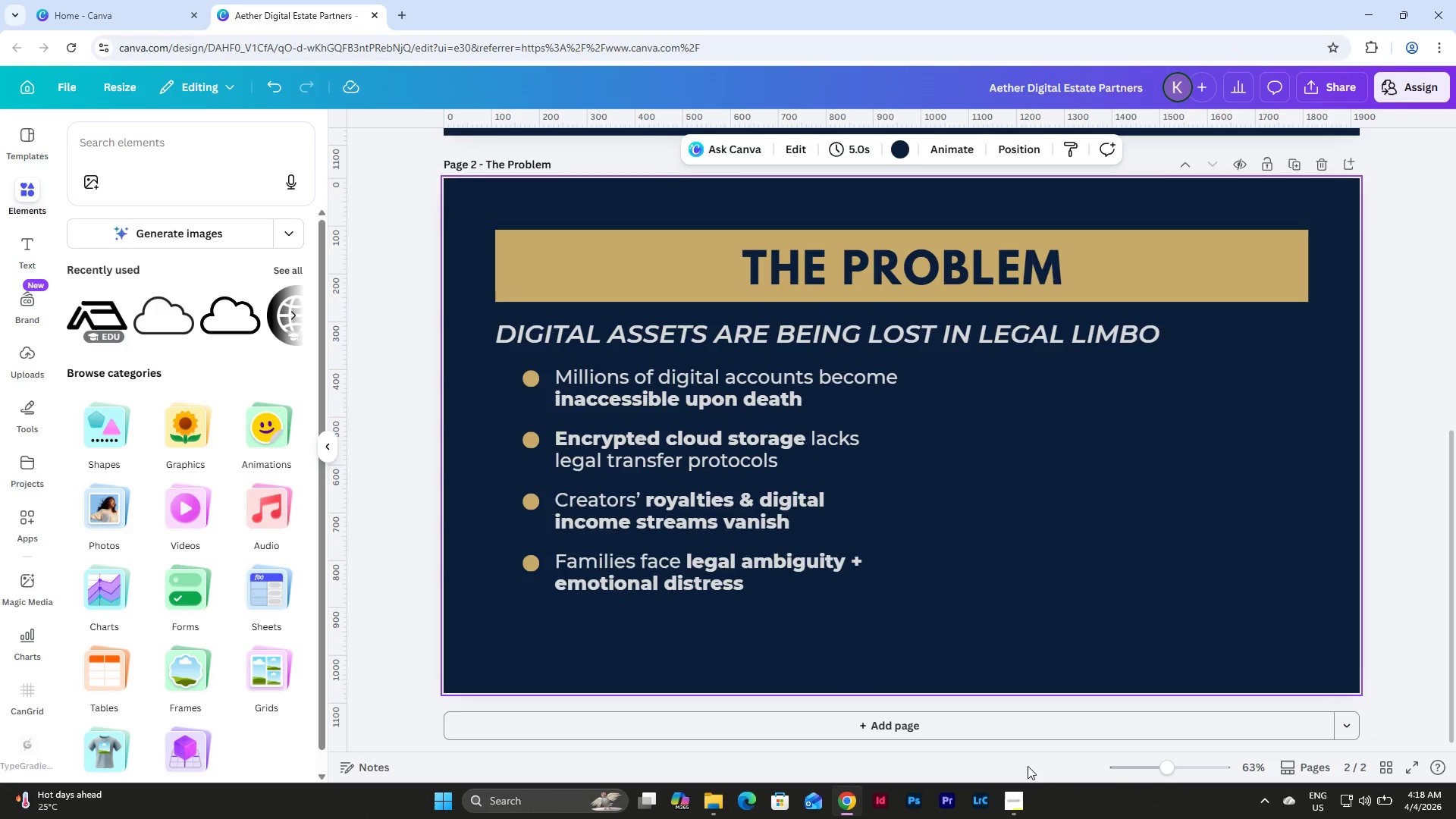 
left_click_drag(start_coordinate=[1159, 765], to_coordinate=[1167, 775])
 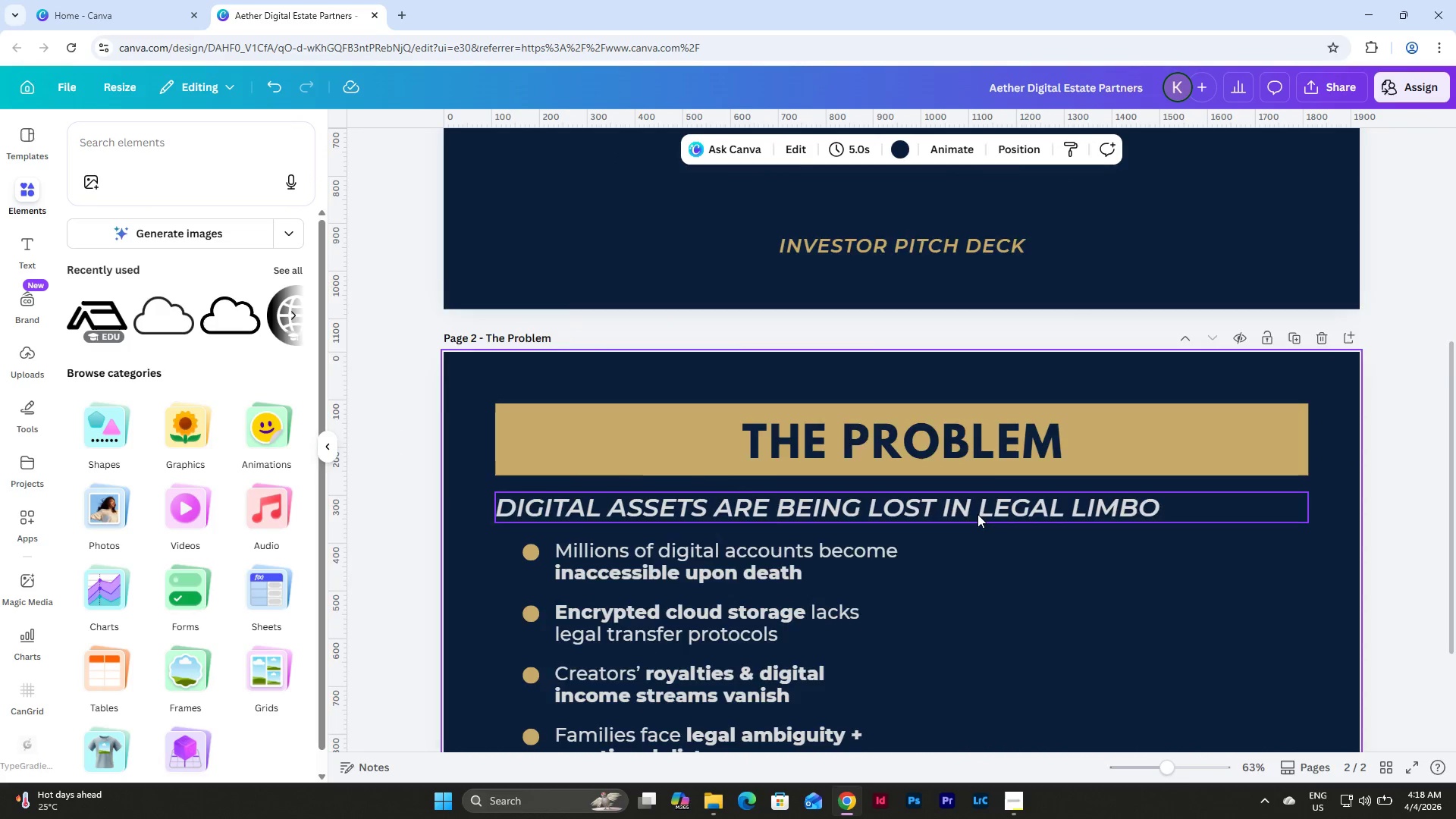 
scroll: coordinate [977, 514], scroll_direction: down, amount: 8.0
 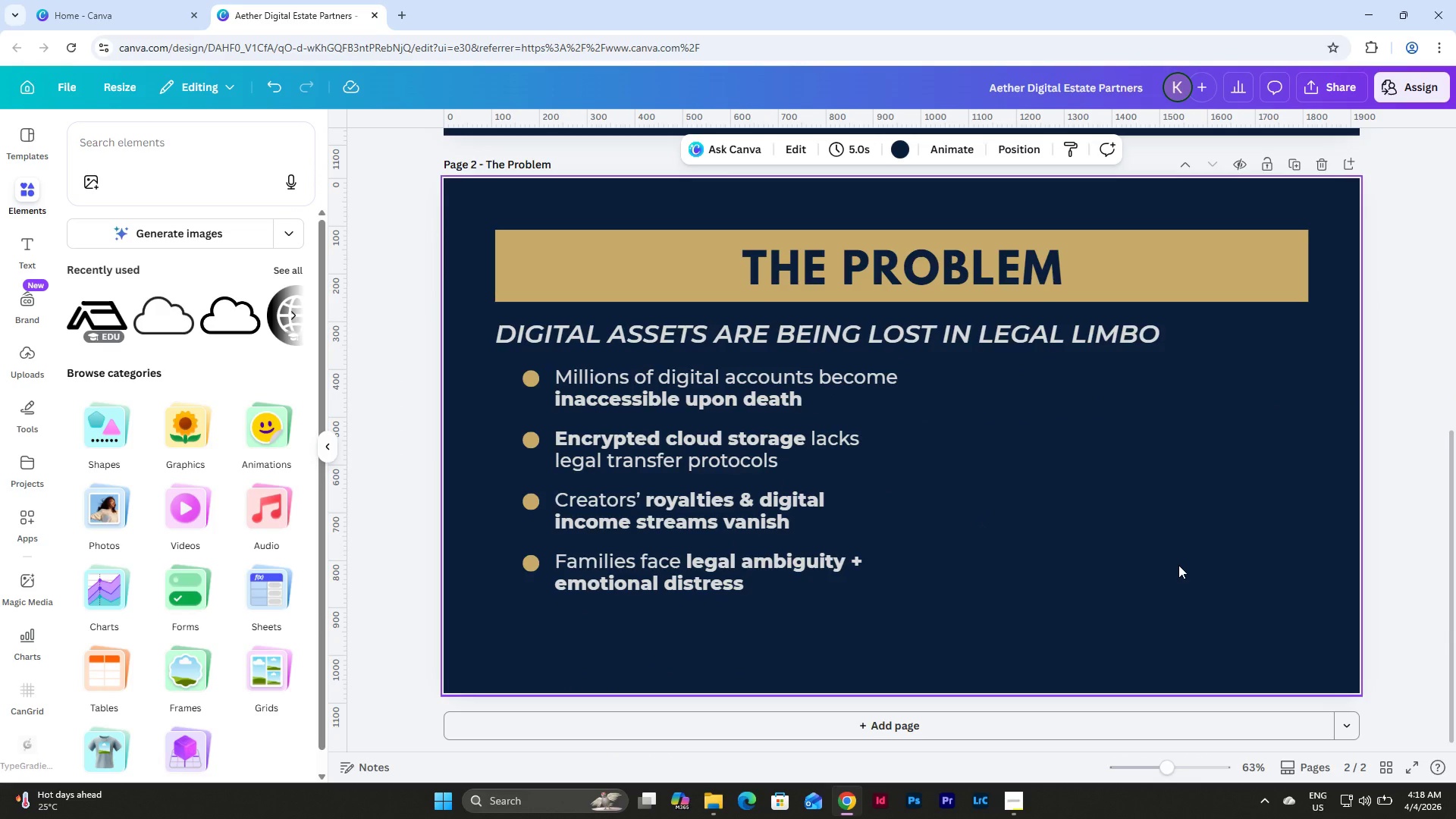 
wait(6.5)
 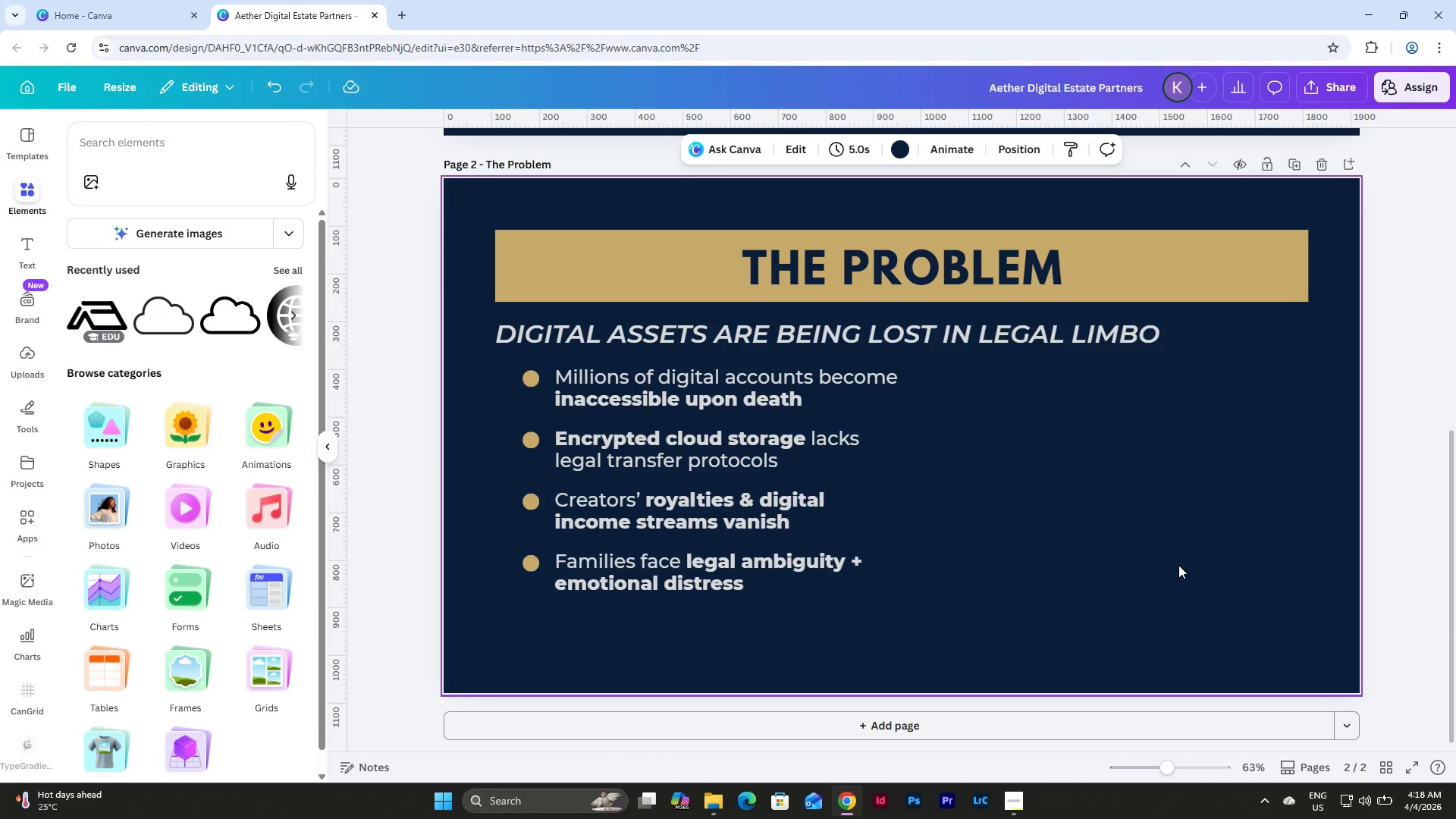 
left_click([615, 268])
 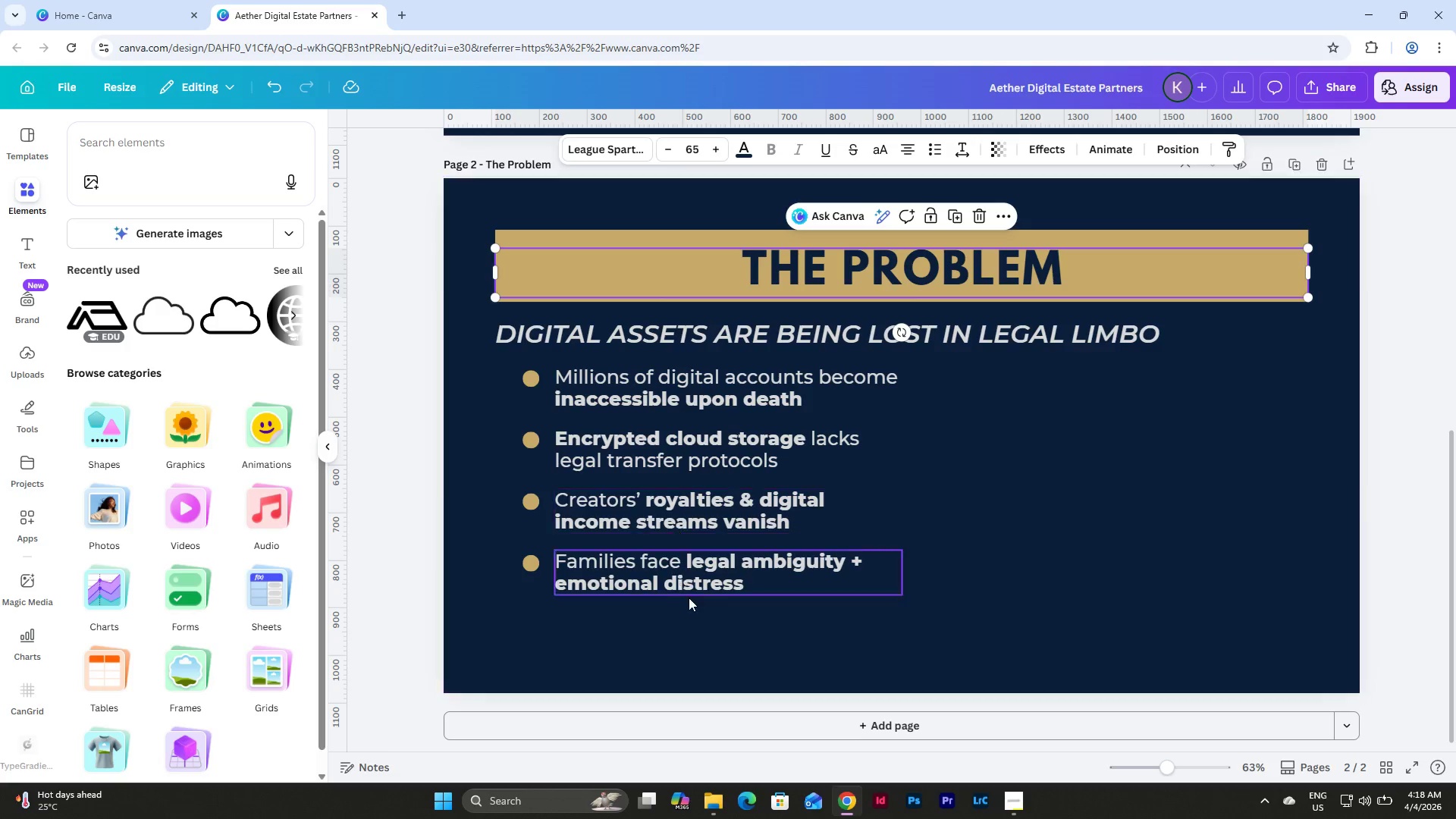 
left_click([698, 624])
 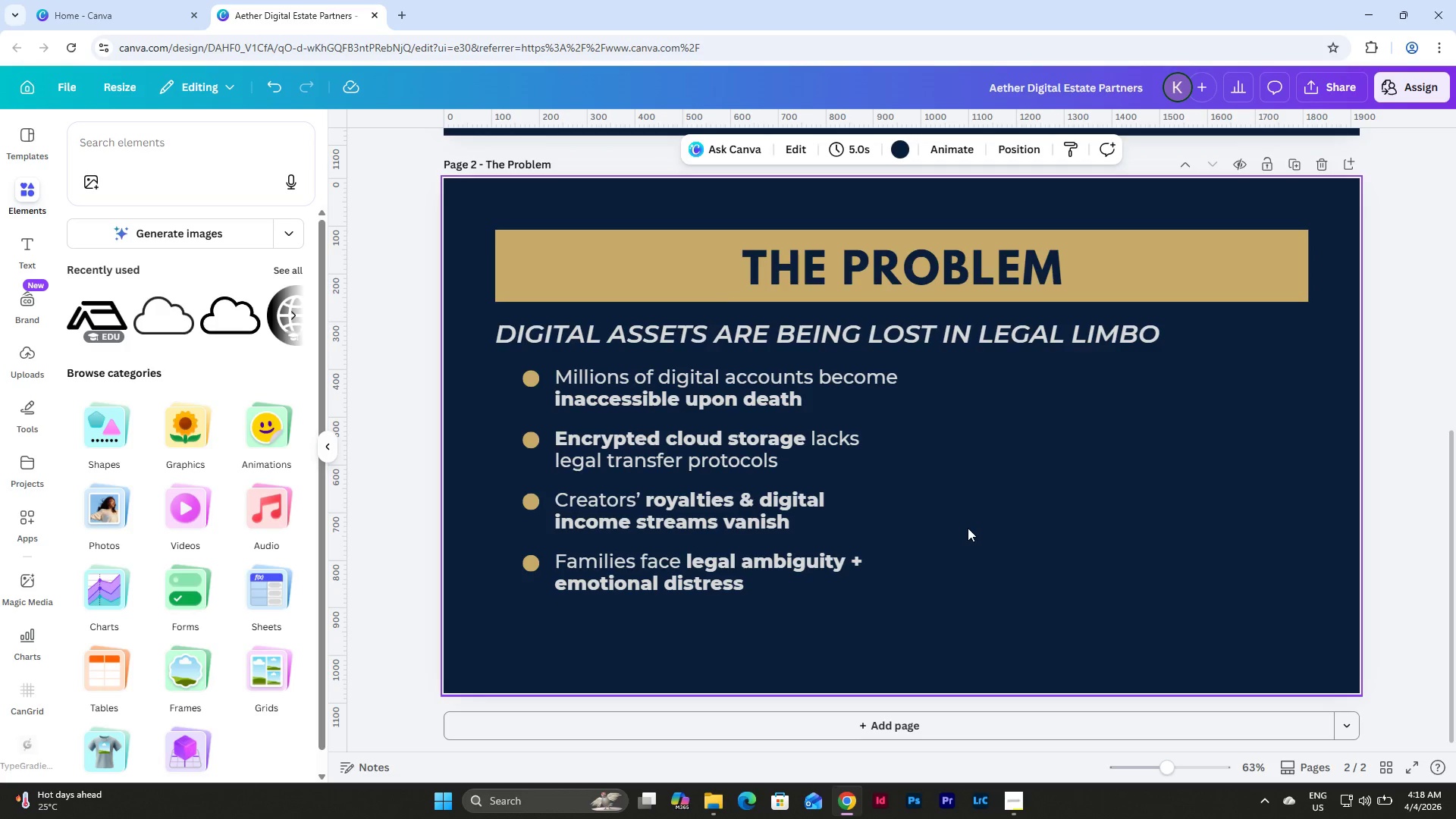 
left_click([661, 329])
 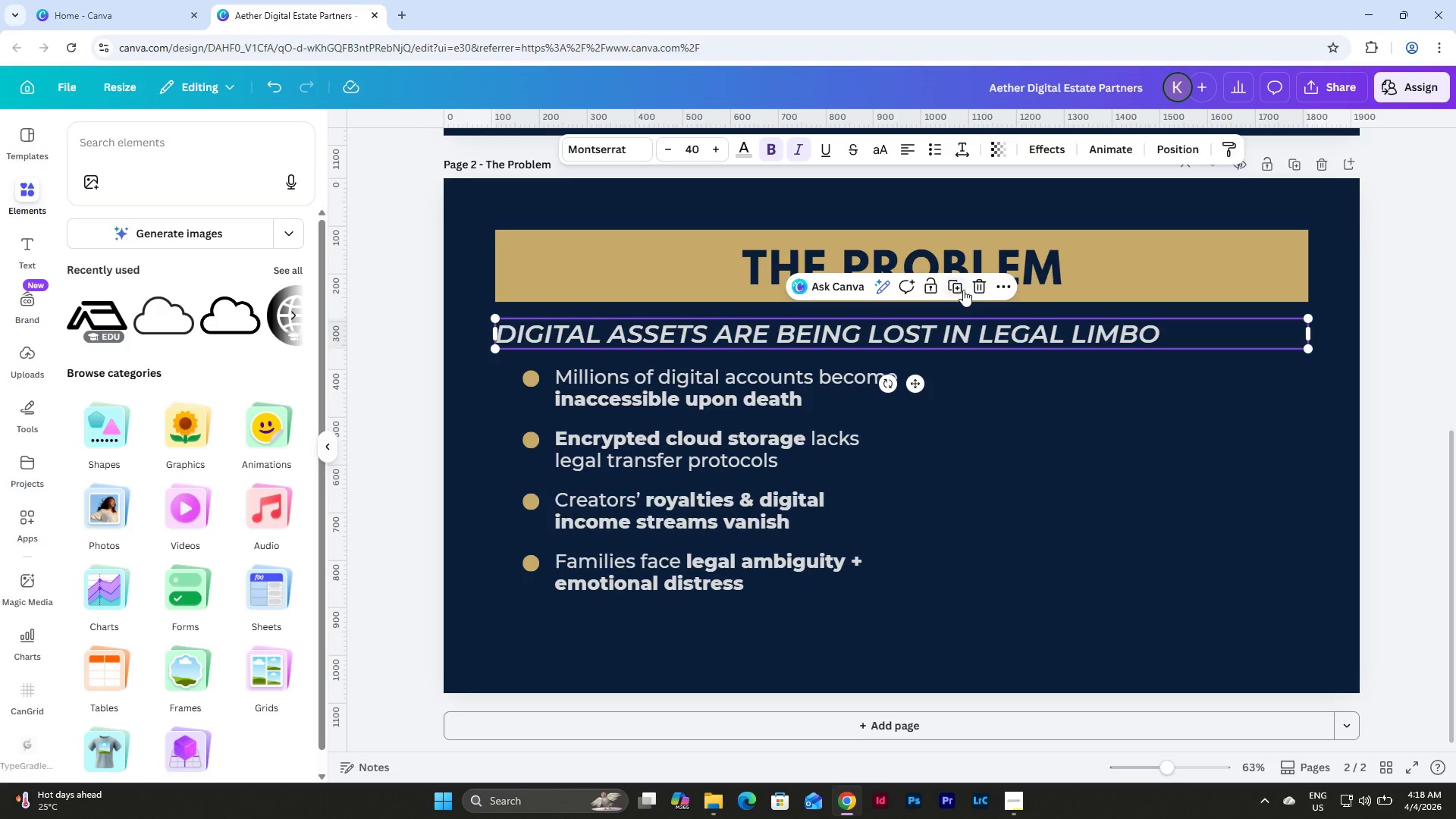 
left_click([953, 287])
 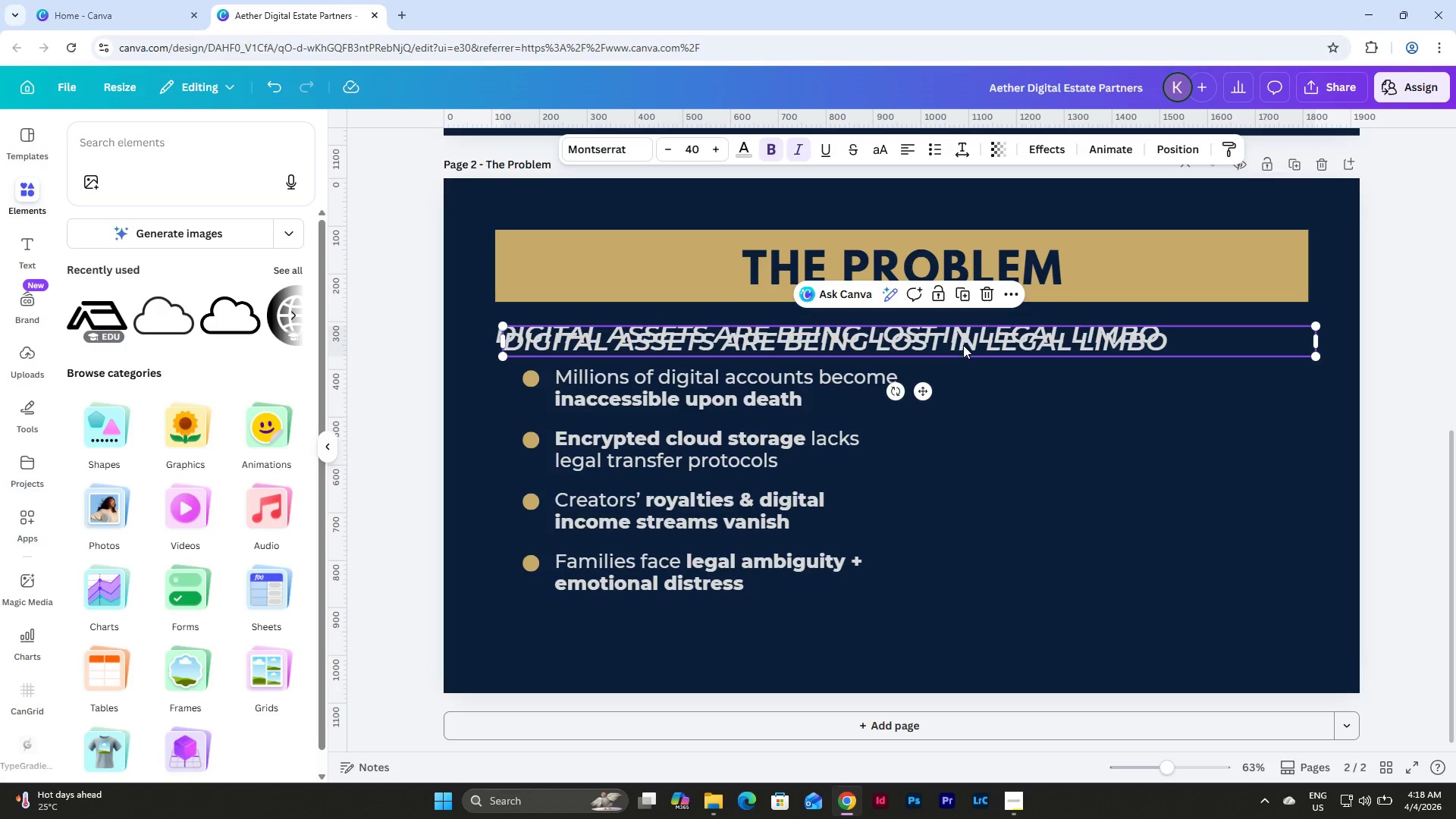 
left_click_drag(start_coordinate=[961, 340], to_coordinate=[957, 623])
 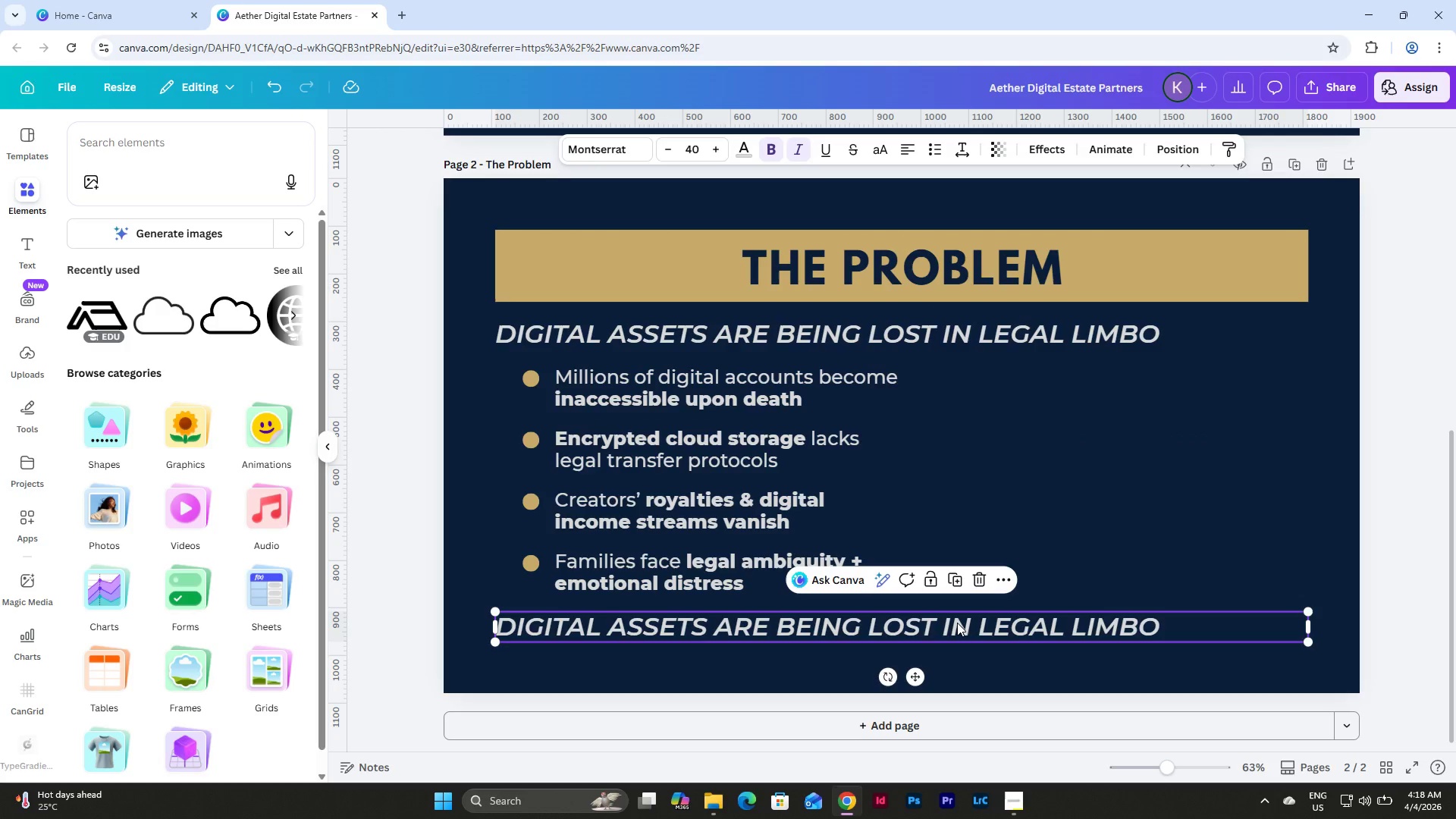 
left_click([957, 623])
 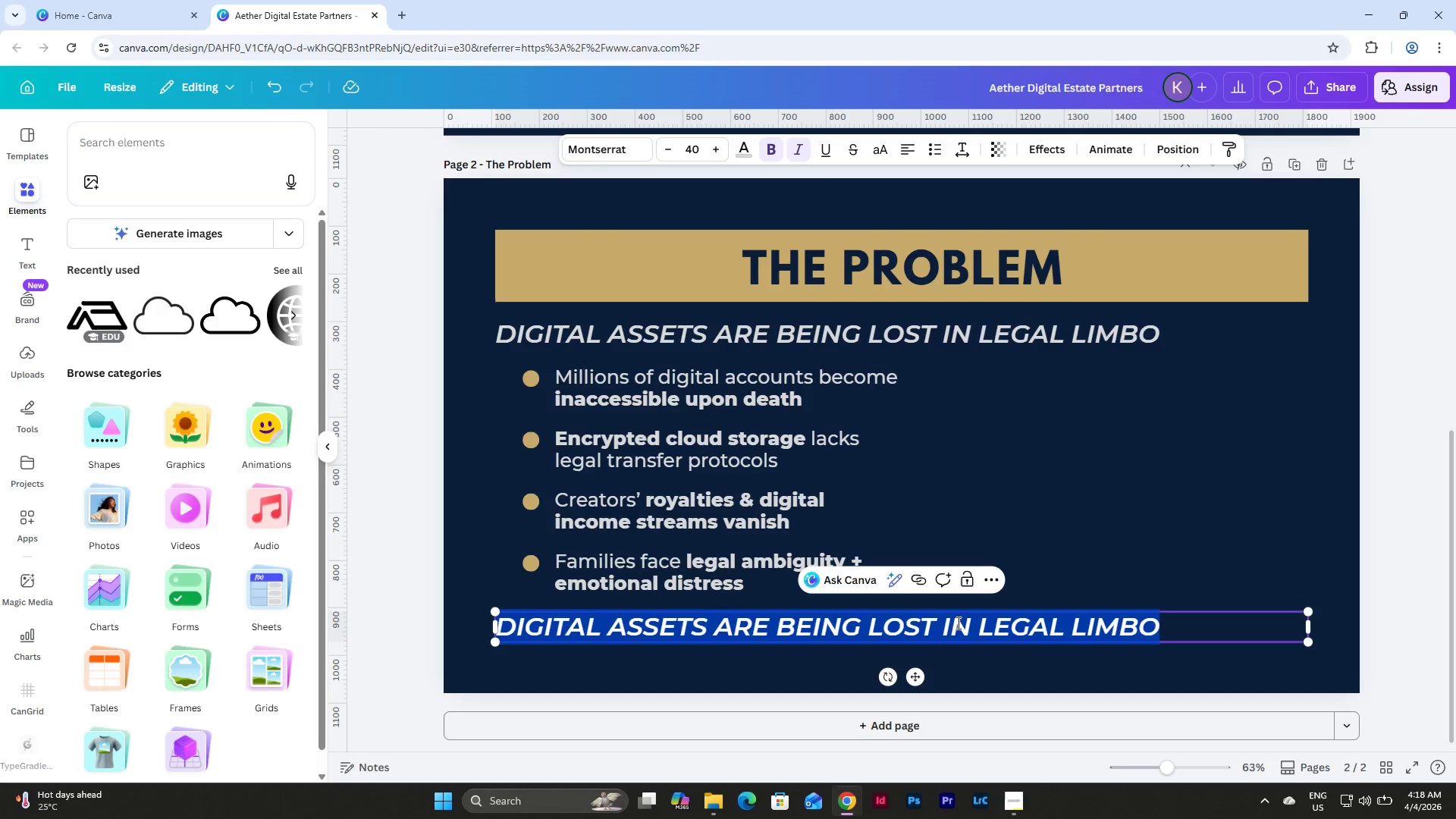 
type(Over 70% of gig)
key(Backspace)
key(Backspace)
key(Backspace)
type(digital assets ;a)
key(Backspace)
key(Backspace)
type(lack estate planning provisions.)
 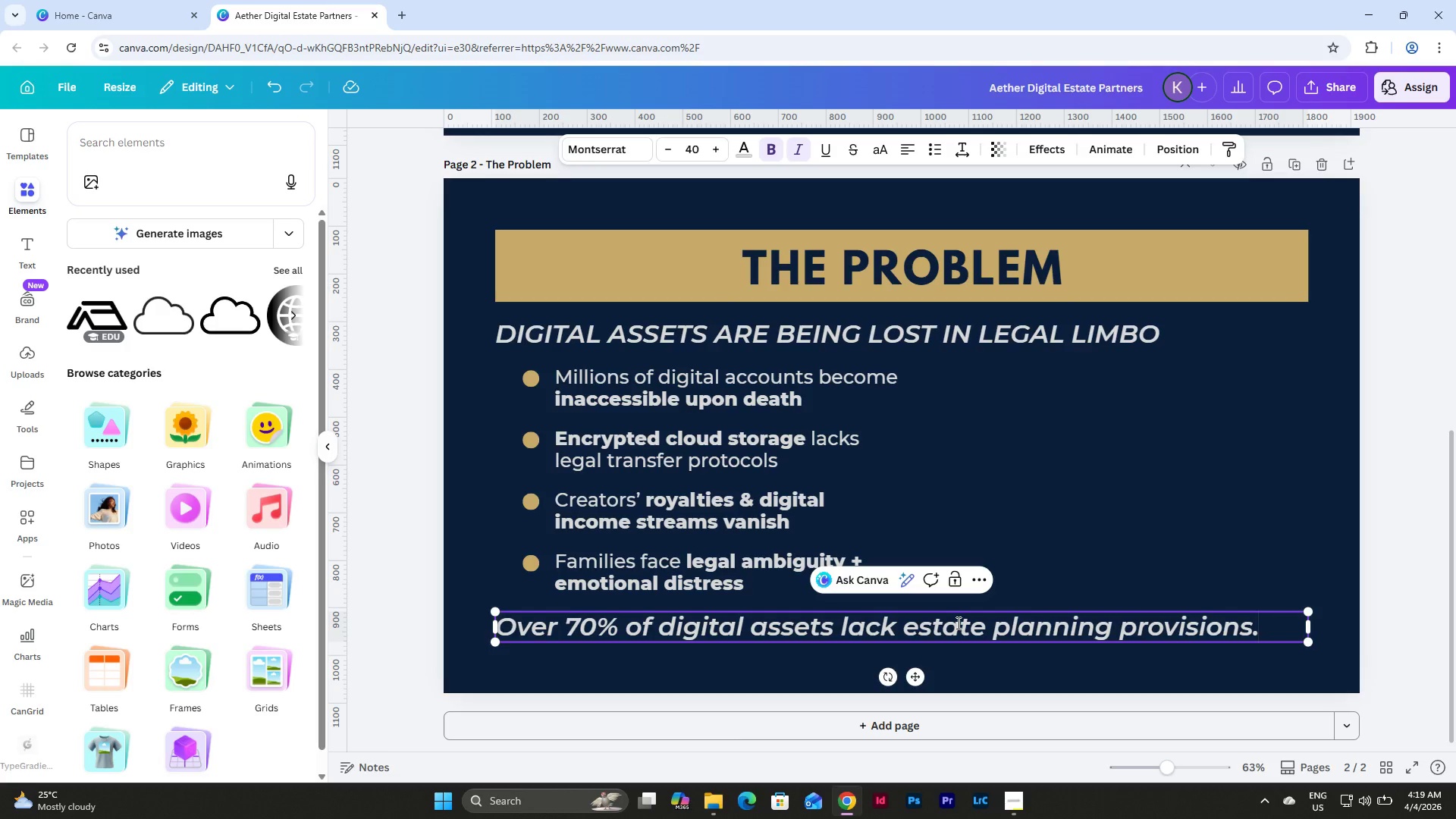 
left_click([1136, 462])
 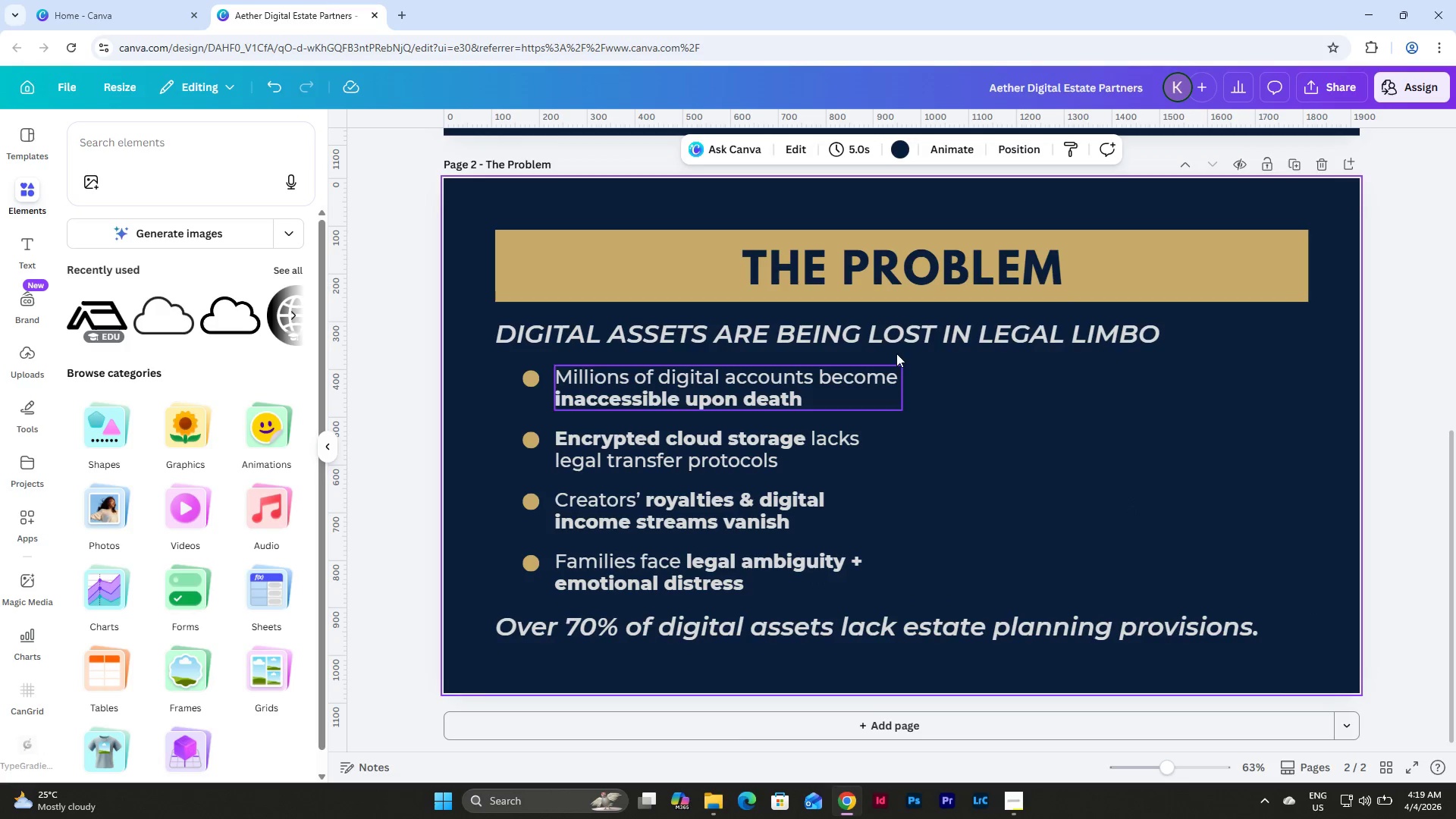 
left_click([896, 335])
 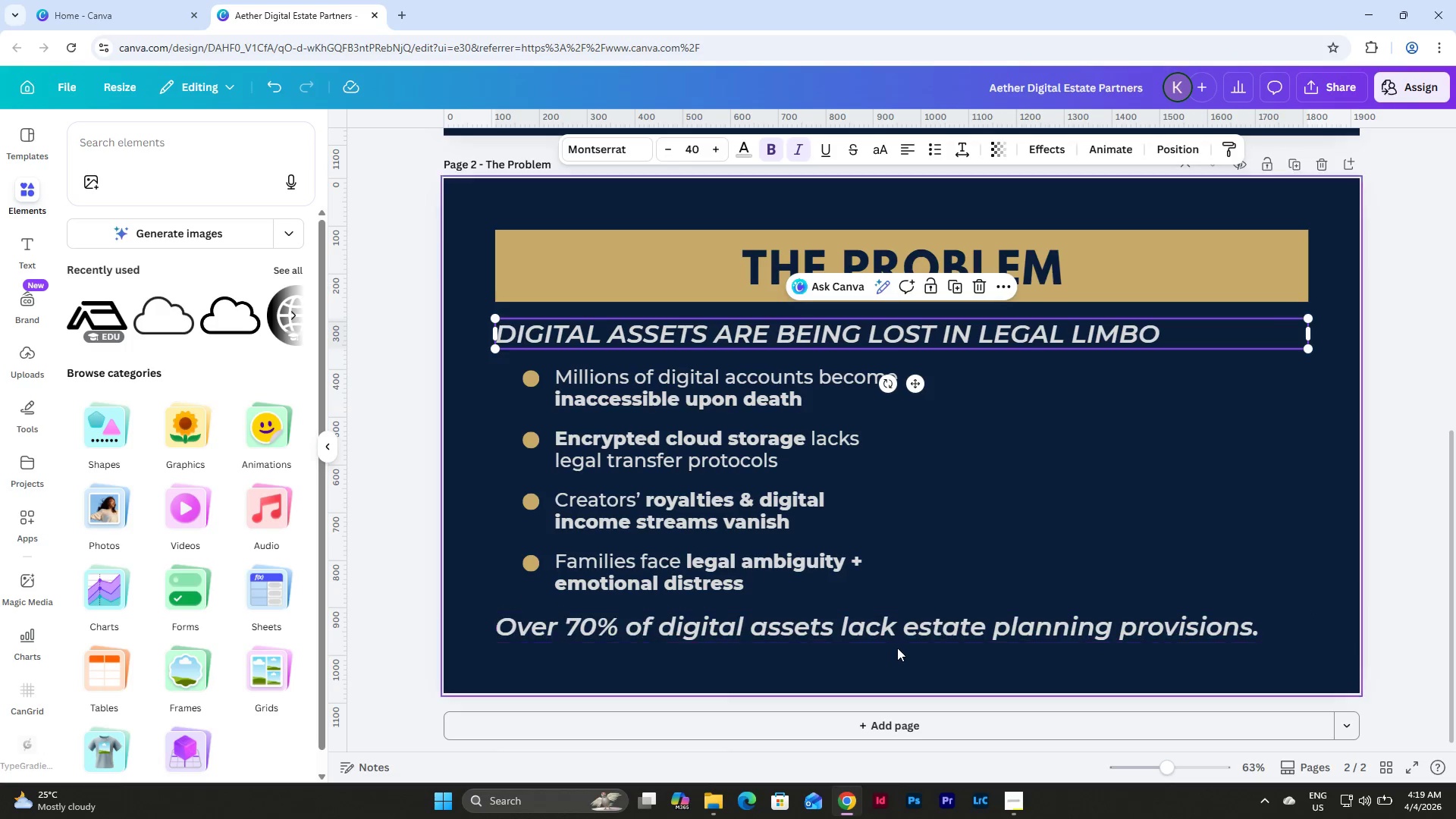 
left_click([897, 621])
 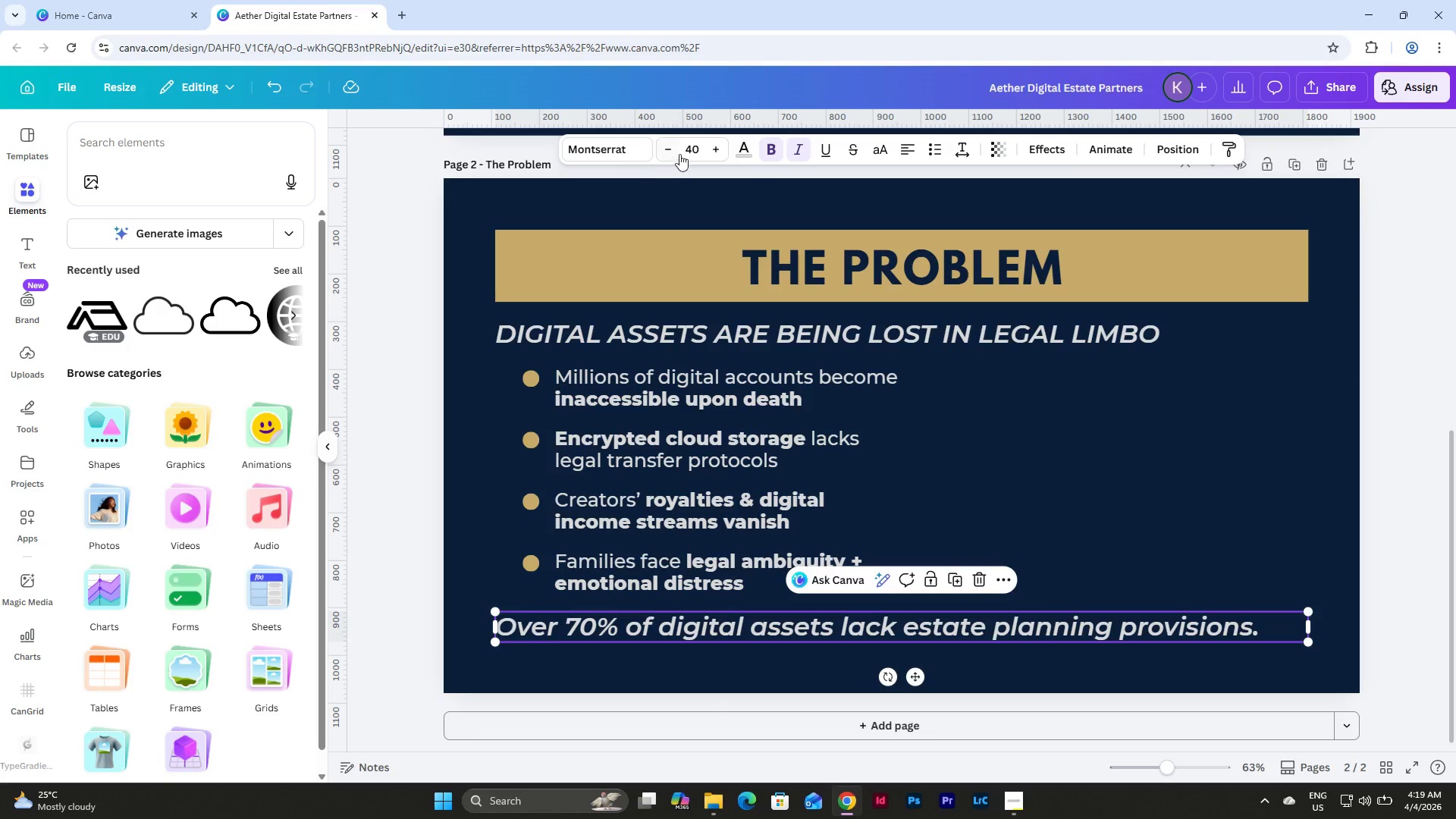 
left_click([698, 146])
 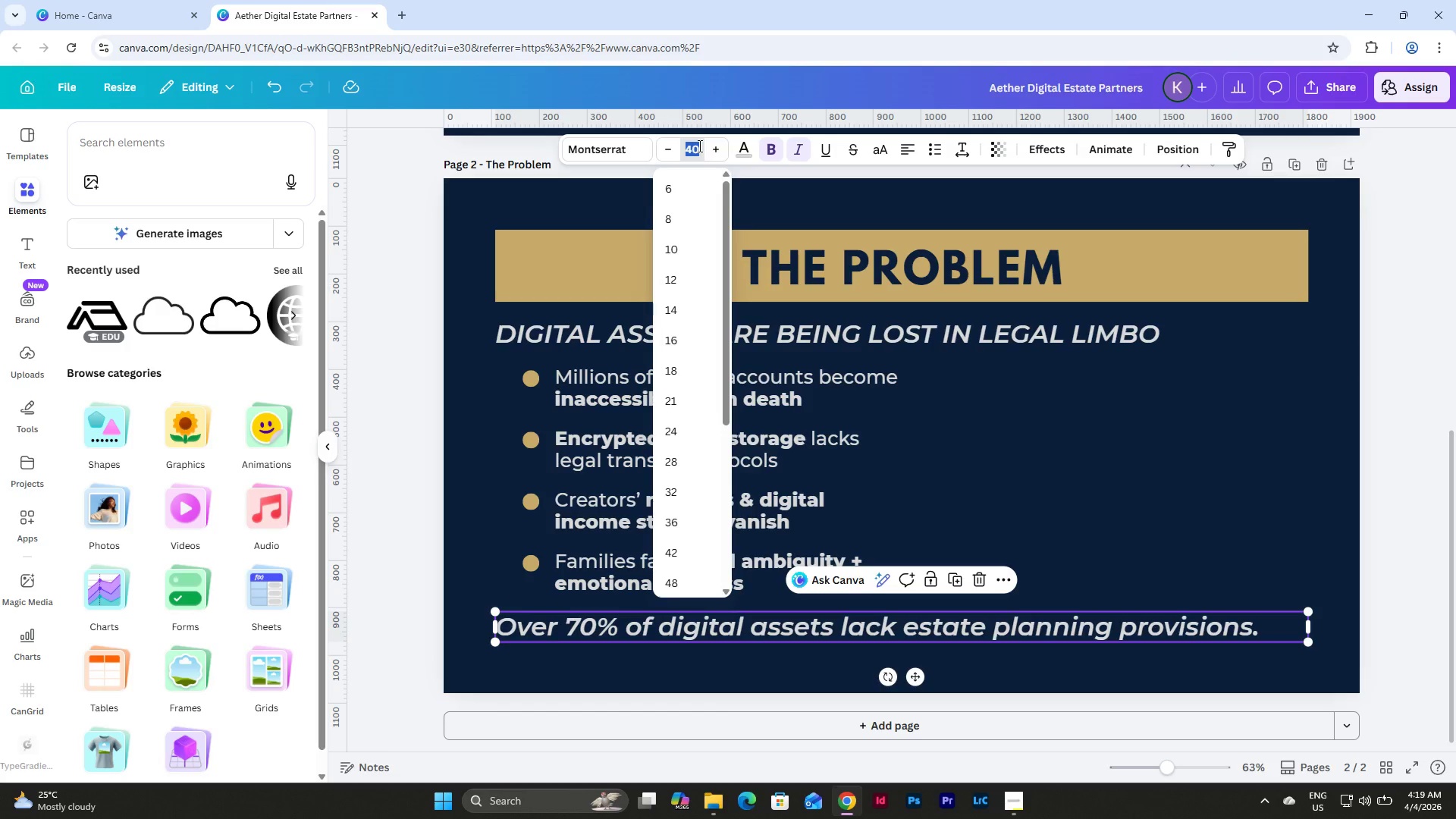 
key(Numpad3)
 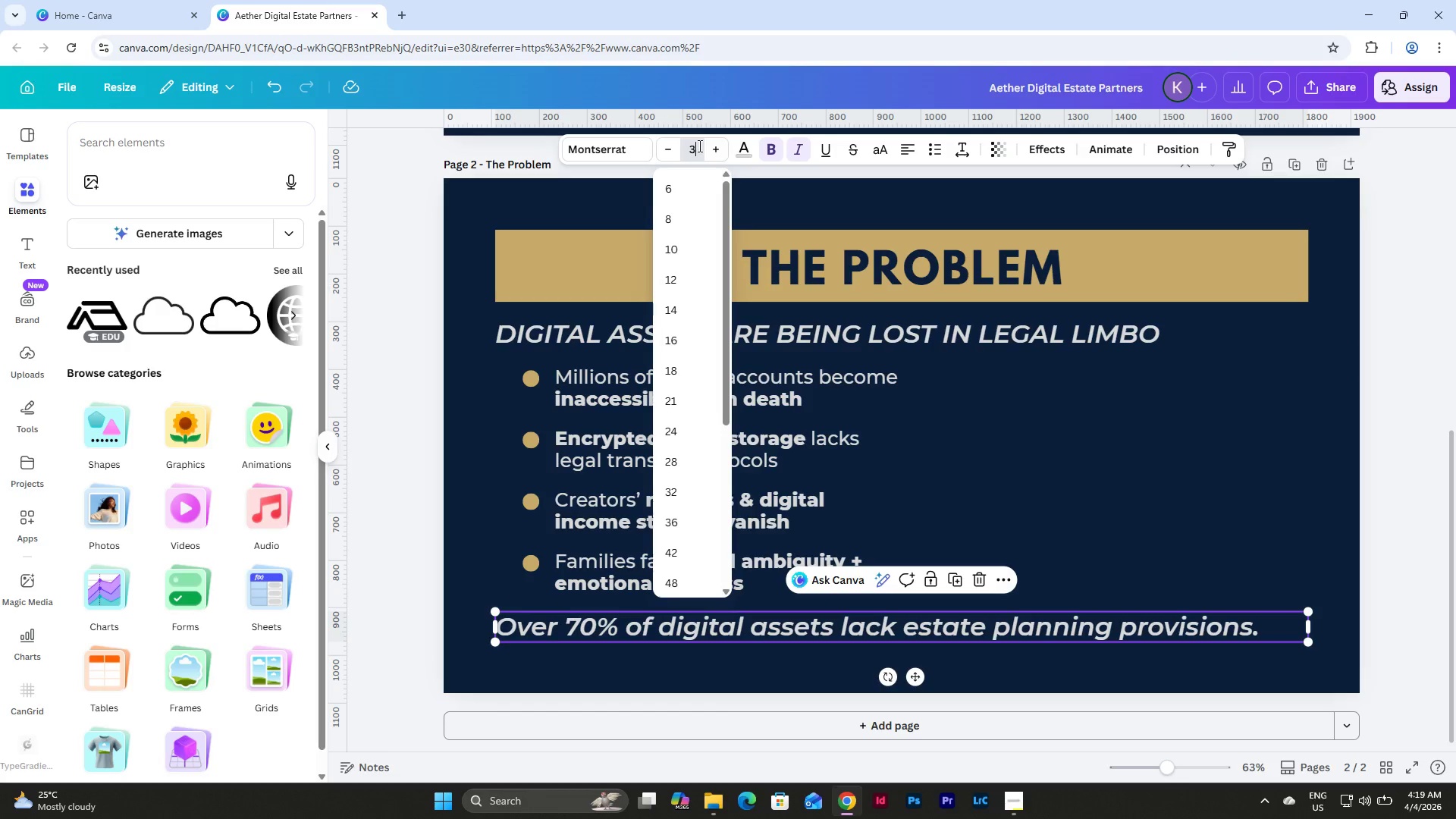 
key(Numpad0)
 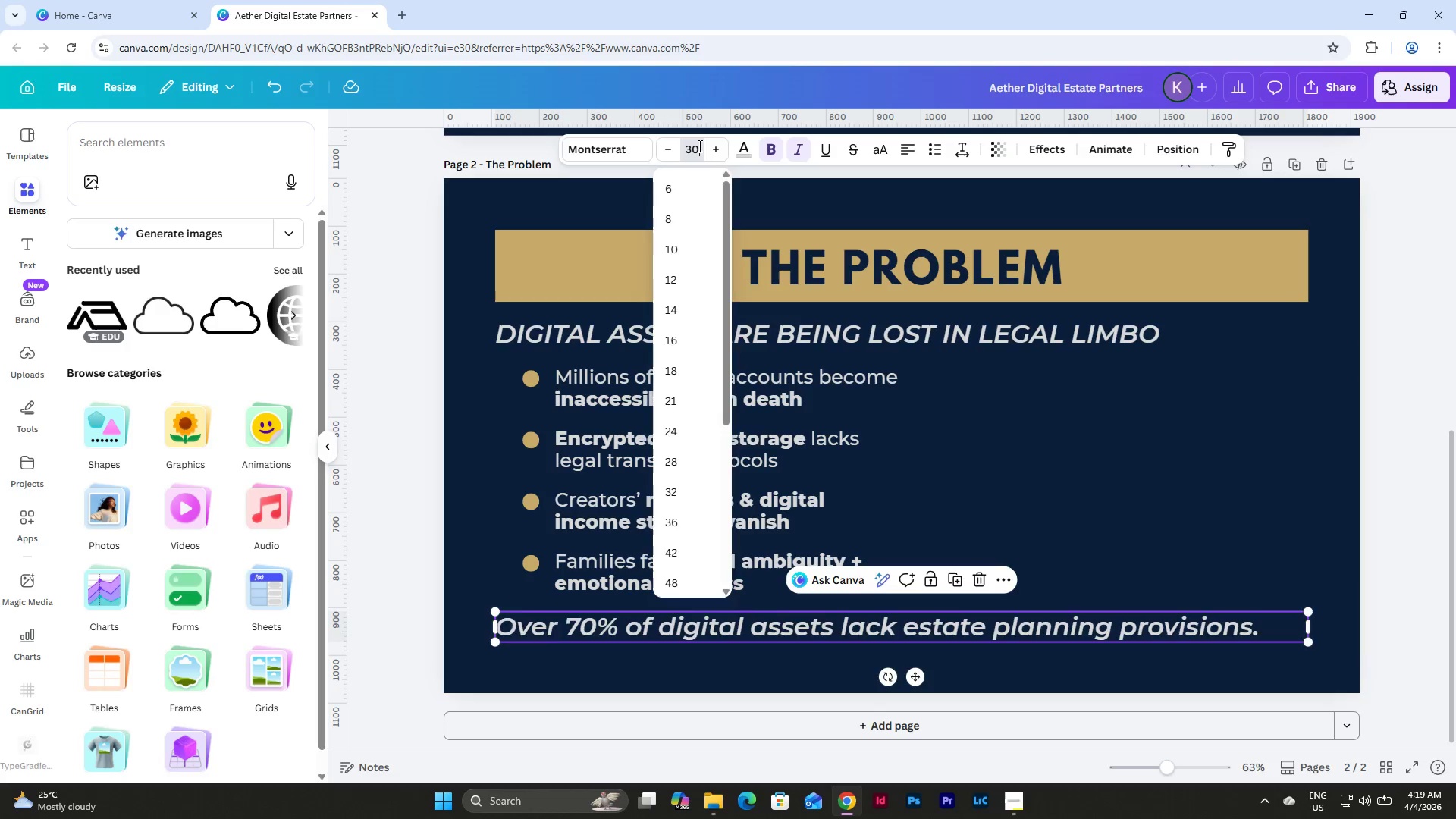 
key(NumpadEnter)
 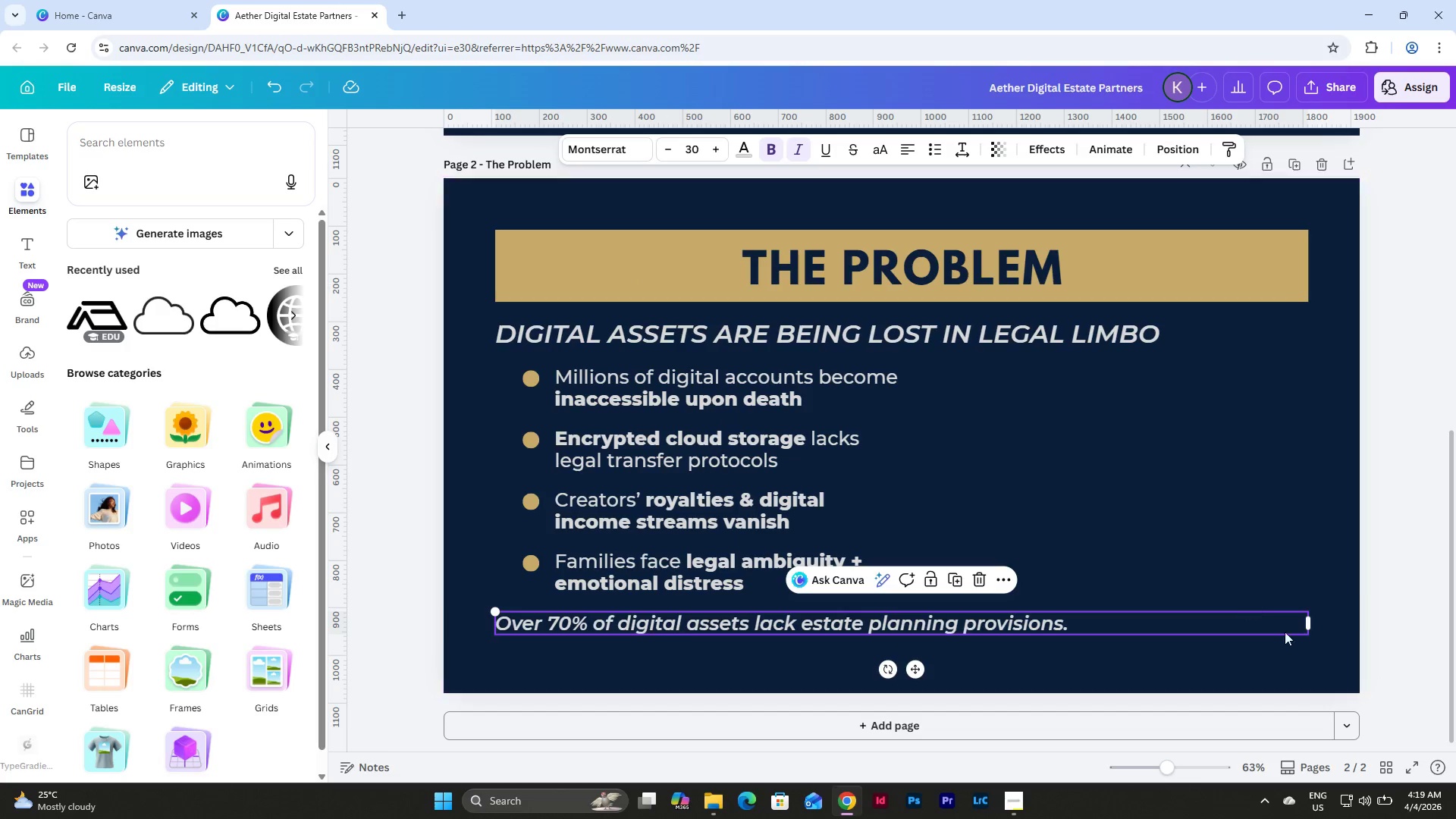 
left_click_drag(start_coordinate=[1310, 626], to_coordinate=[1310, 643])
 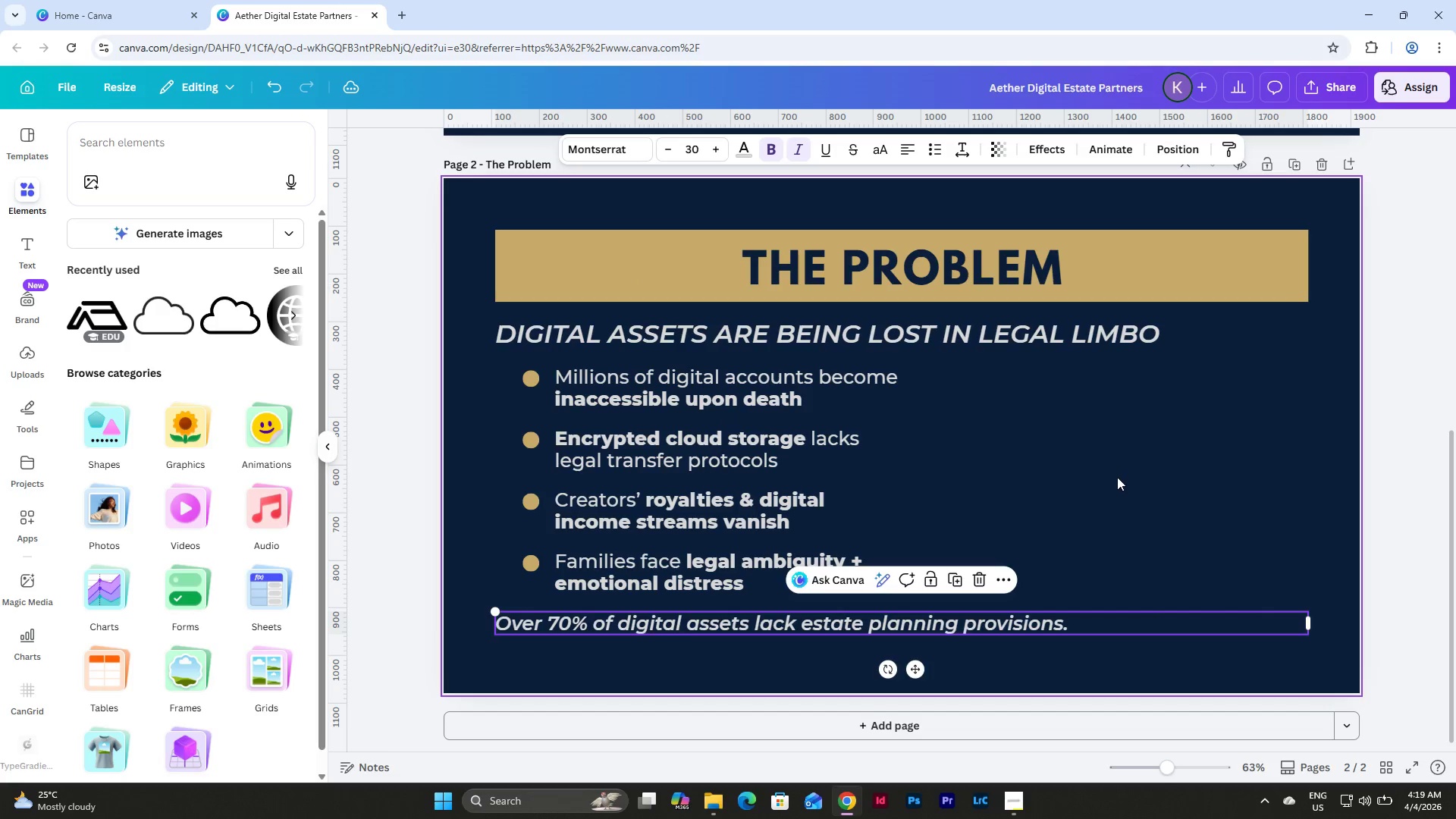 
left_click([1117, 477])
 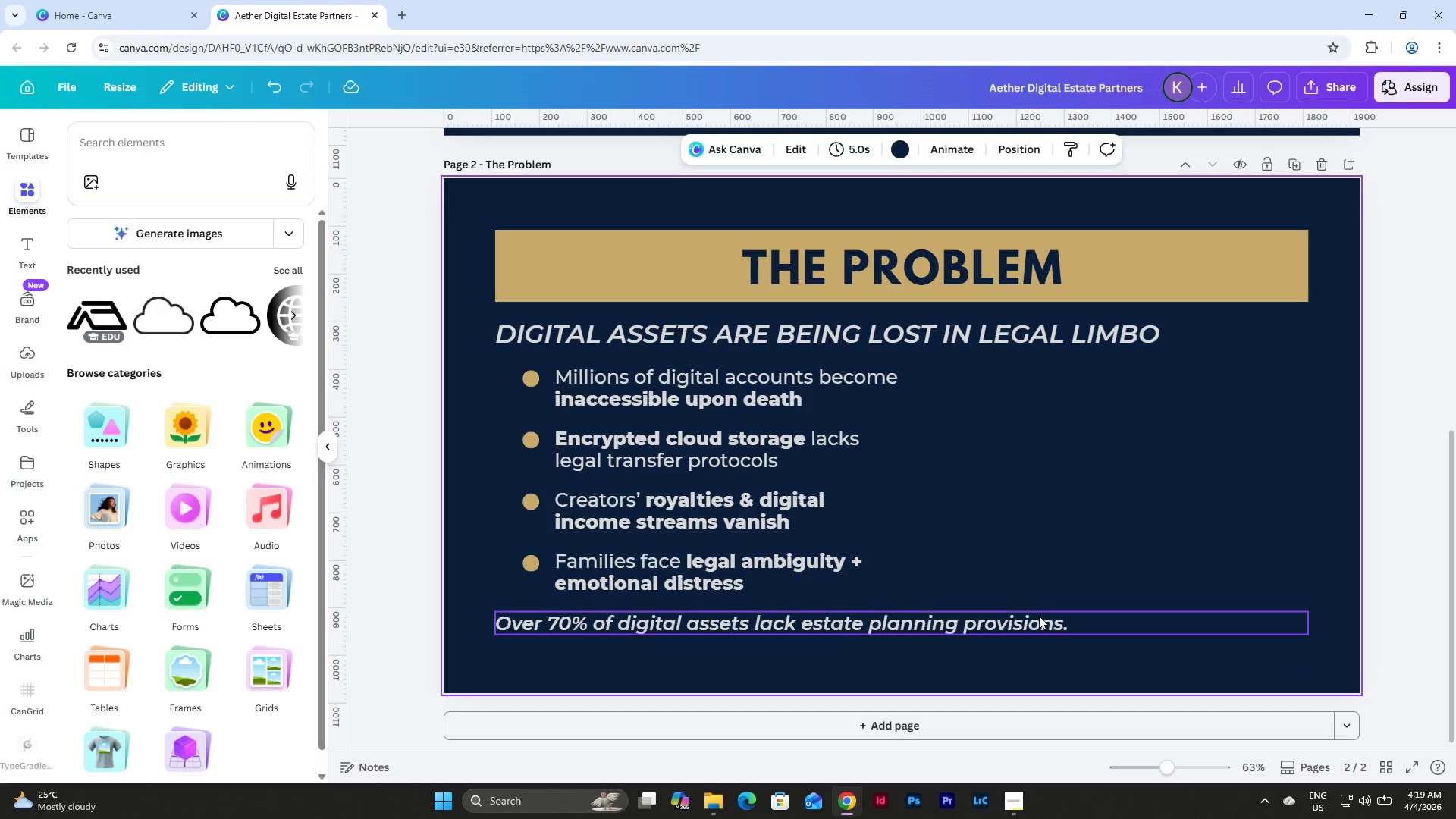 
left_click_drag(start_coordinate=[1038, 617], to_coordinate=[1040, 626])
 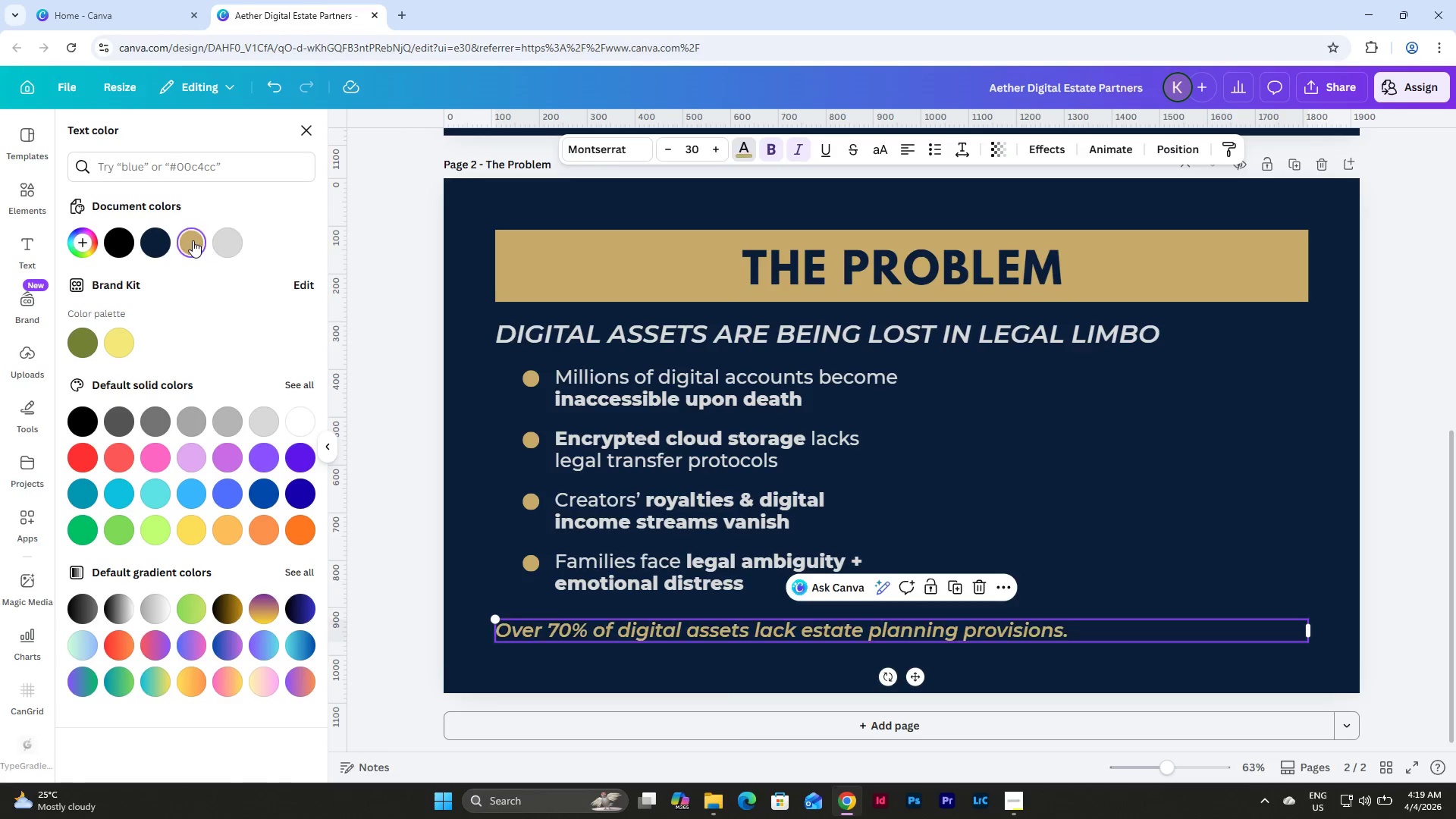 
left_click([1147, 520])
 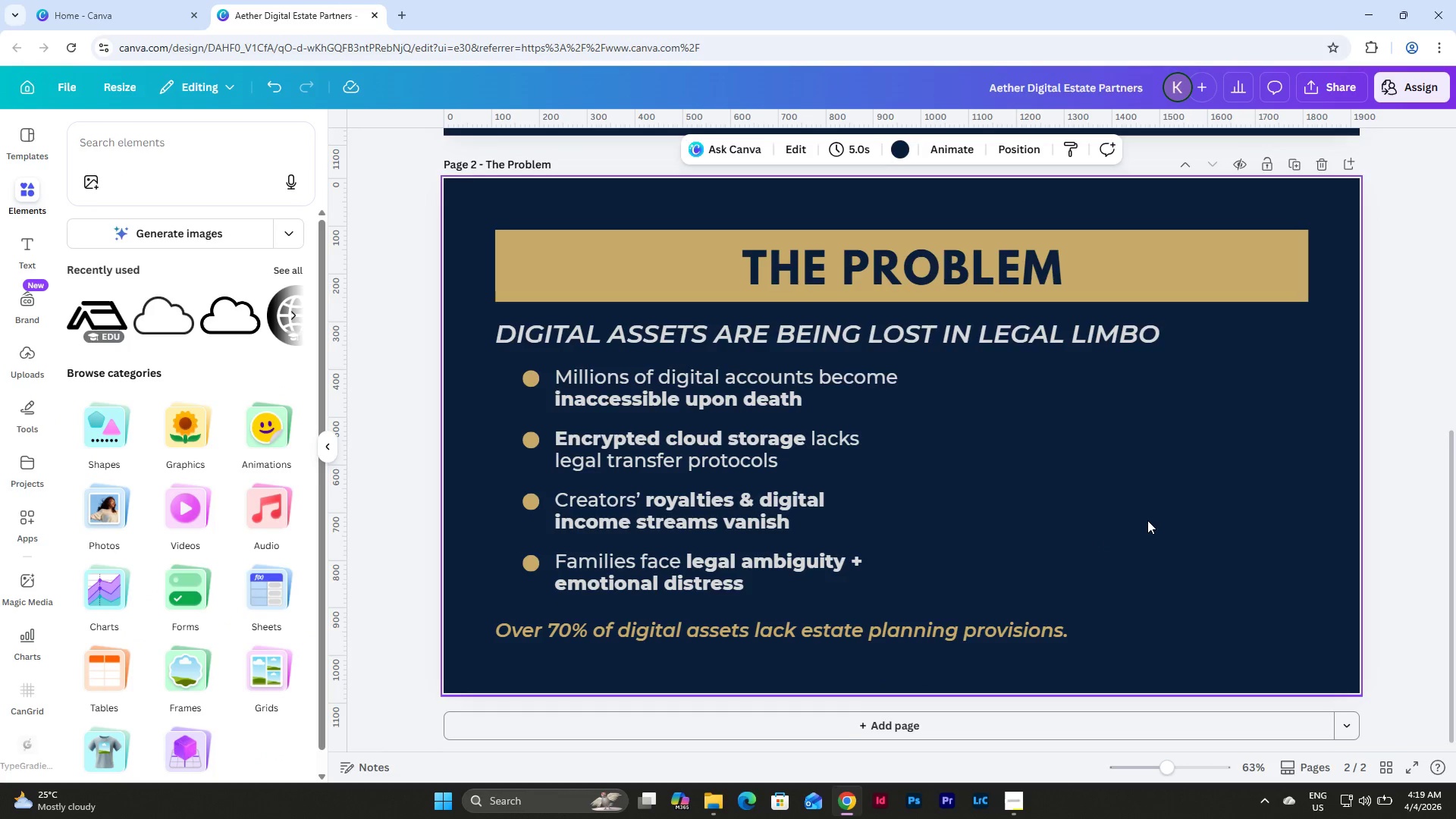 
scroll: coordinate [1147, 520], scroll_direction: down, amount: 1.0
 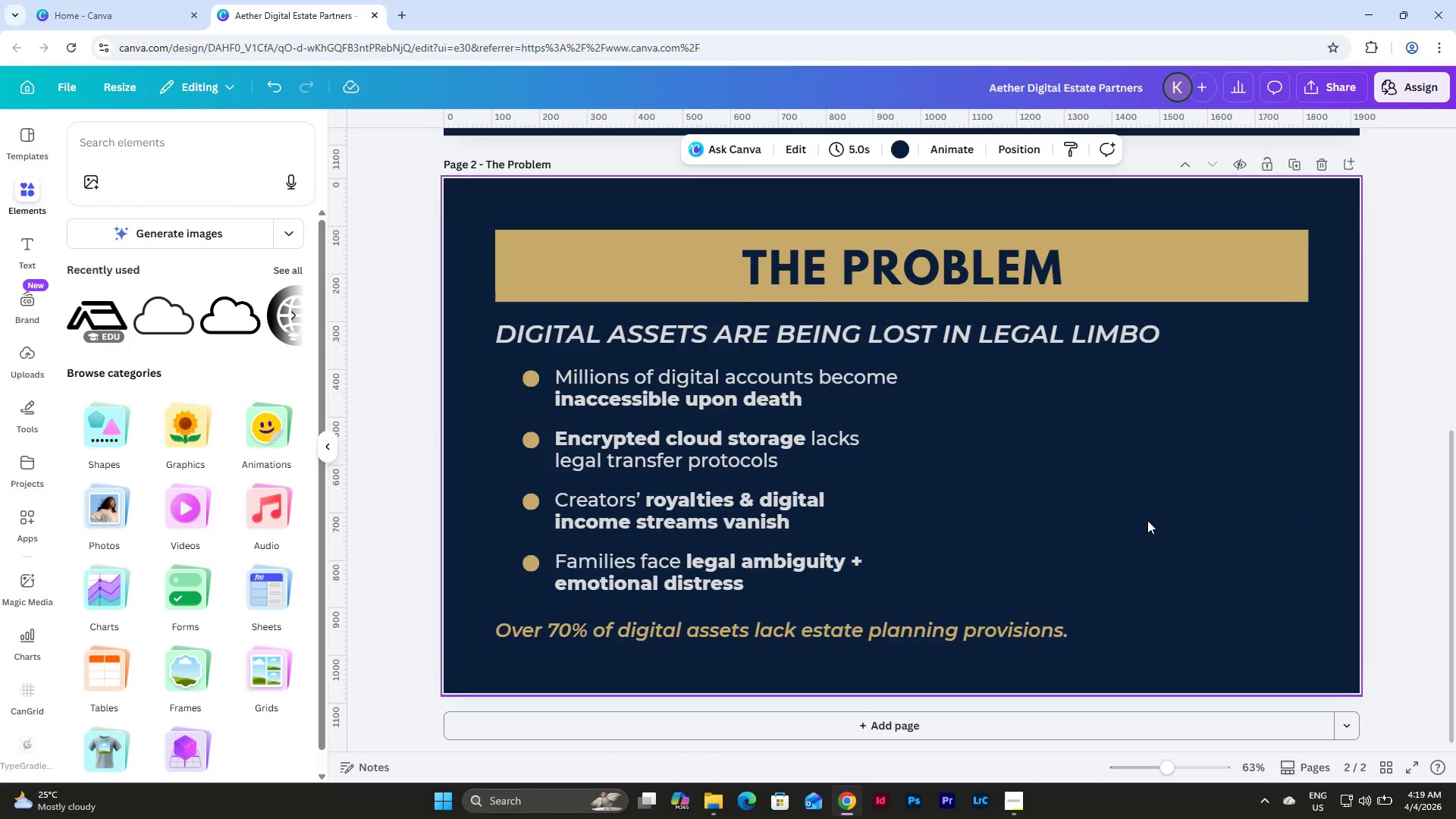 
scroll: coordinate [1147, 520], scroll_direction: up, amount: 1.0
 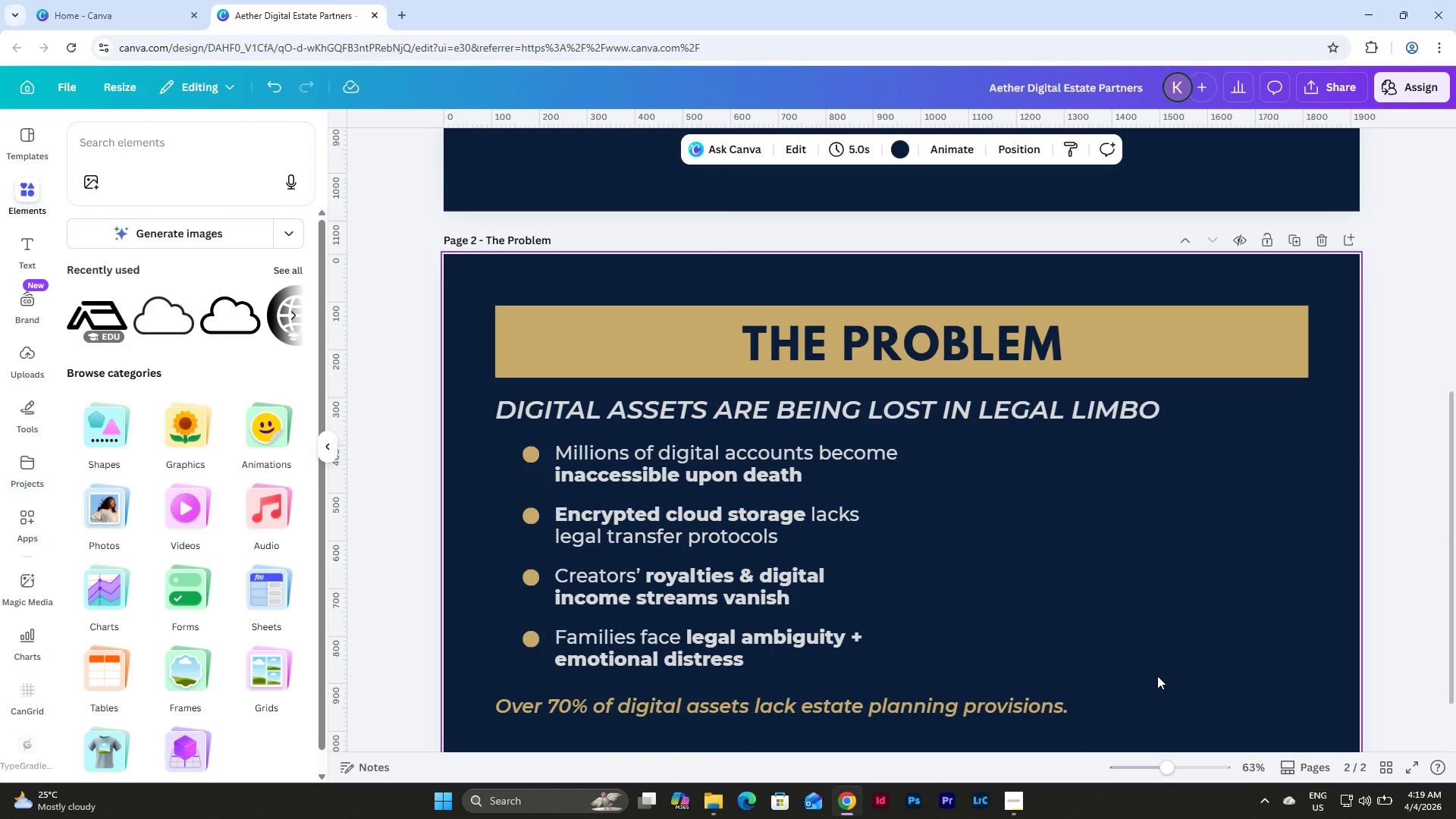 
scroll: coordinate [1169, 631], scroll_direction: down, amount: 2.0
 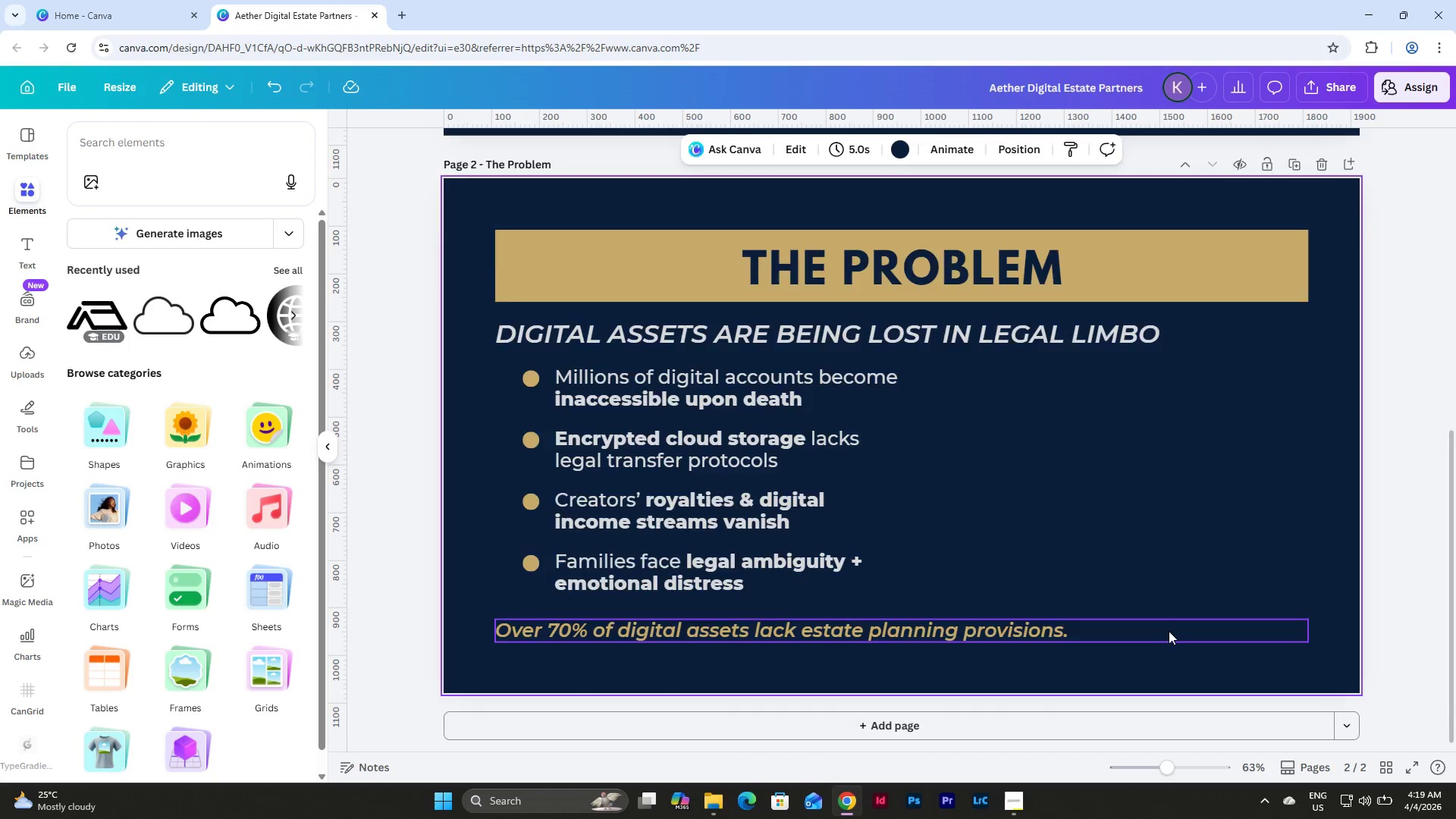 
scroll: coordinate [1169, 631], scroll_direction: up, amount: 1.0
 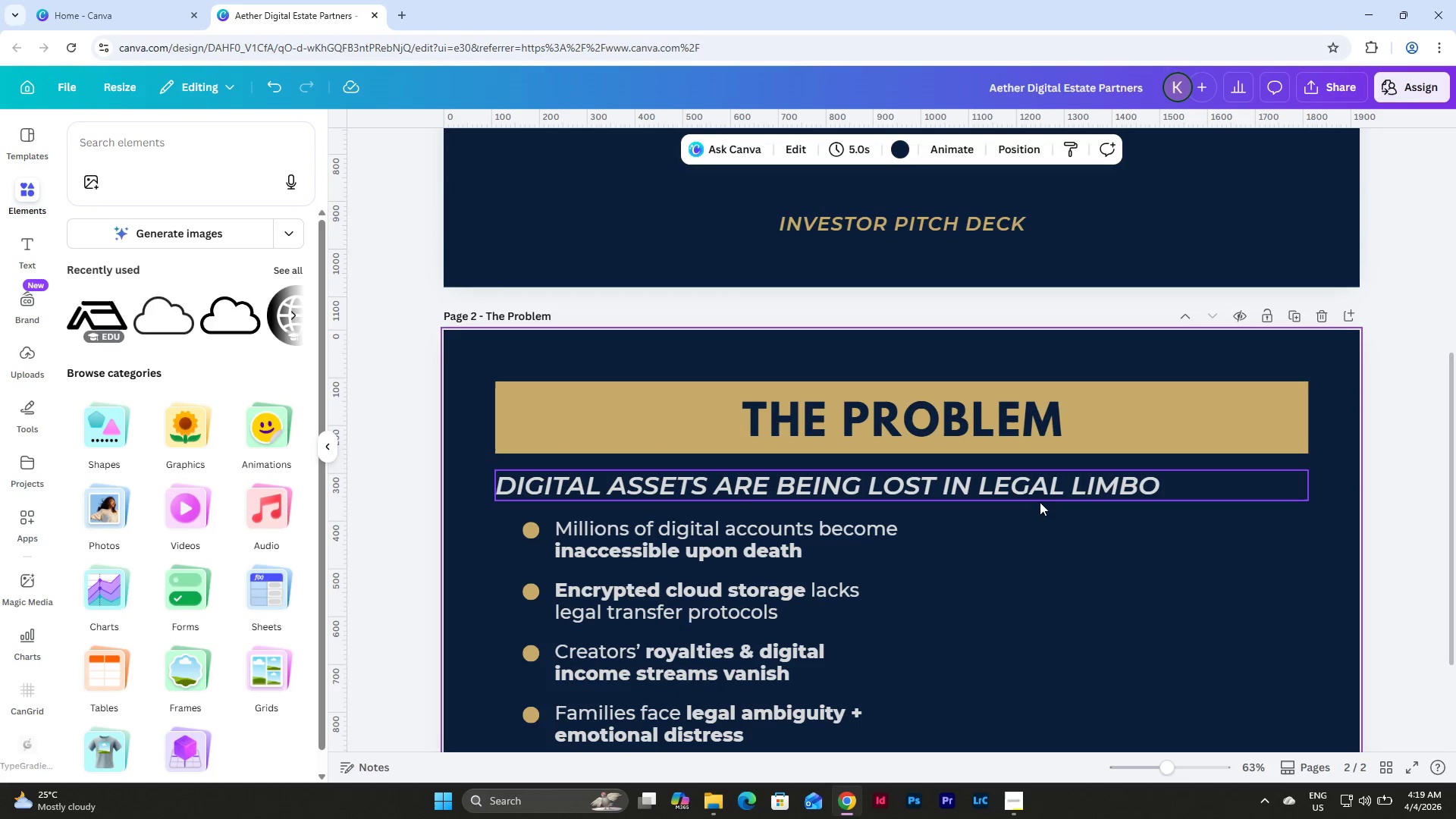 
scroll: coordinate [1040, 510], scroll_direction: down, amount: 2.0
 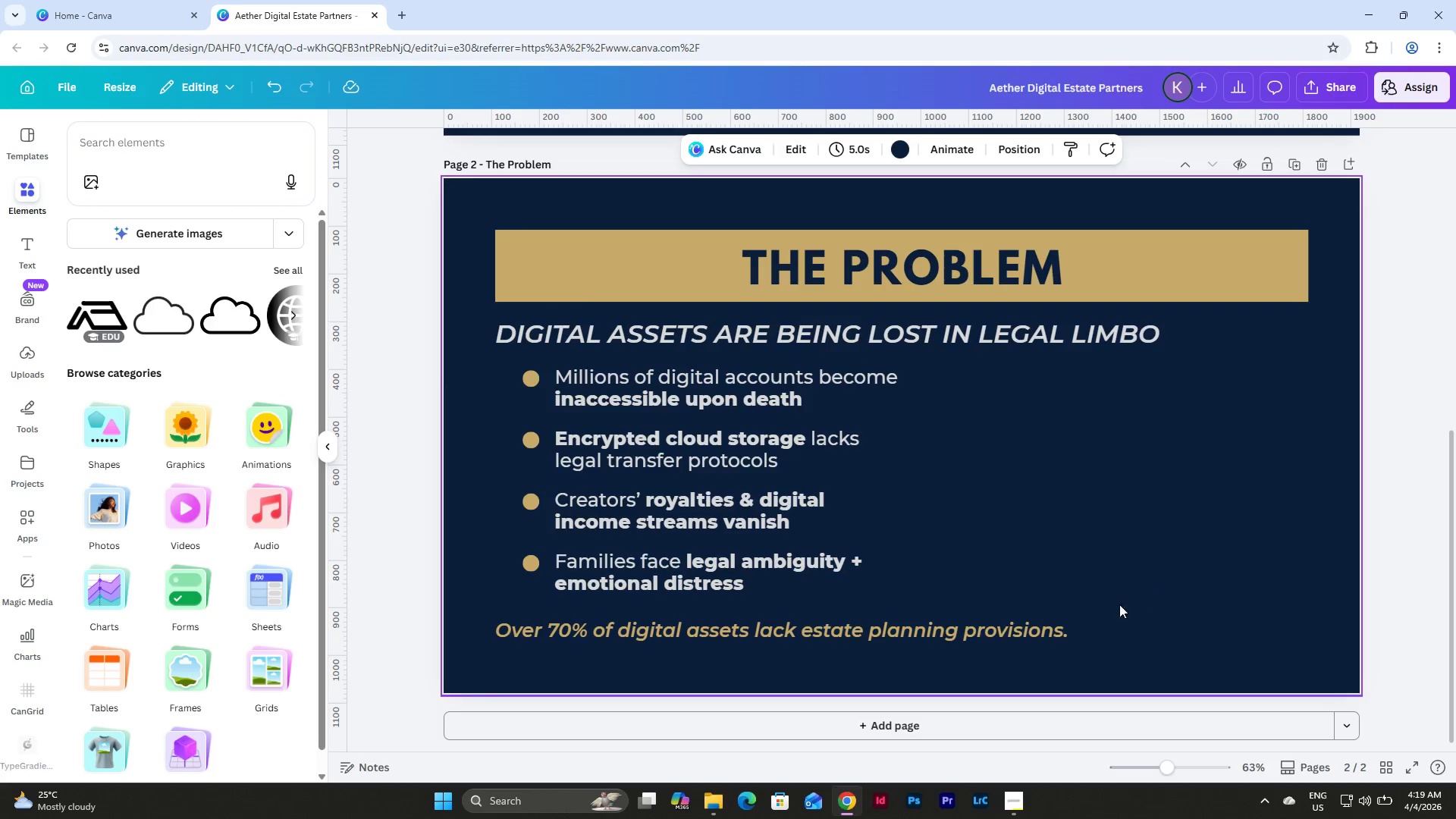 
left_click([1054, 623])
 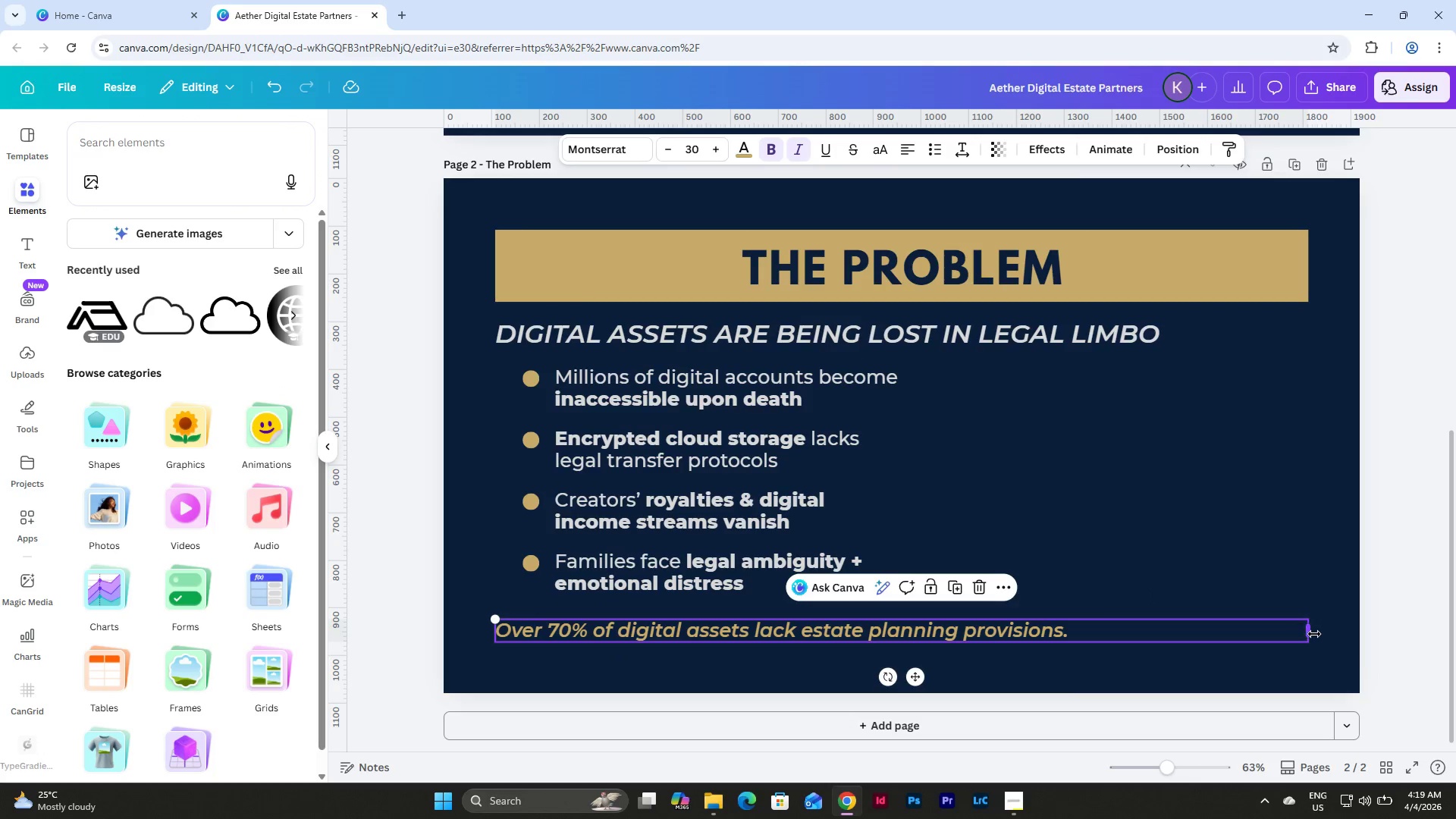 
left_click_drag(start_coordinate=[1312, 633], to_coordinate=[1084, 637])
 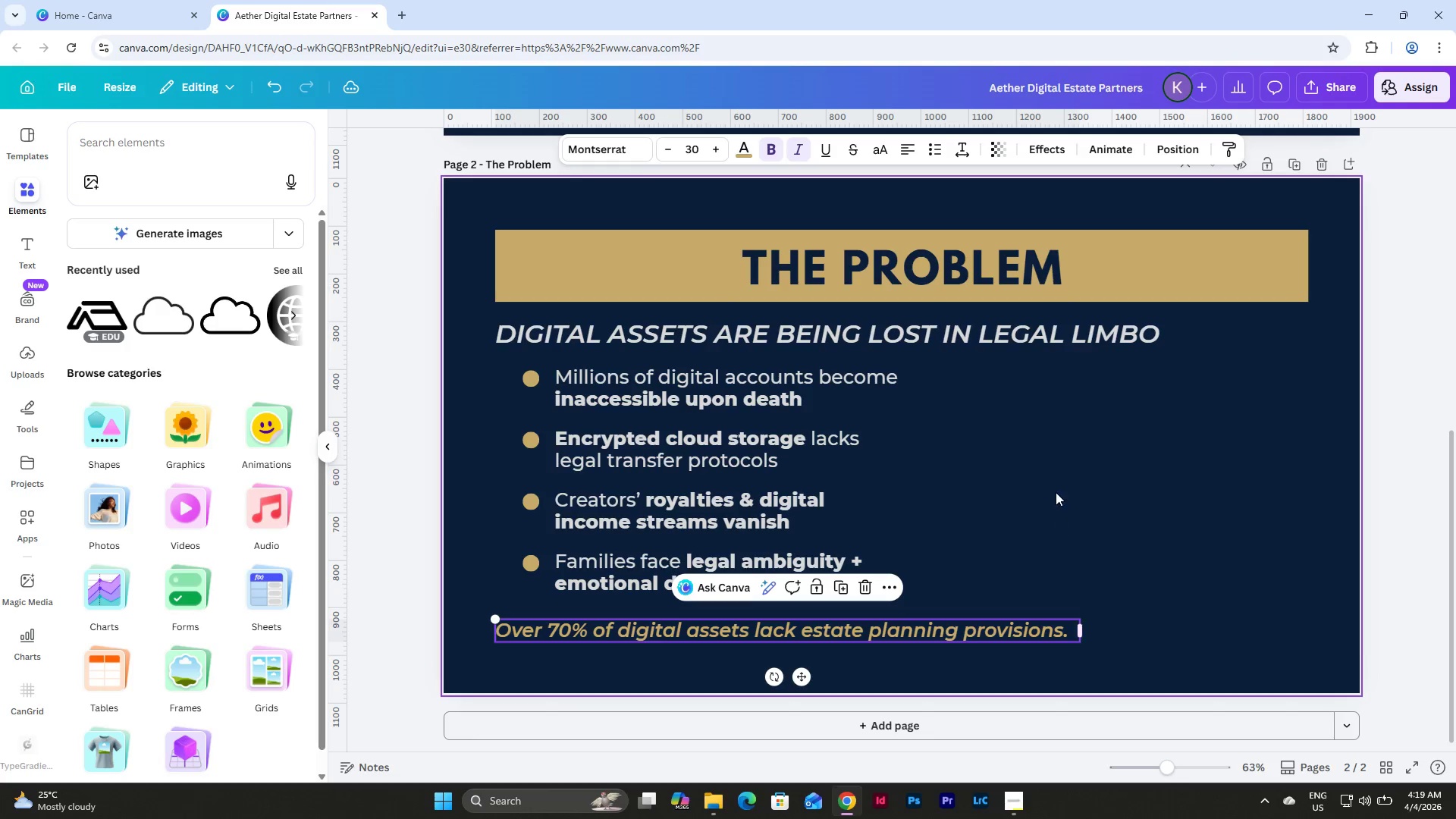 
left_click([1056, 488])
 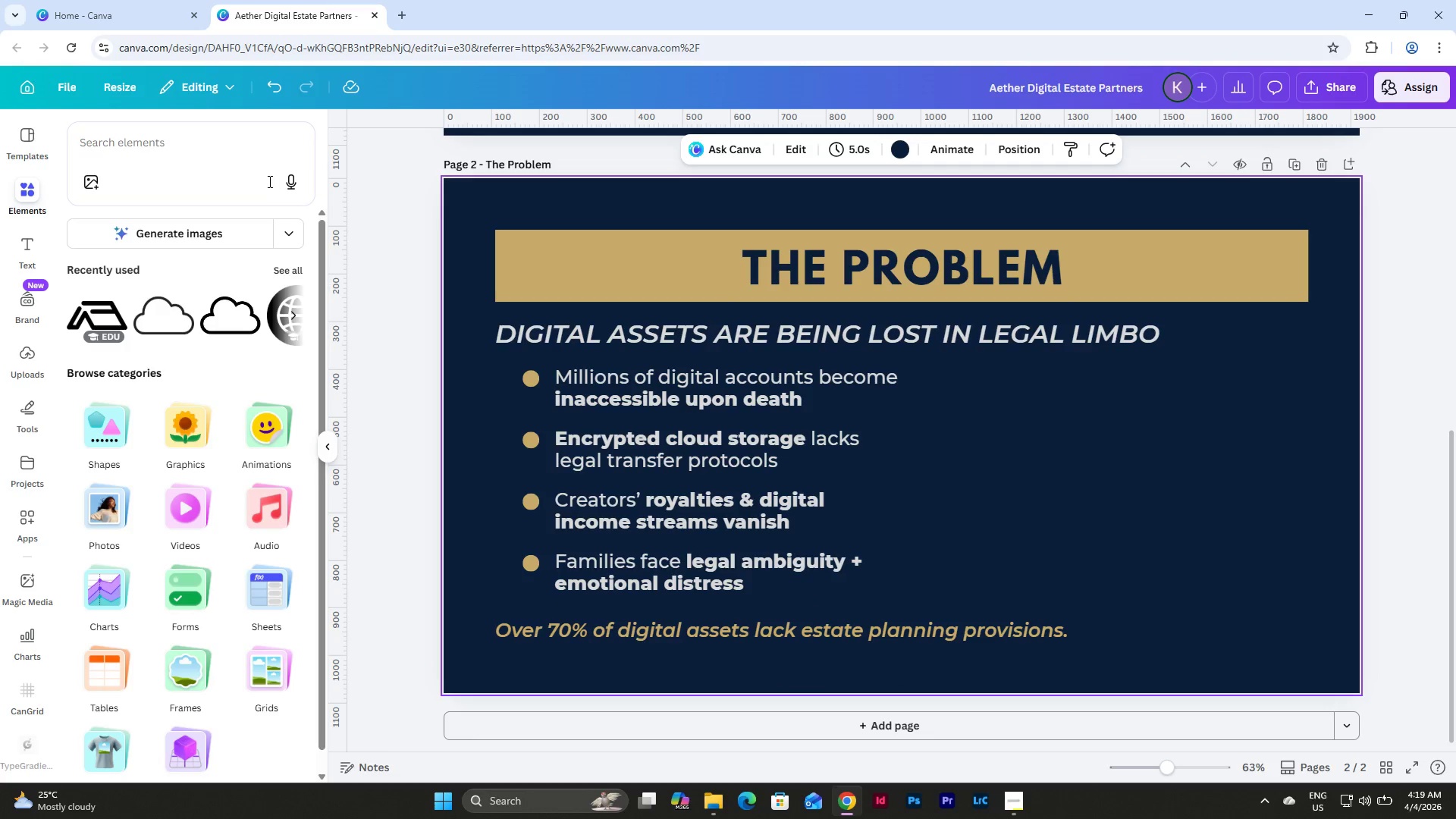 
left_click([152, 130])
 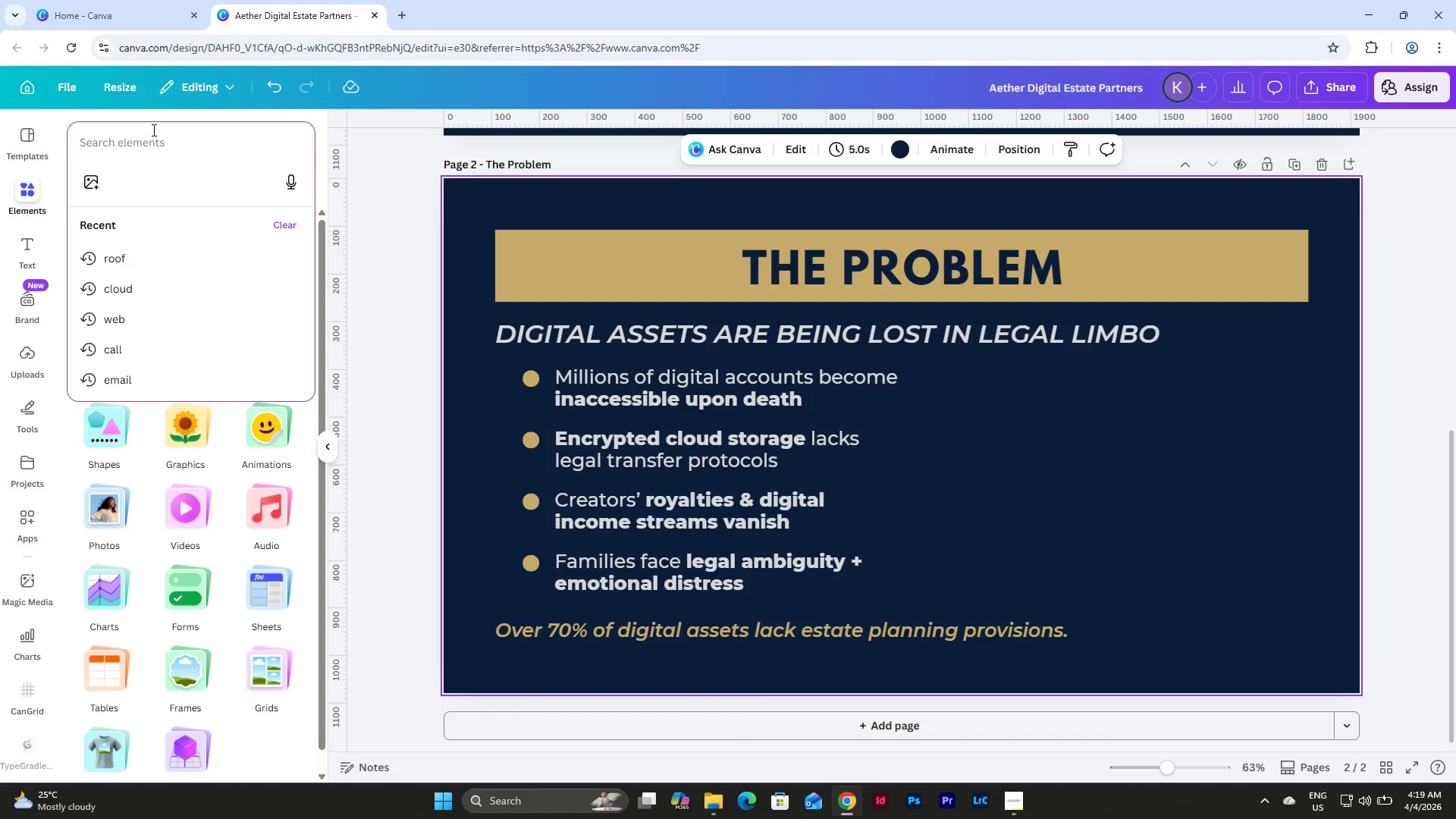 
key(C)
 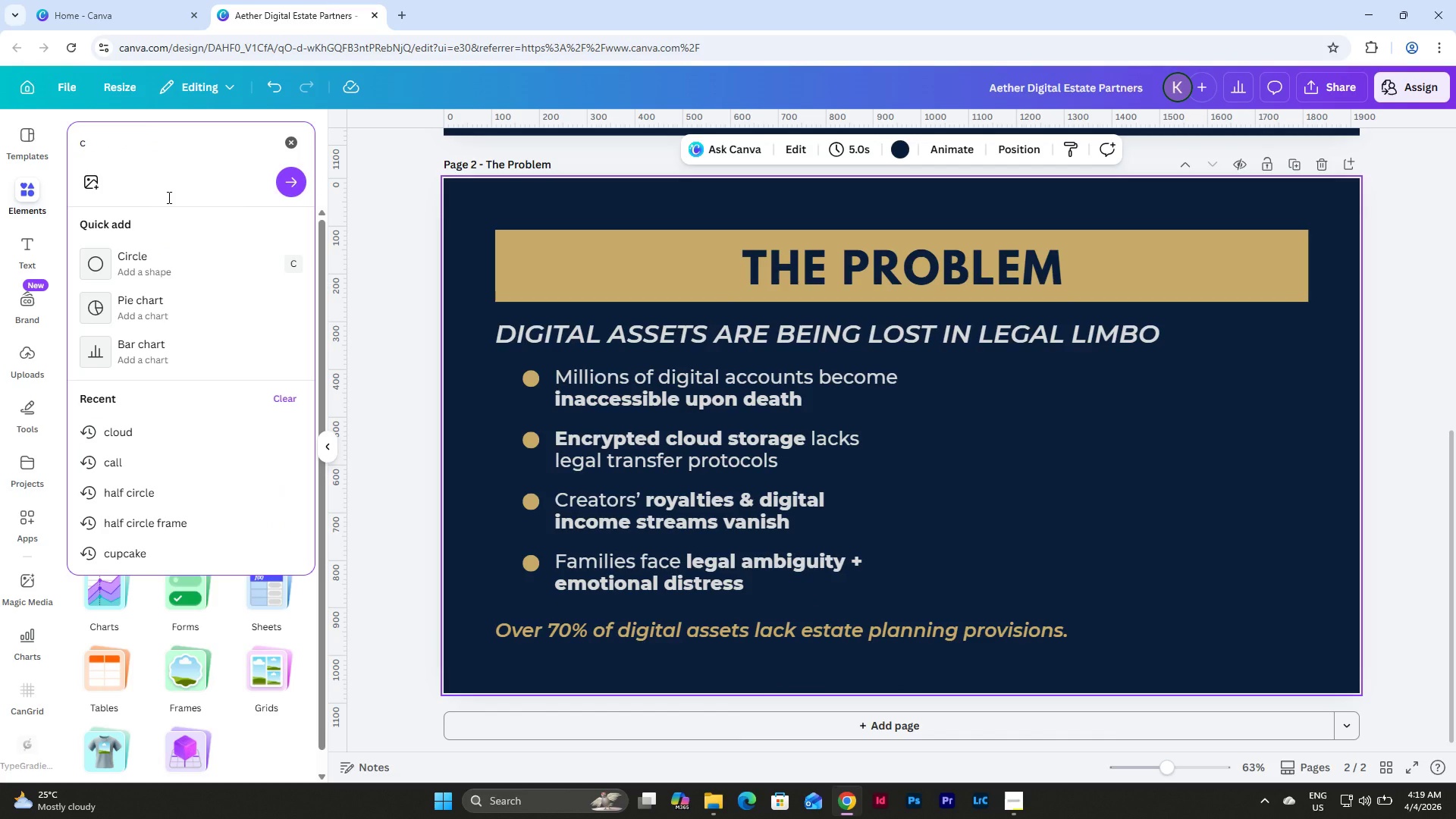 
type(irlc)
key(Backspace)
key(Backspace)
type(cle fra)
 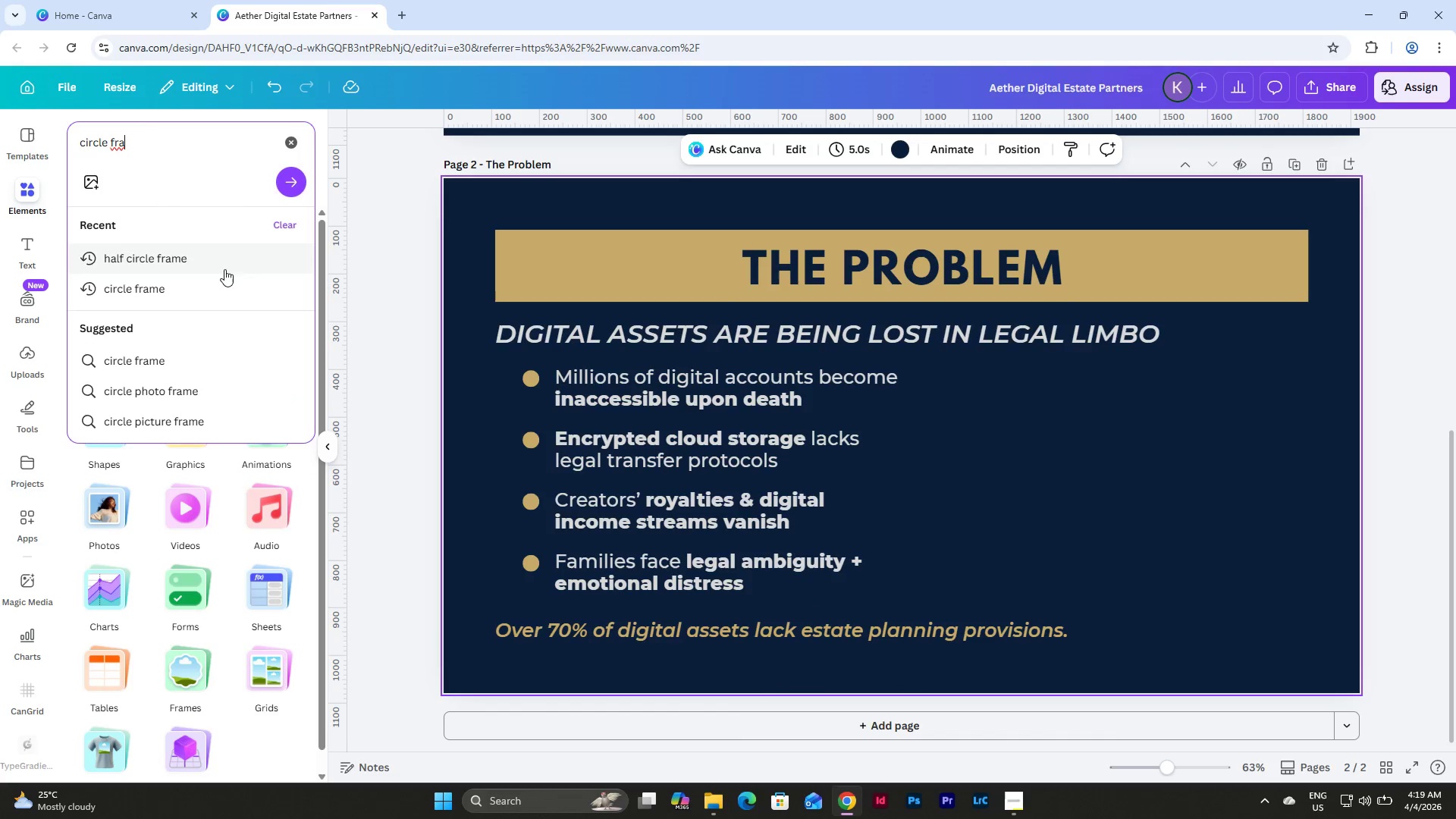 
left_click([217, 300])
 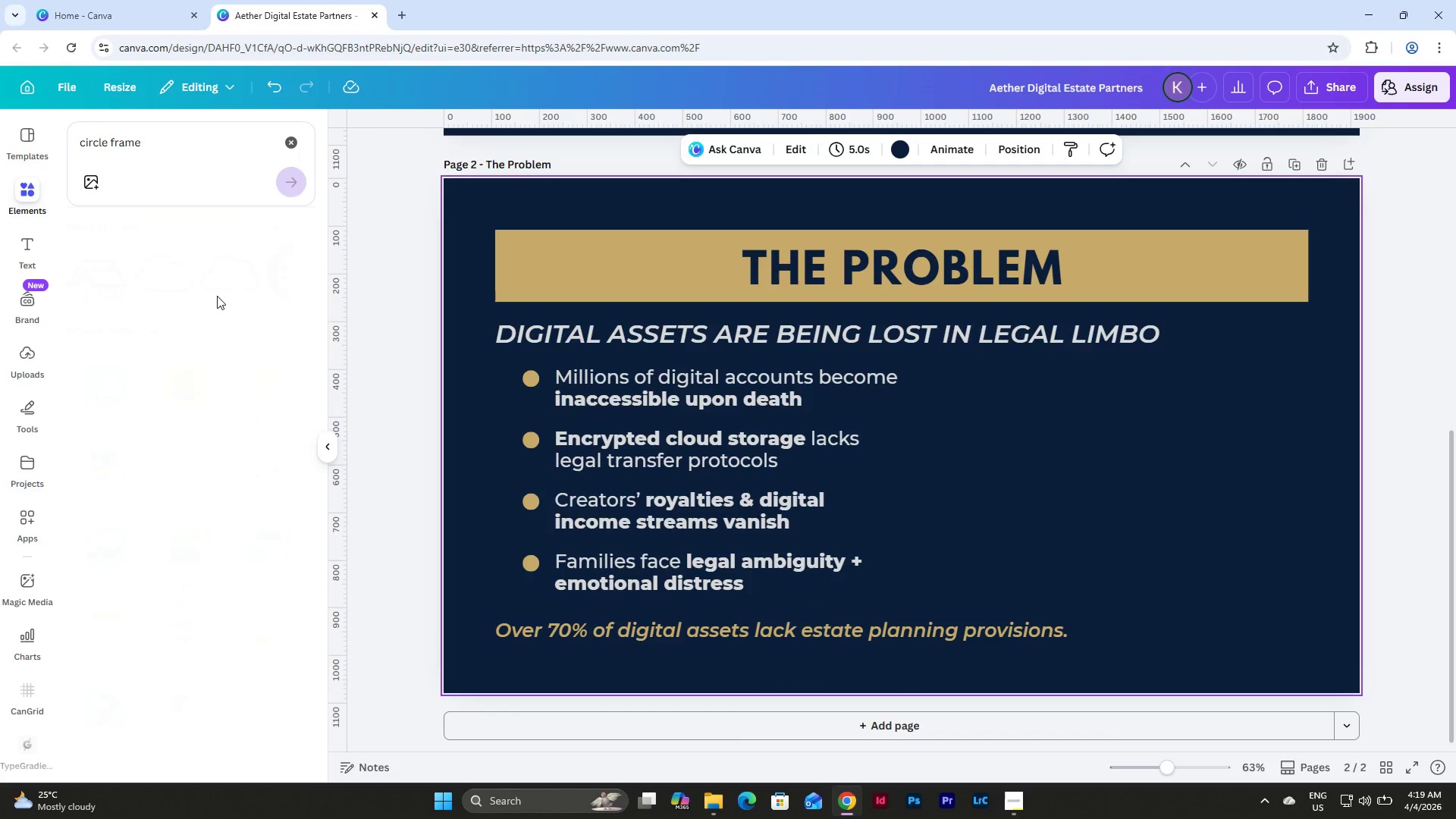 
mouse_move([216, 299])
 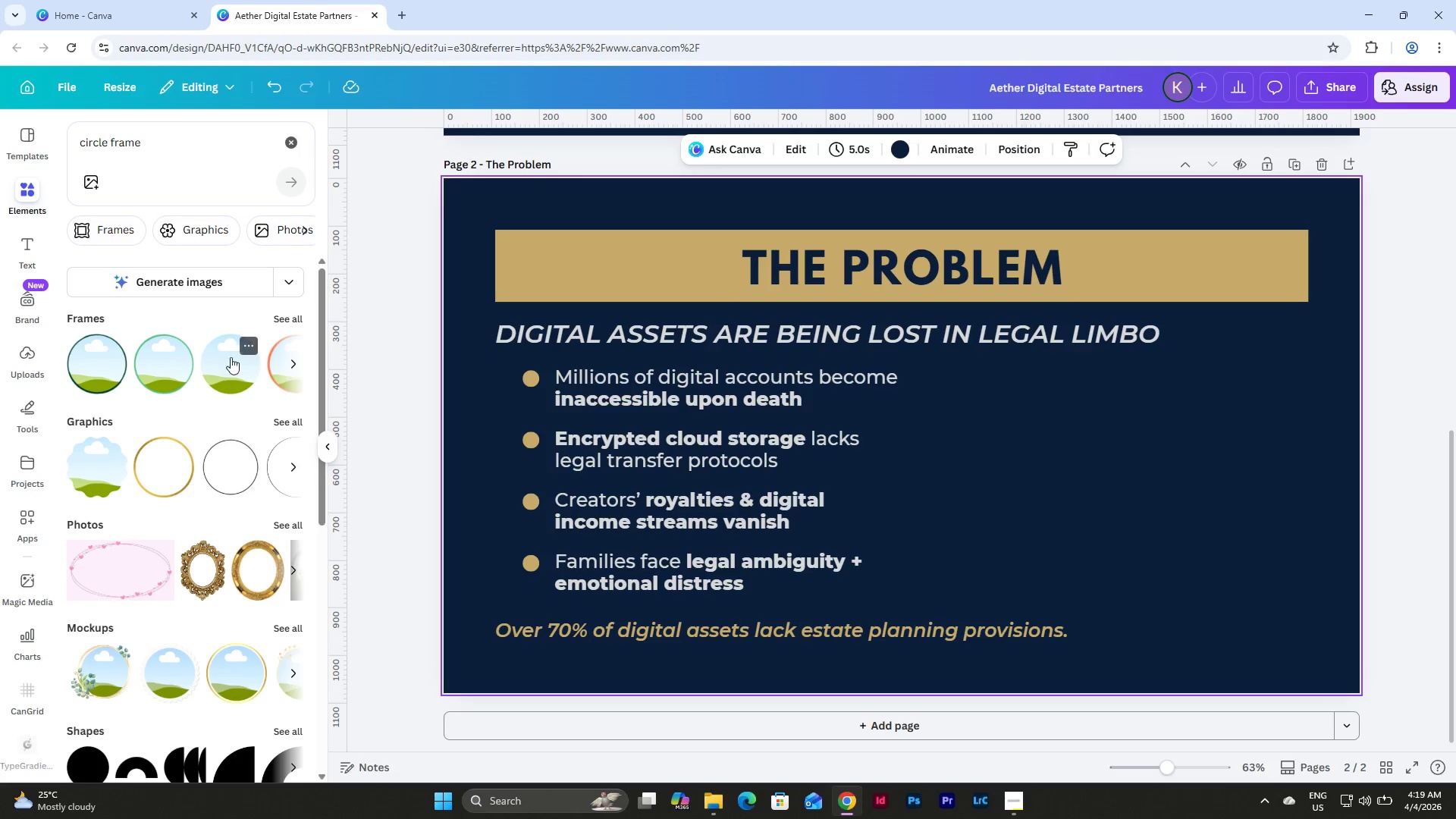 
left_click([225, 362])
 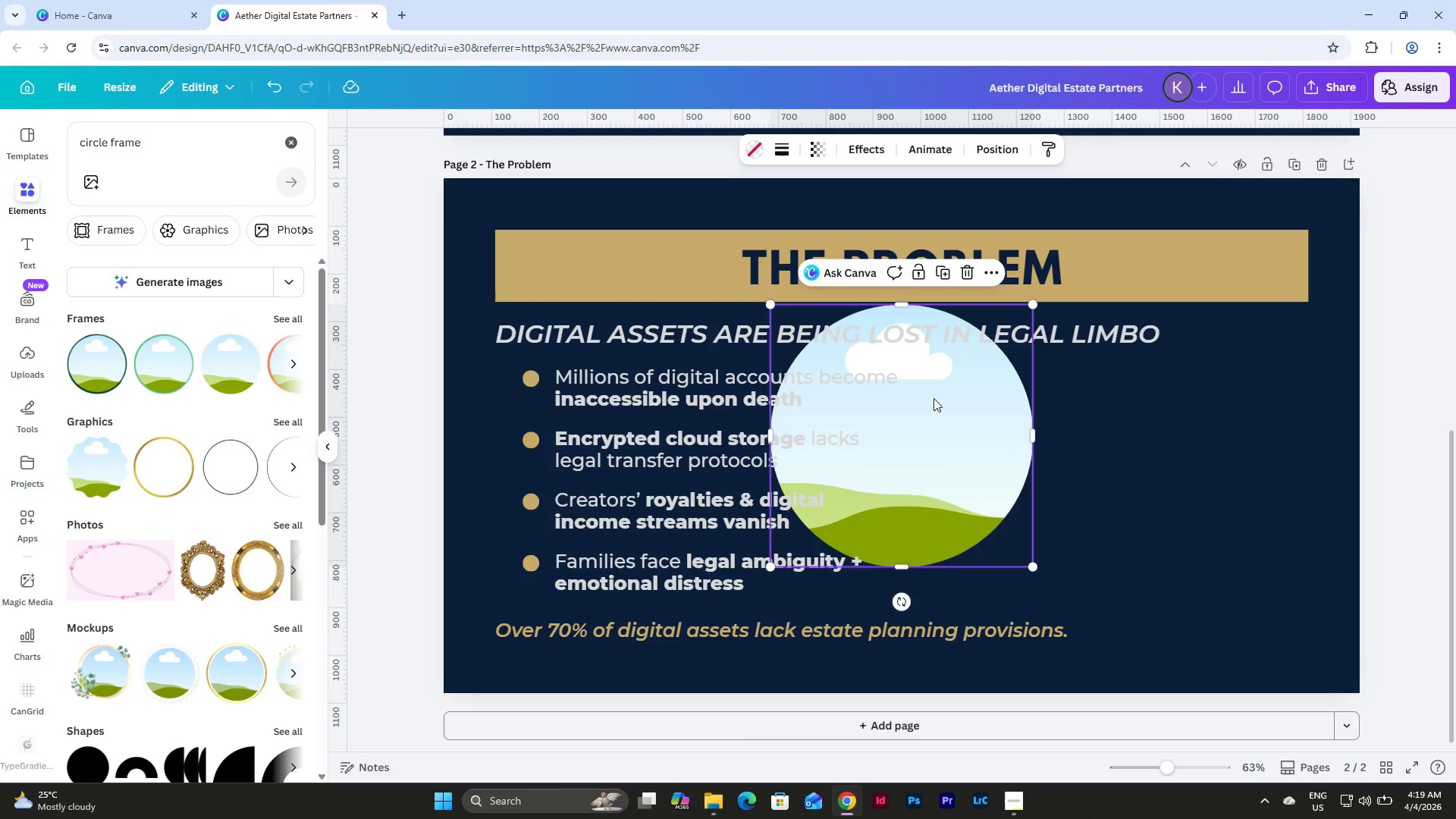 
left_click_drag(start_coordinate=[956, 430], to_coordinate=[1230, 488])
 